 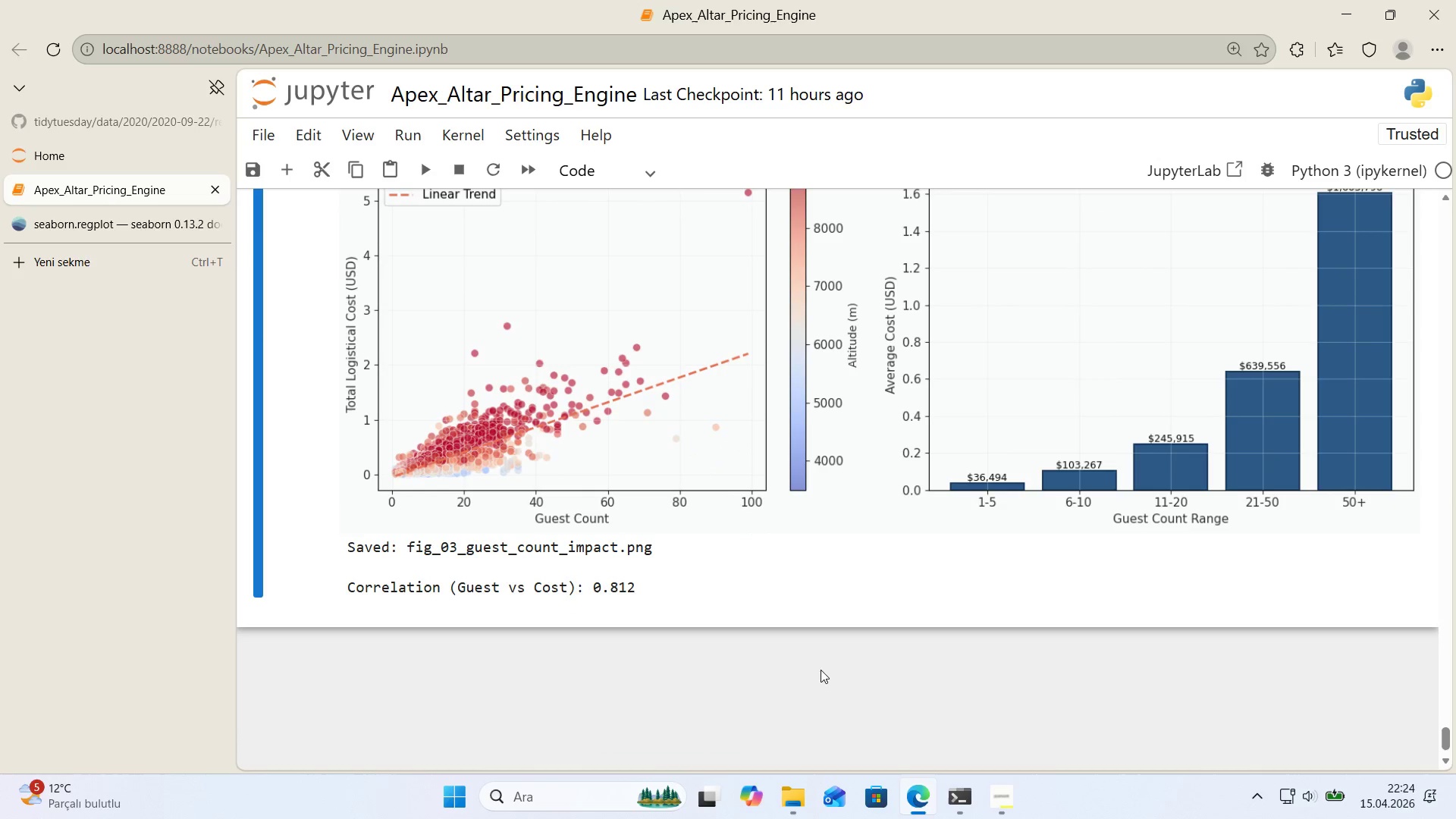 
left_click([826, 687])
 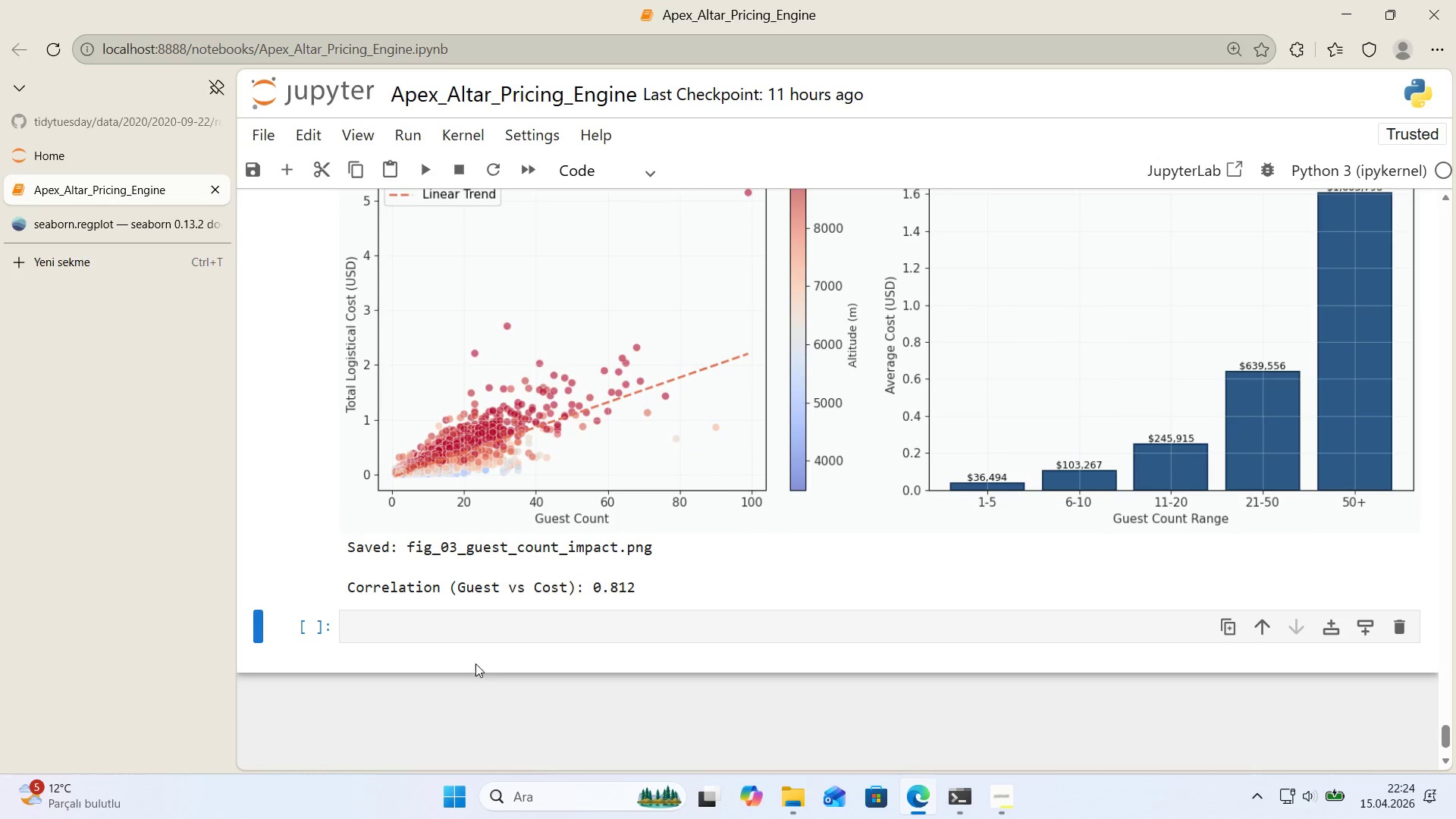 
left_click([477, 633])
 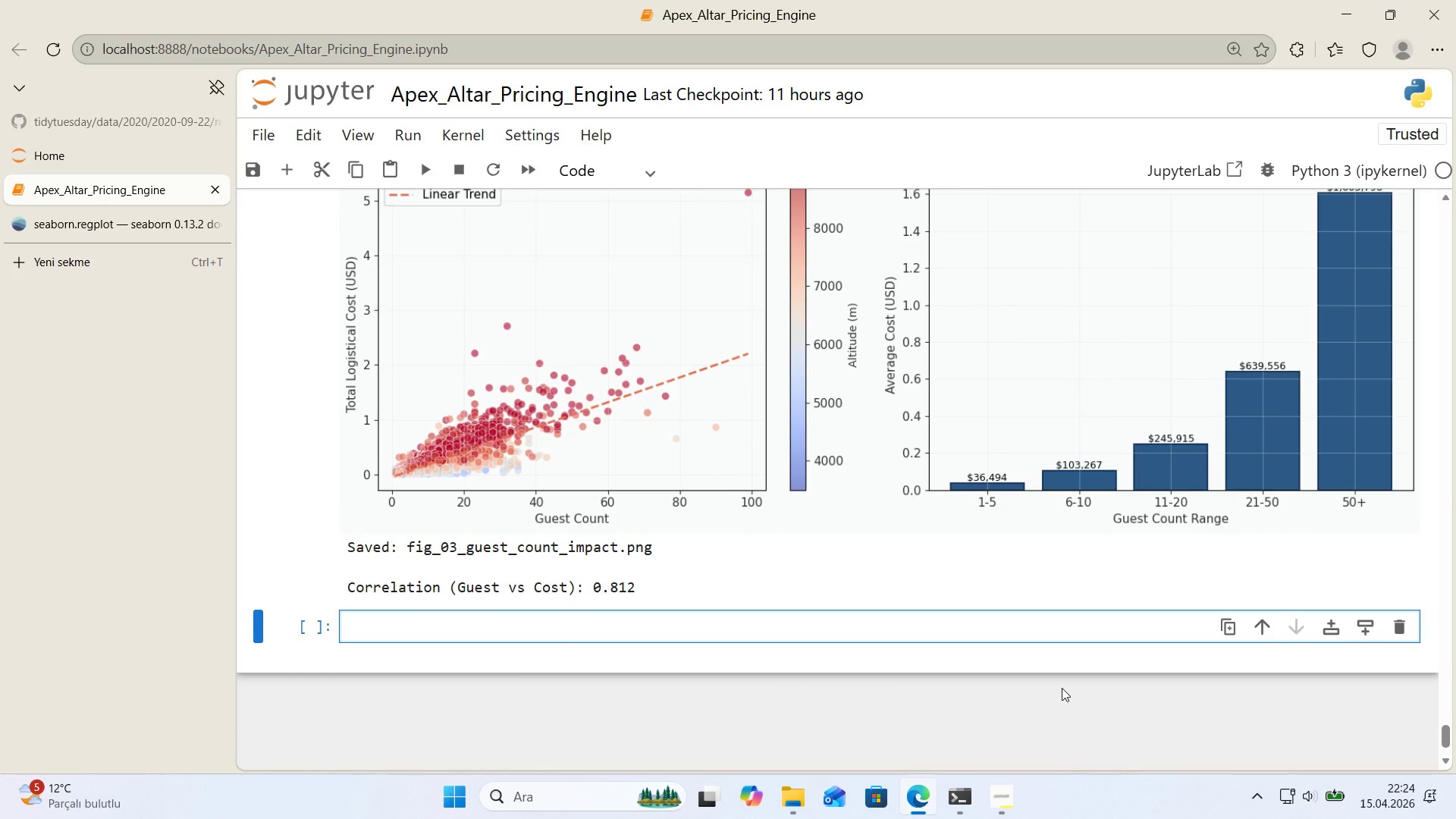 
wait(10.84)
 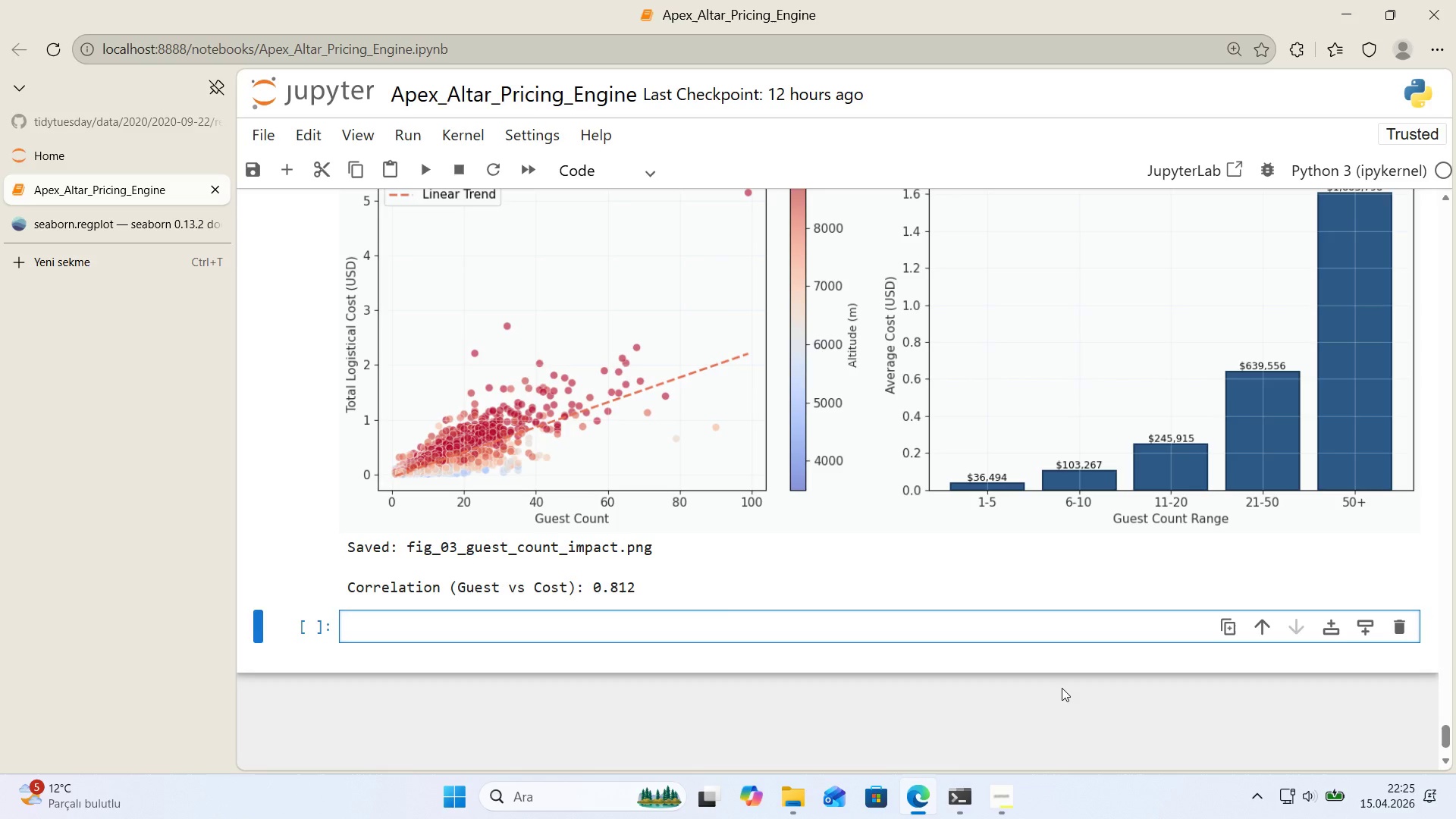 
key(Alt+Control+3)
 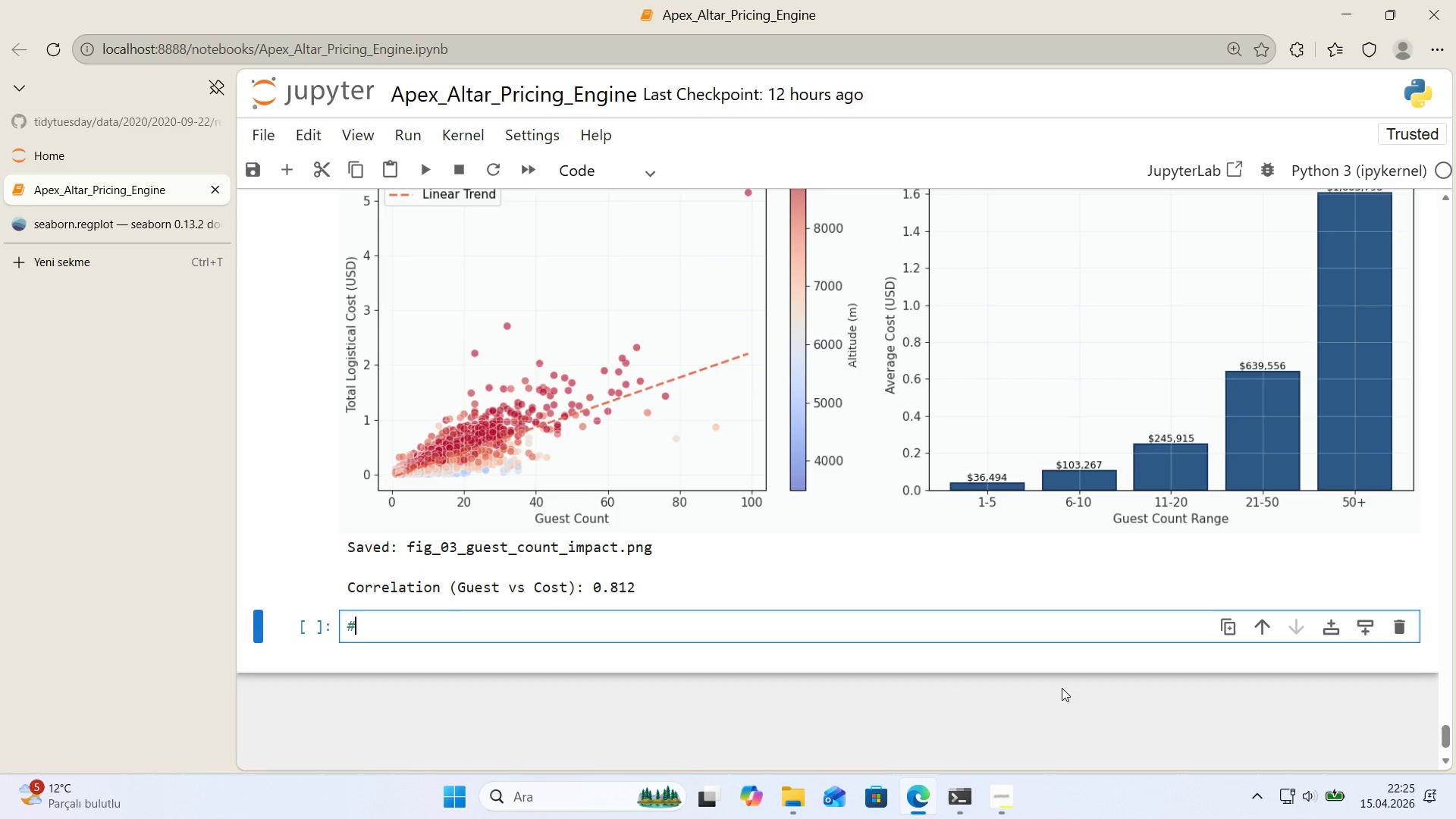 
key(Alt+Control+3)
 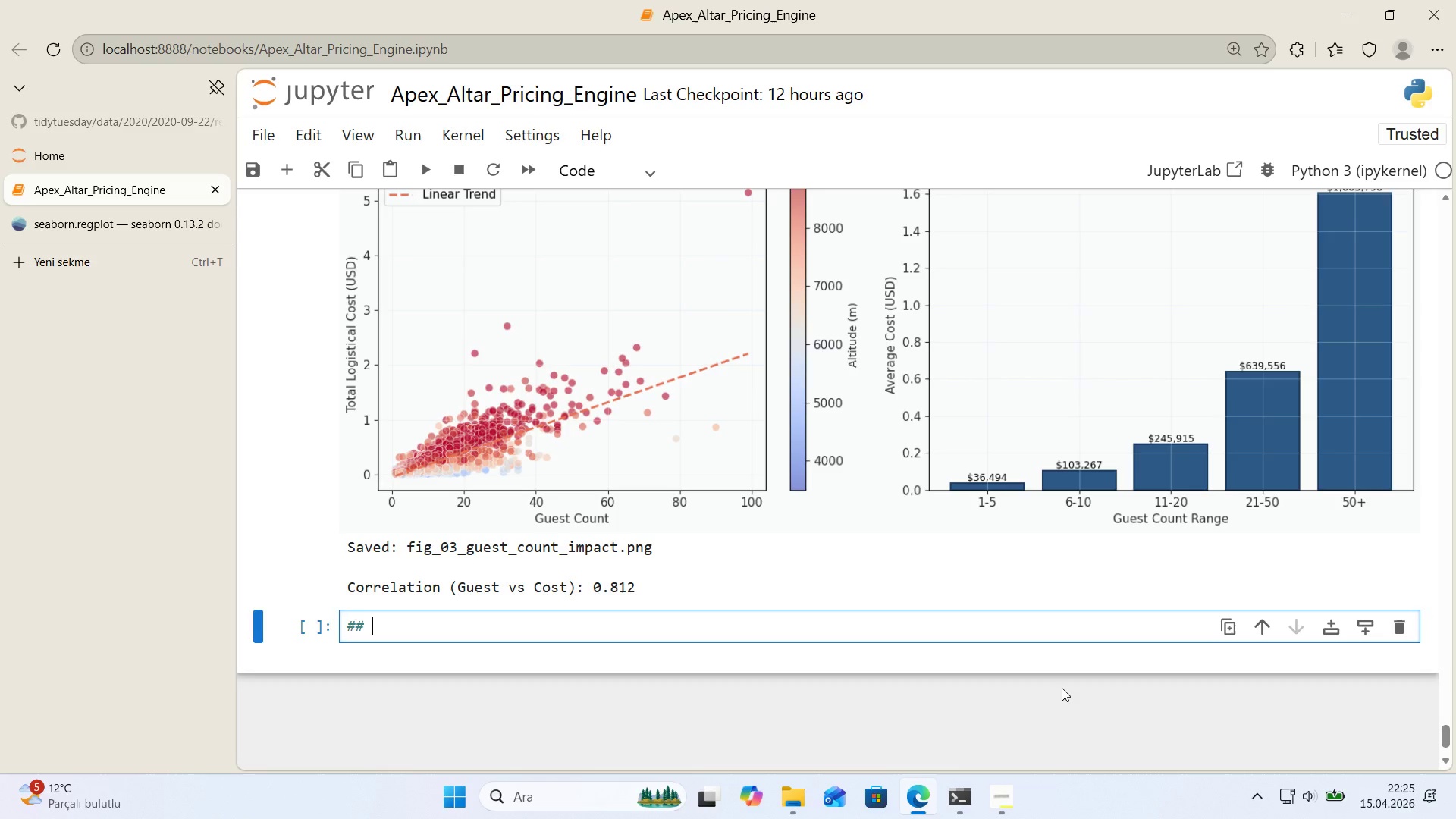 
type( Sess'on 1 Summary> Ini)
key(Backspace)
type('t'al F'nd'ngs)
 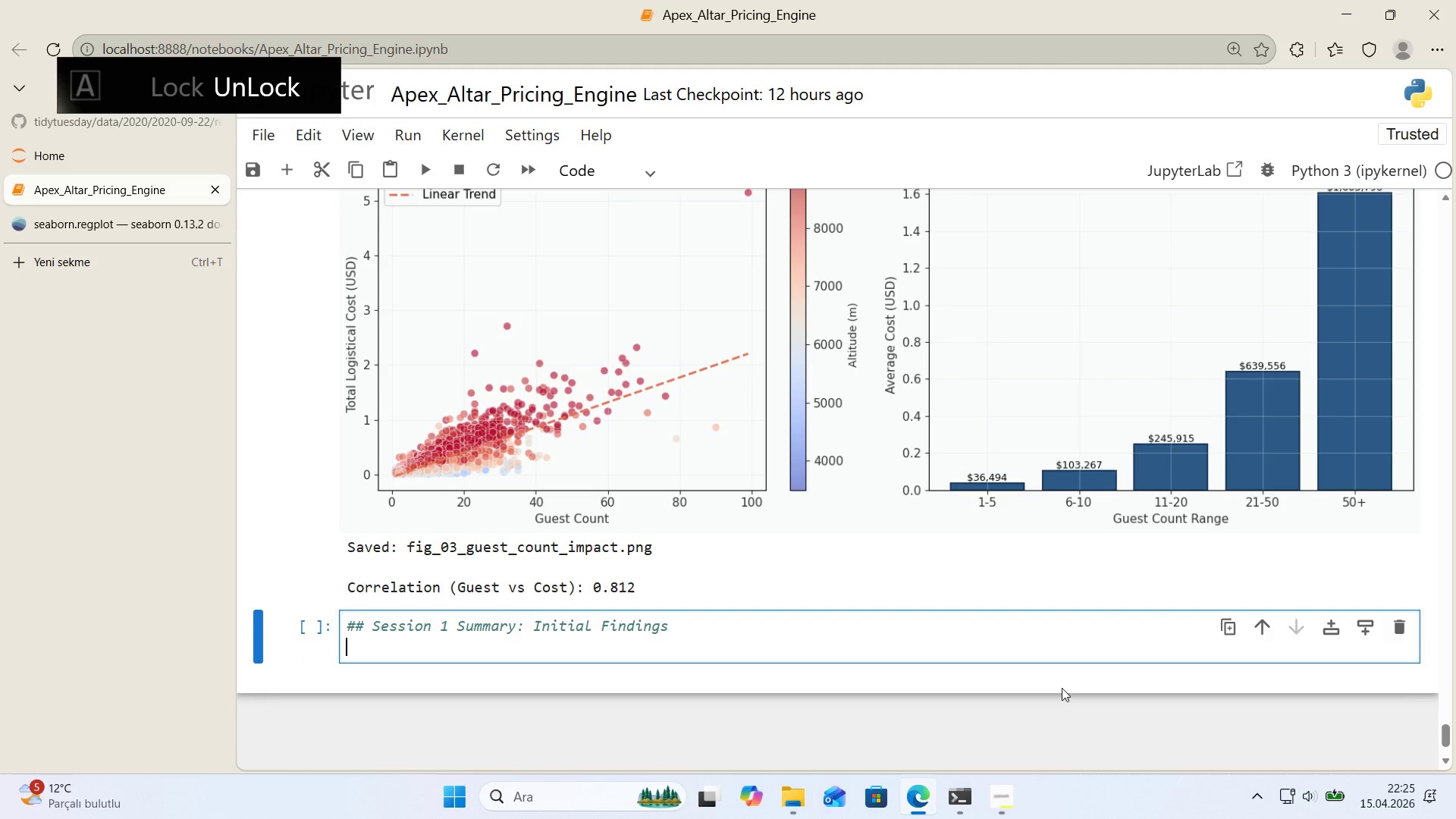 
key(Enter)
 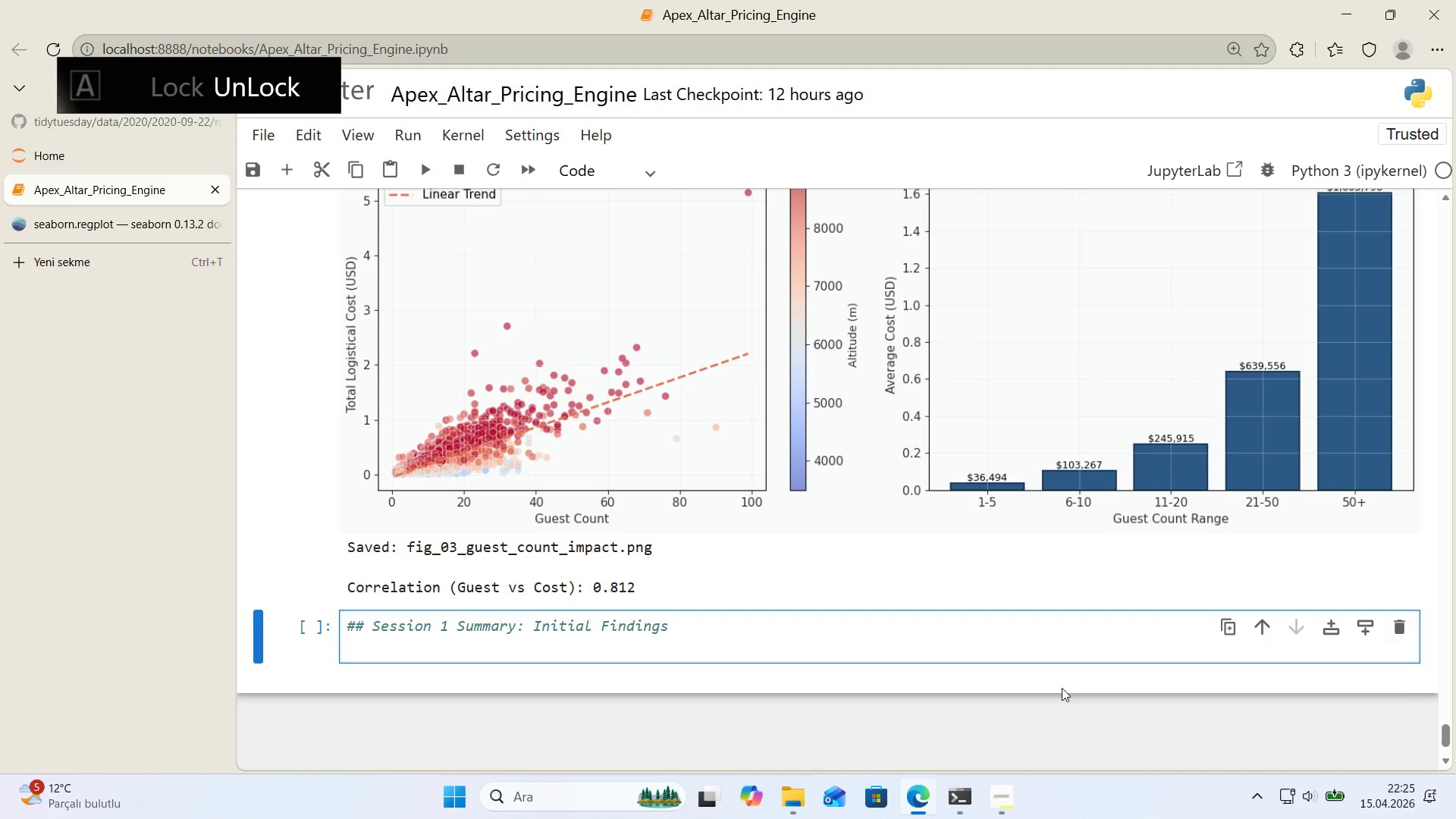 
key(Enter)
 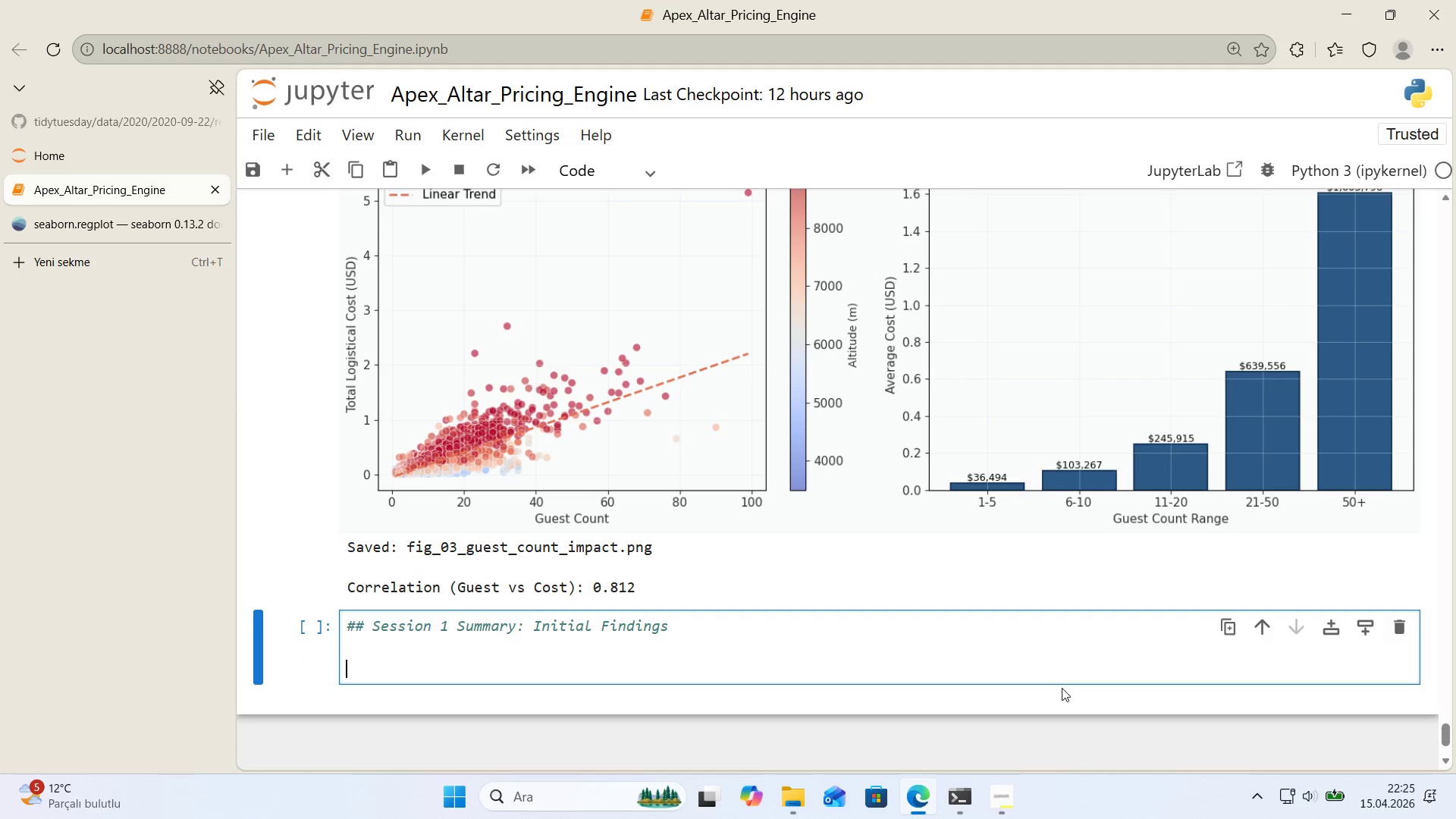 
key(Alt+Control+3)
 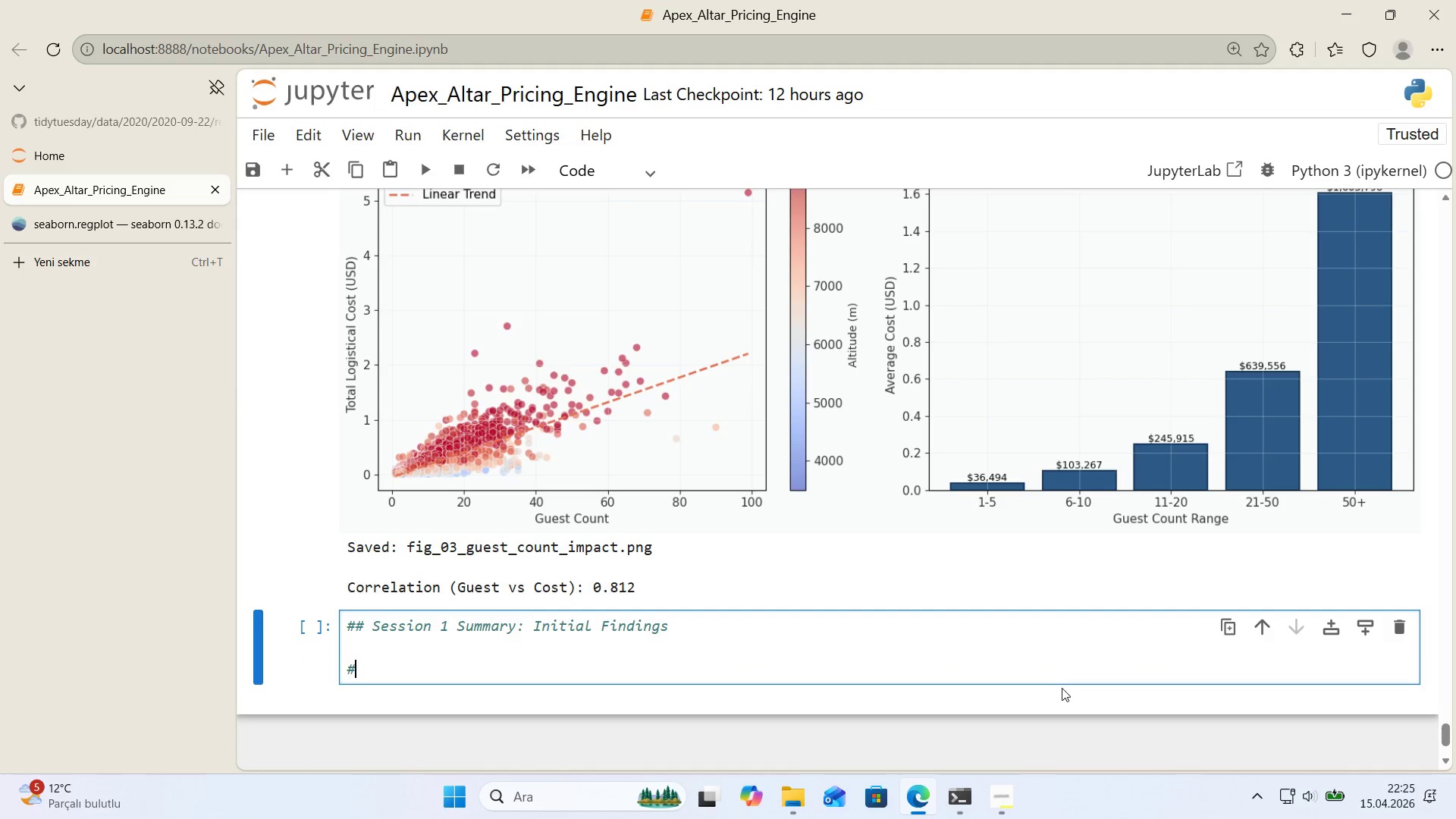 
key(Alt+Control+3)
 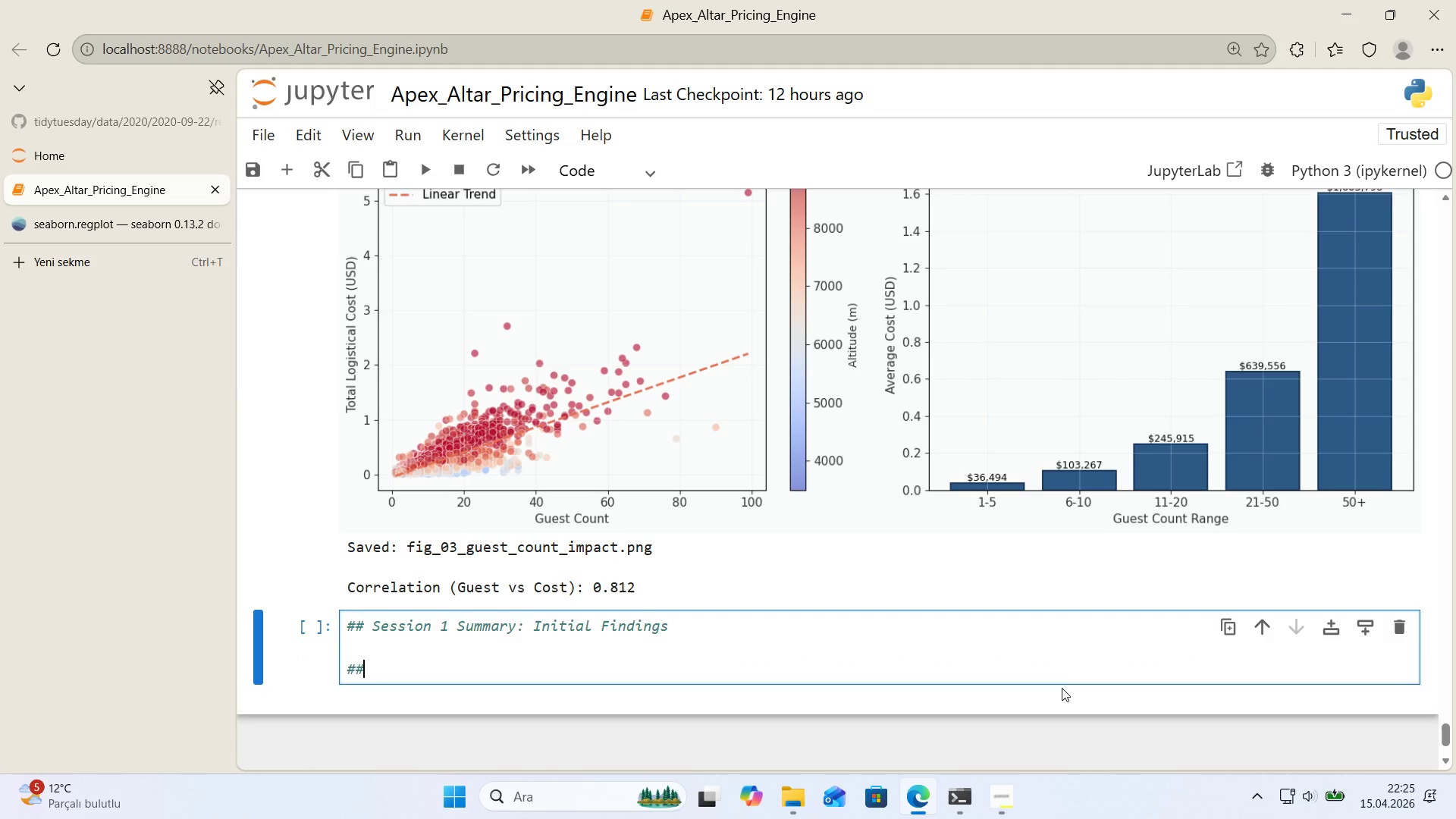 
key(Alt+Control+3)
 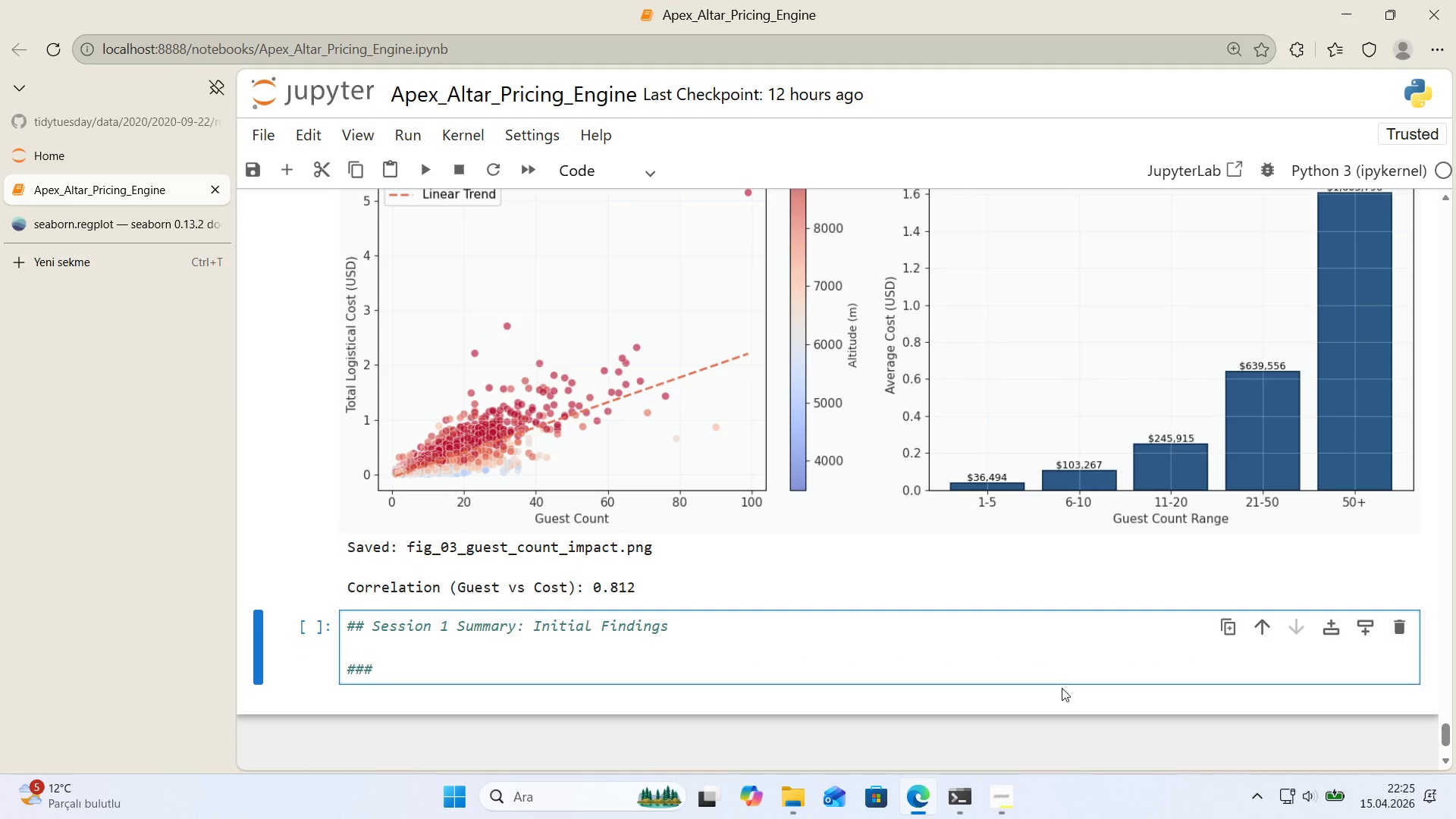 
type( Key Ober)
key(Backspace)
key(Backspace)
type(serve)
key(Backspace)
type(at'ons)
 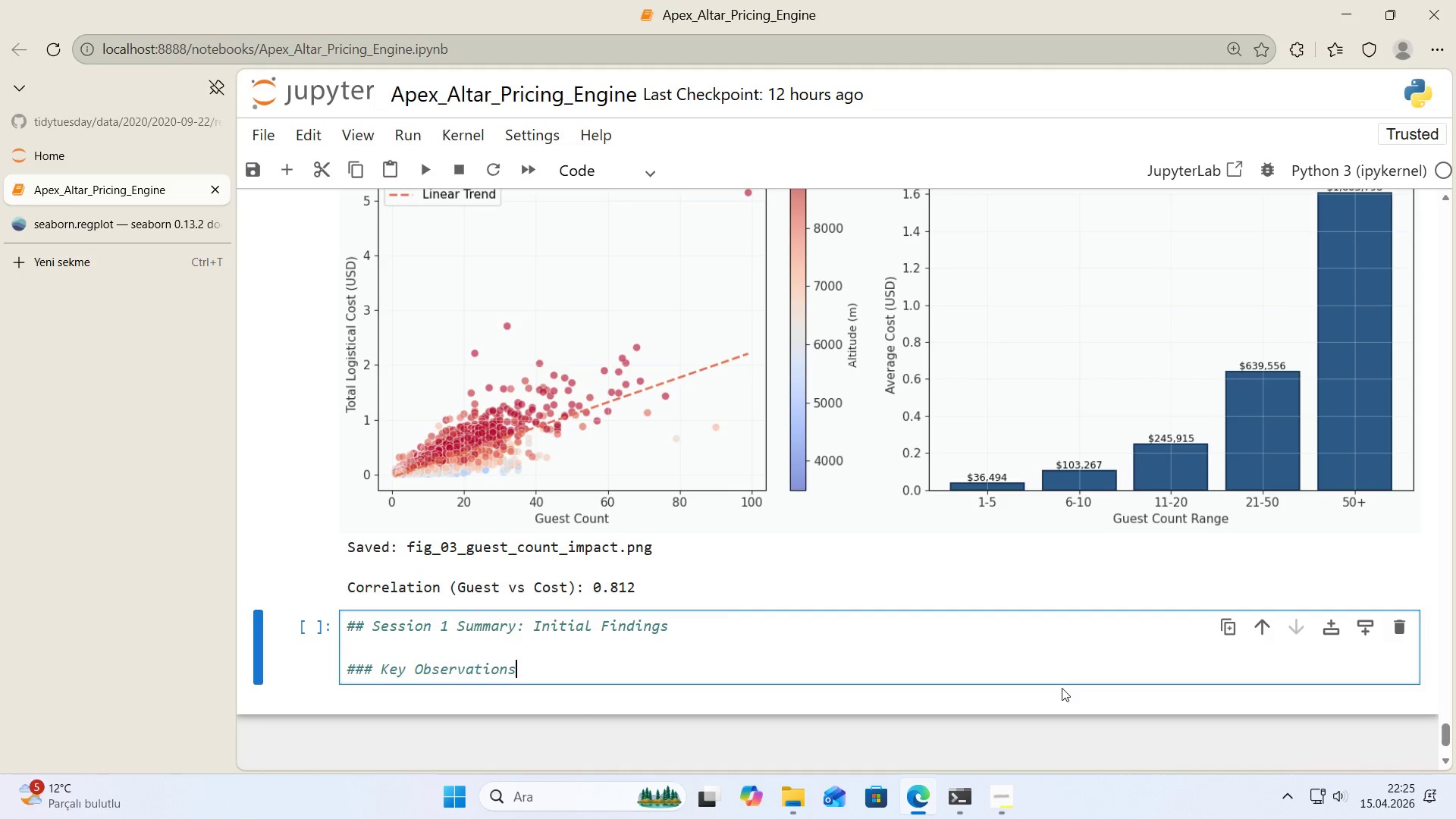 
wait(8.73)
 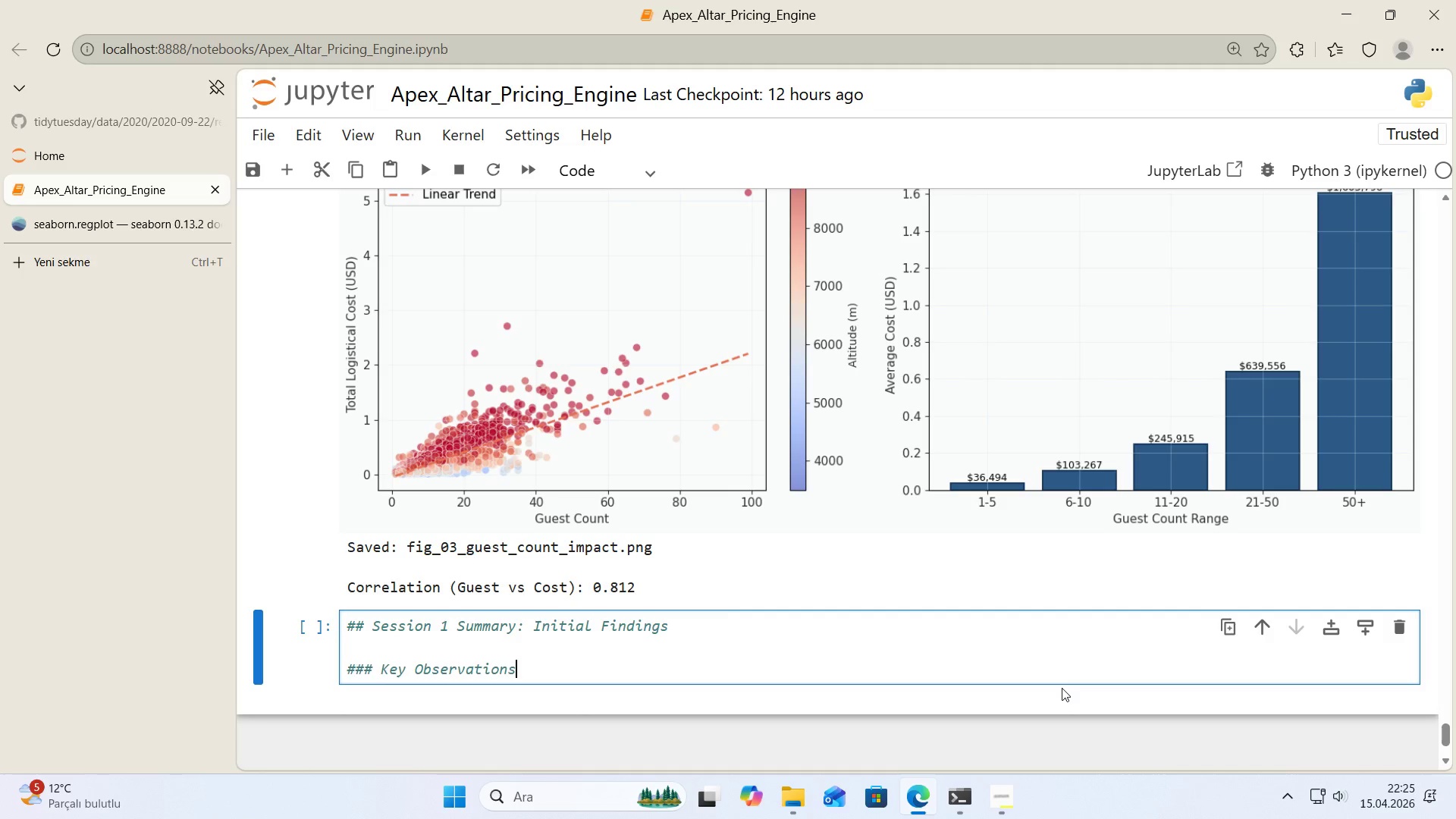 
type( from EDA>)
 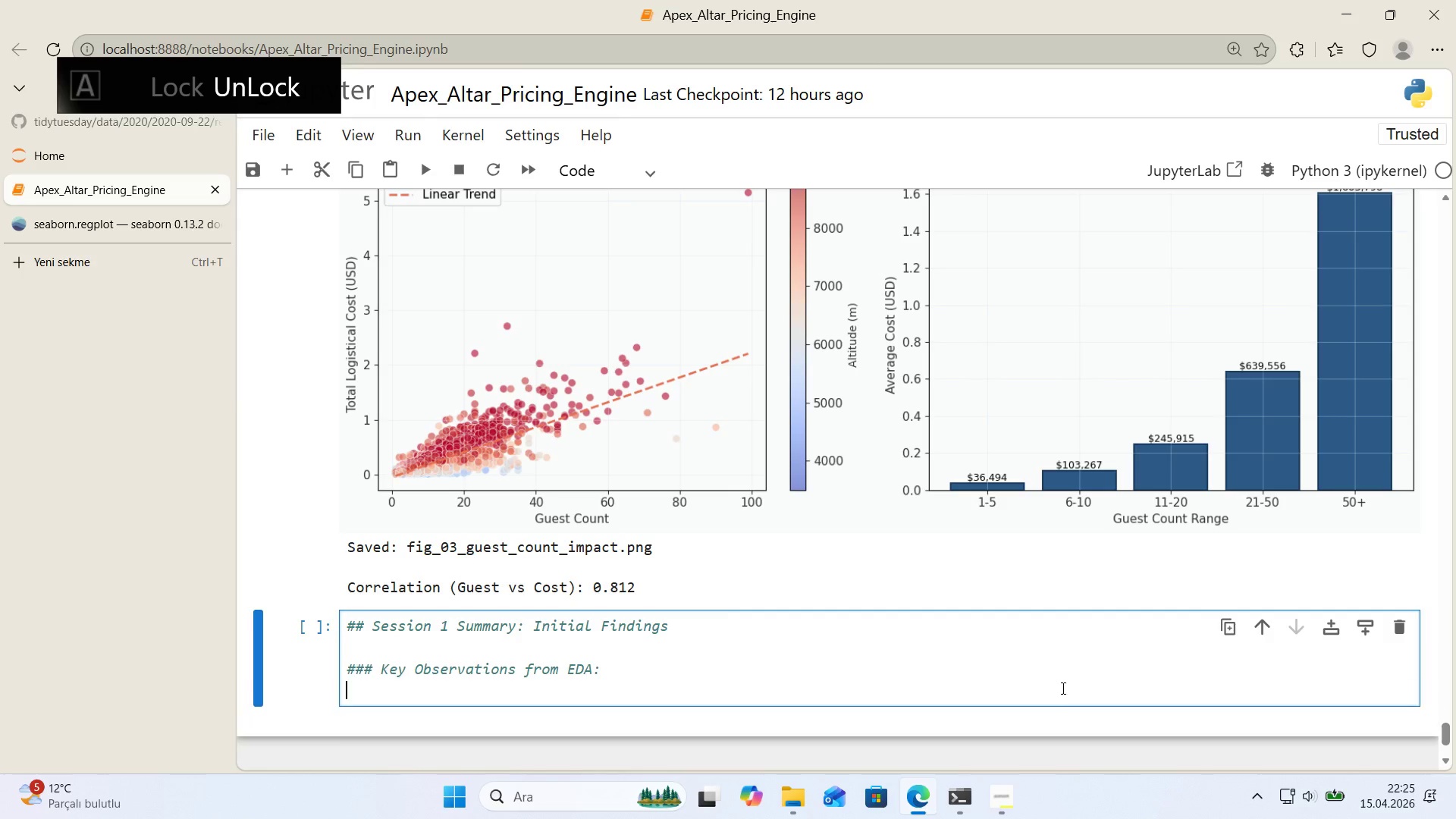 
 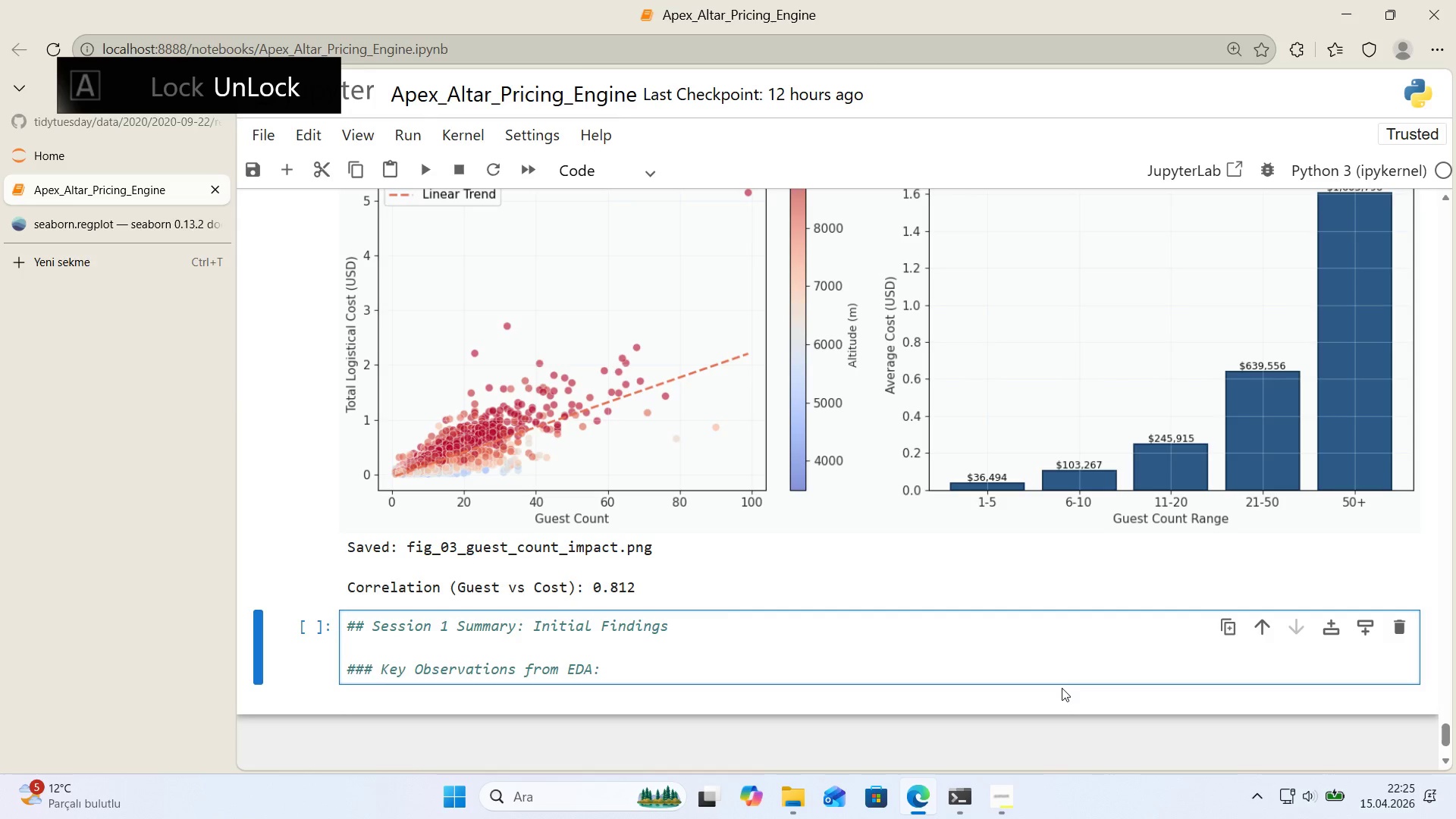 
key(Enter)
 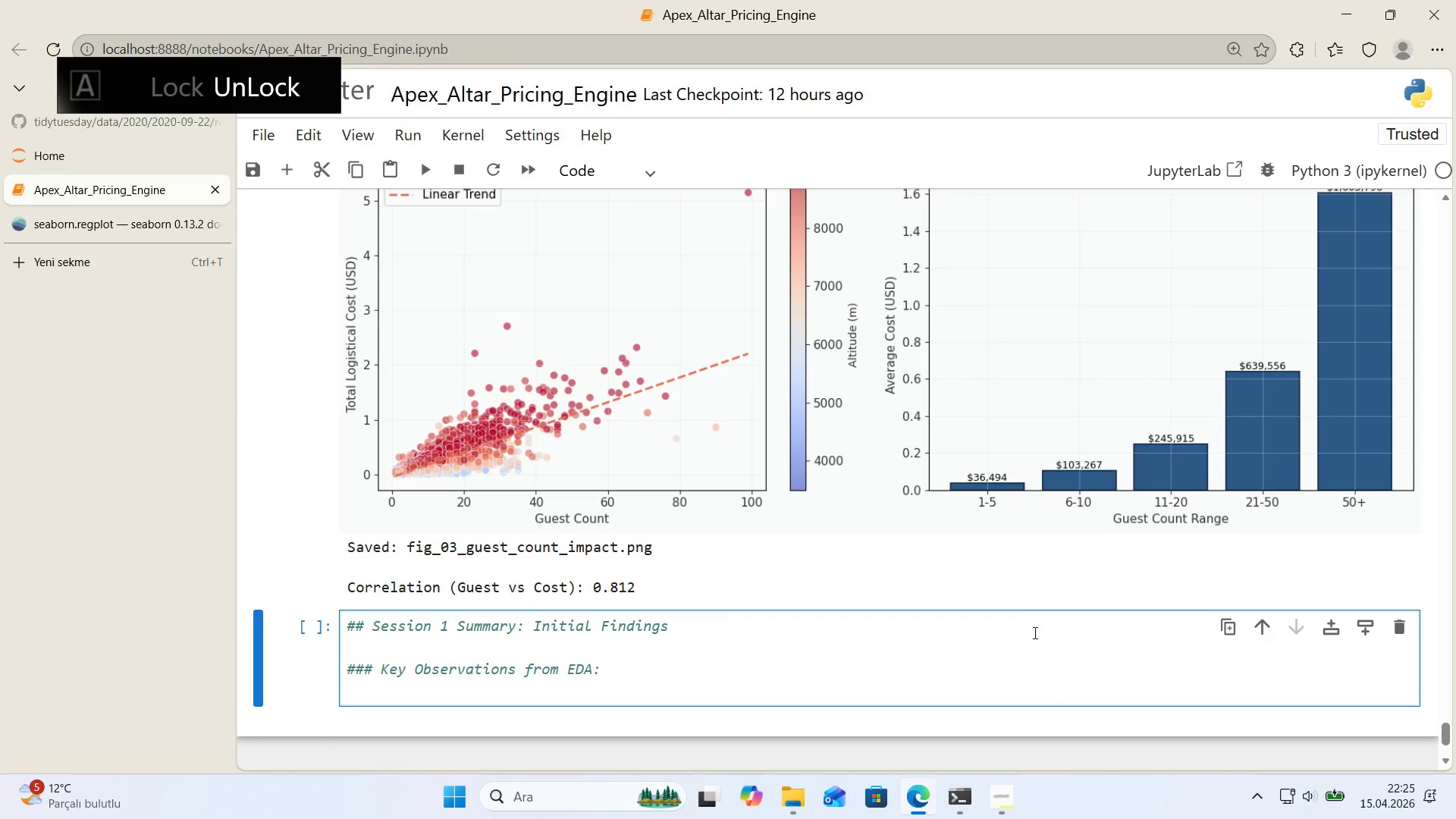 
scroll: coordinate [1017, 611], scroll_direction: down, amount: 1.0
 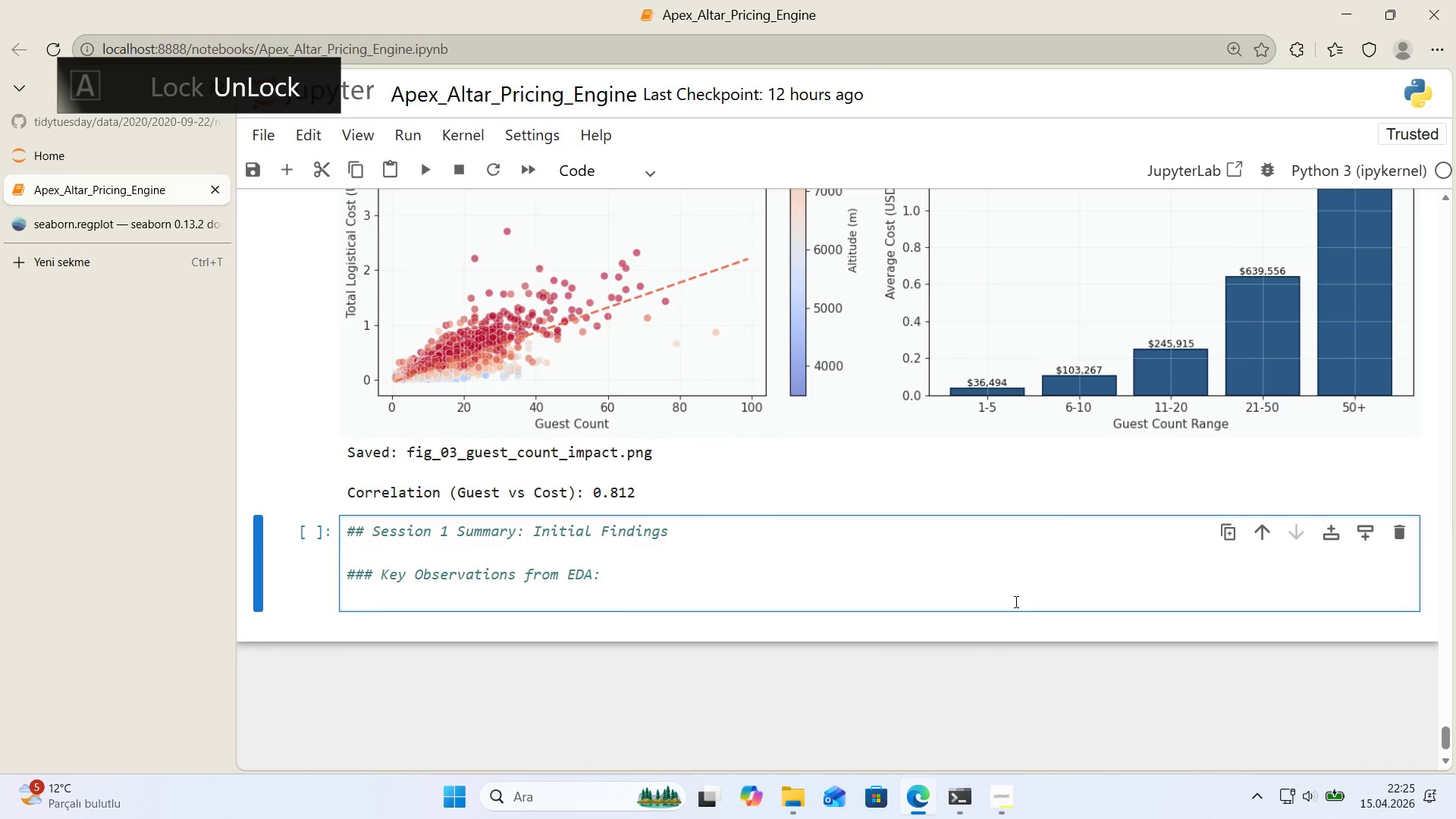 
key(Enter)
 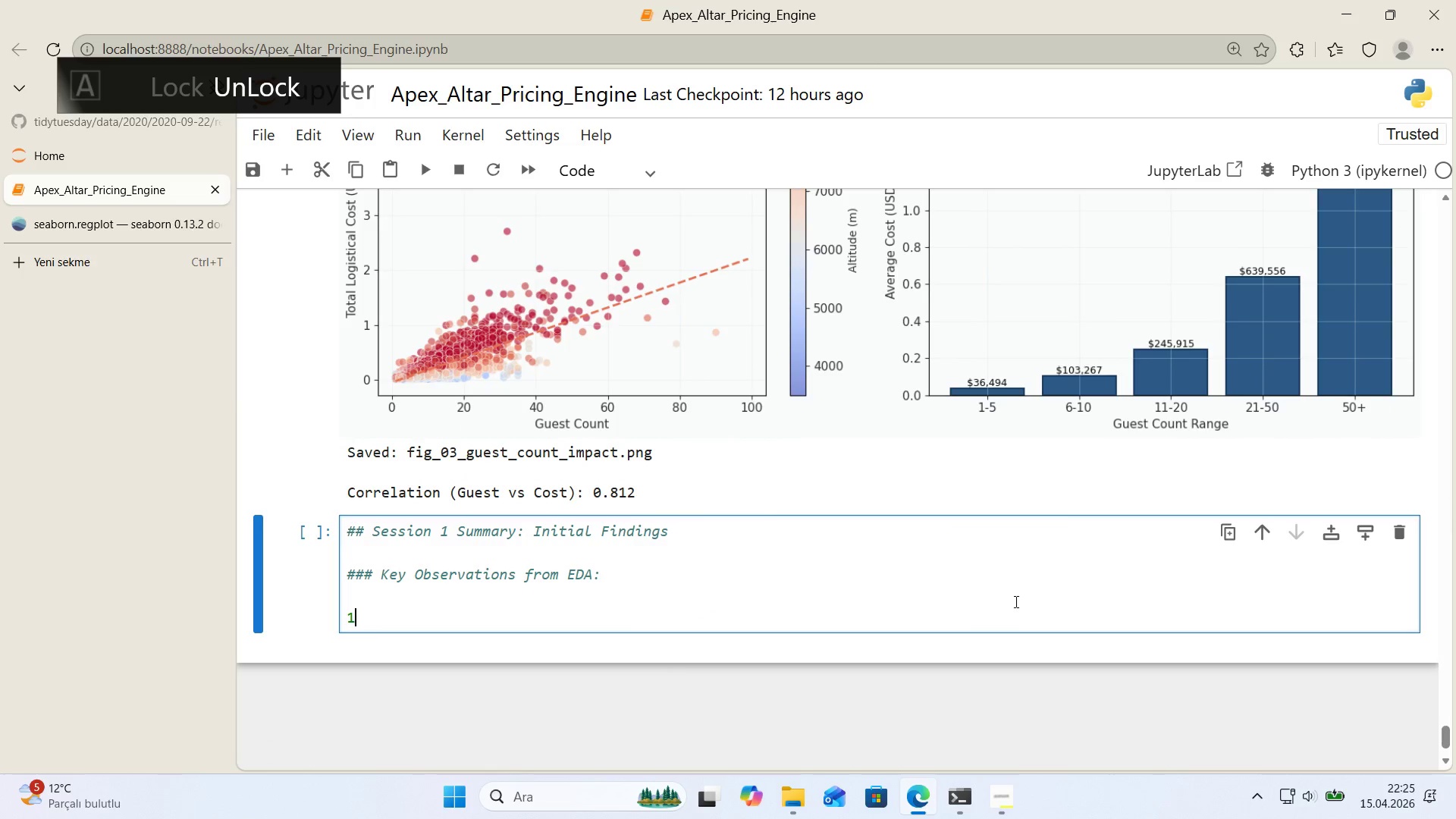 
type(1. **Cost D'str'but'on>** R'ght )
key(Backspace)
type(-skewed d'str'but'on )
 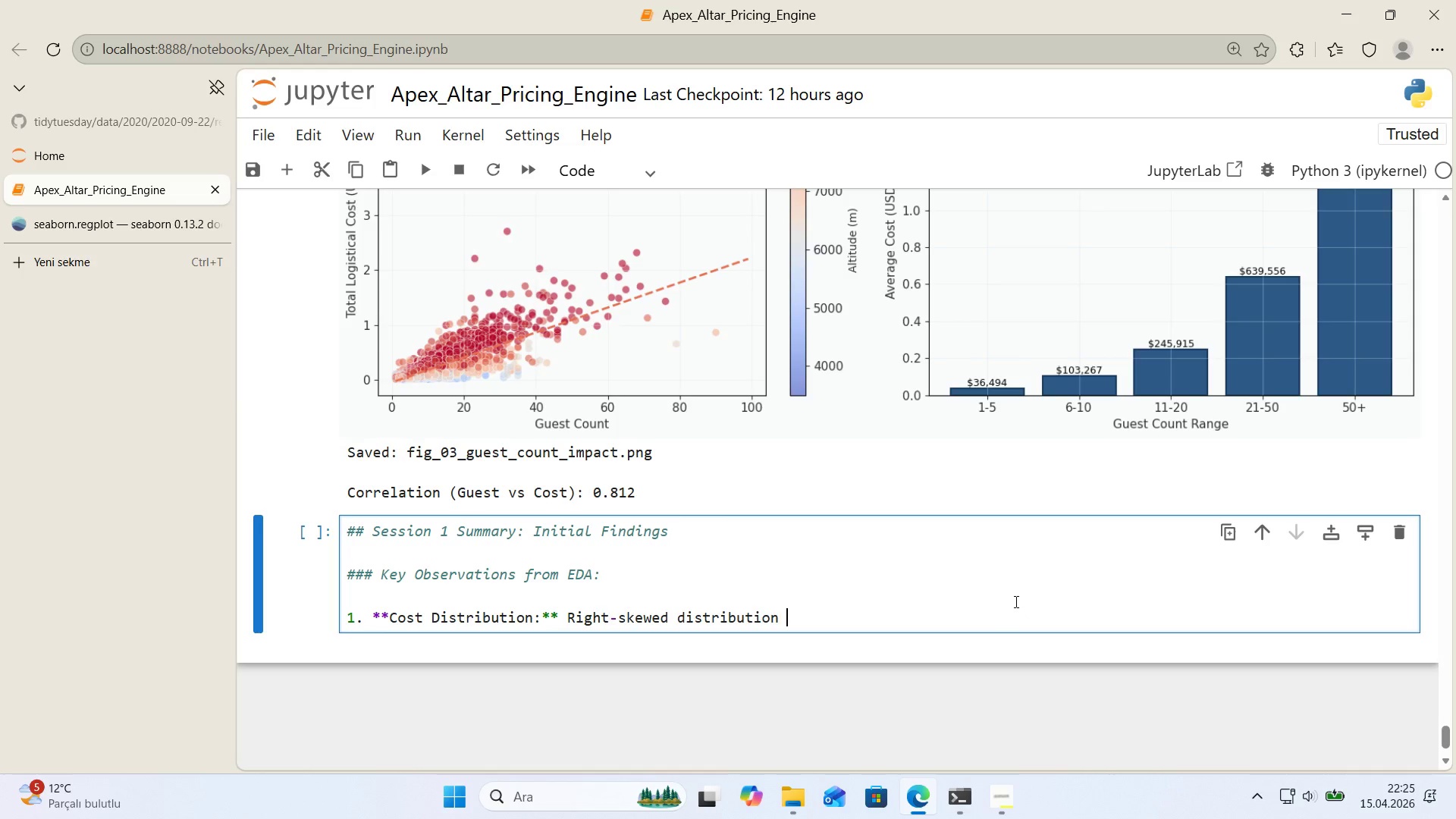 
wait(14.45)
 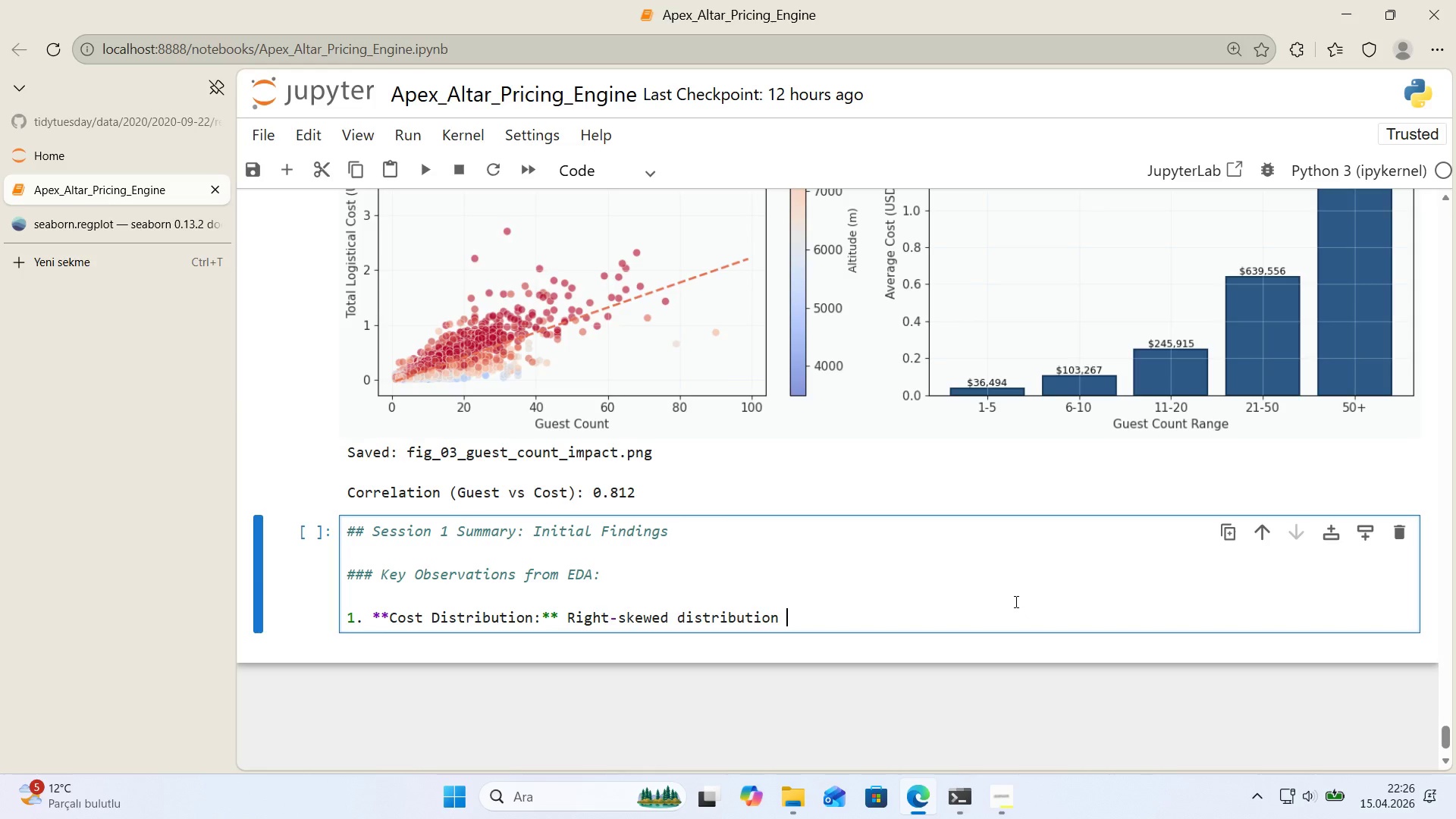 
type(w'th )
 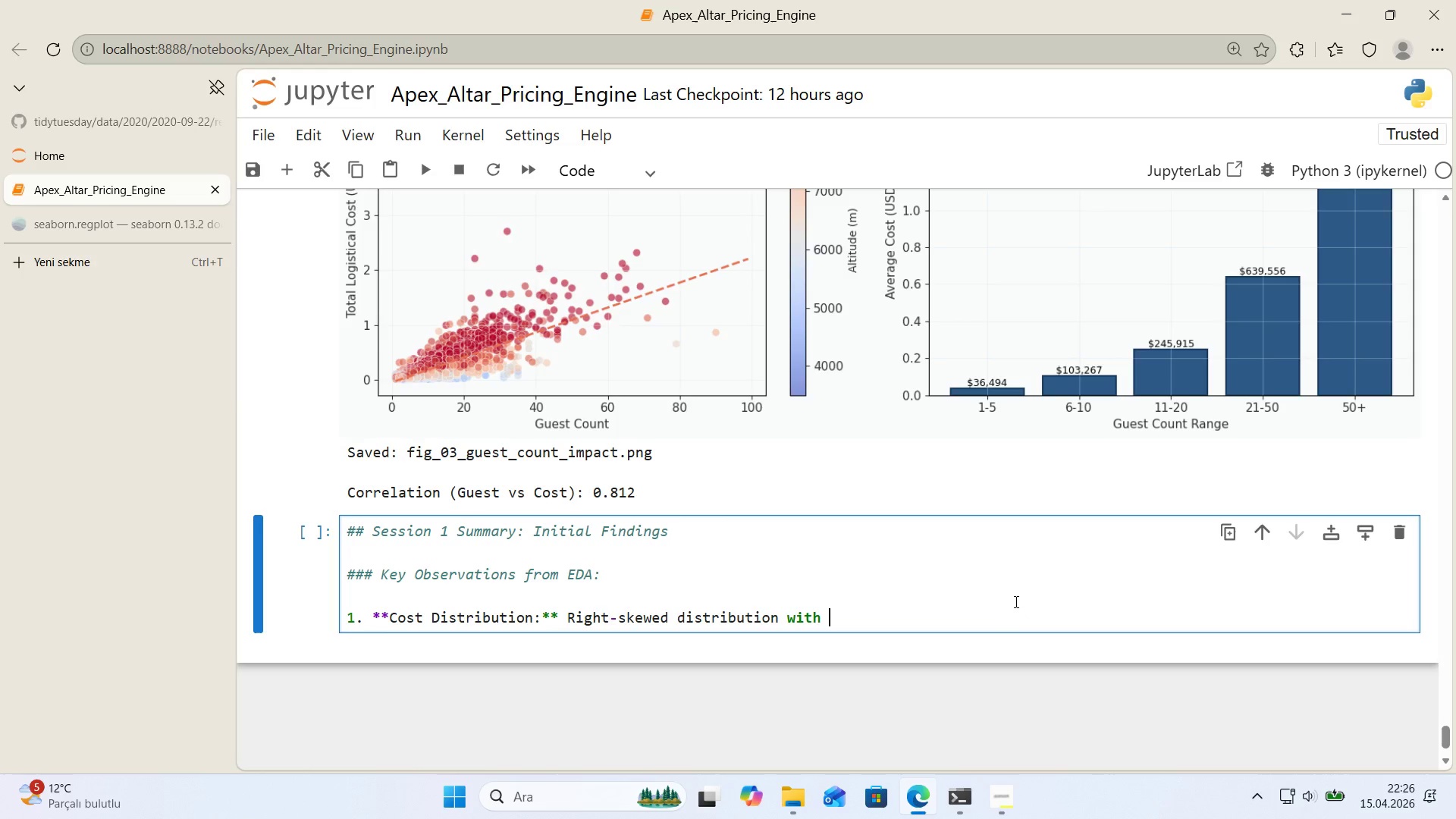 
left_click_drag(start_coordinate=[447, 531], to_coordinate=[440, 532])
 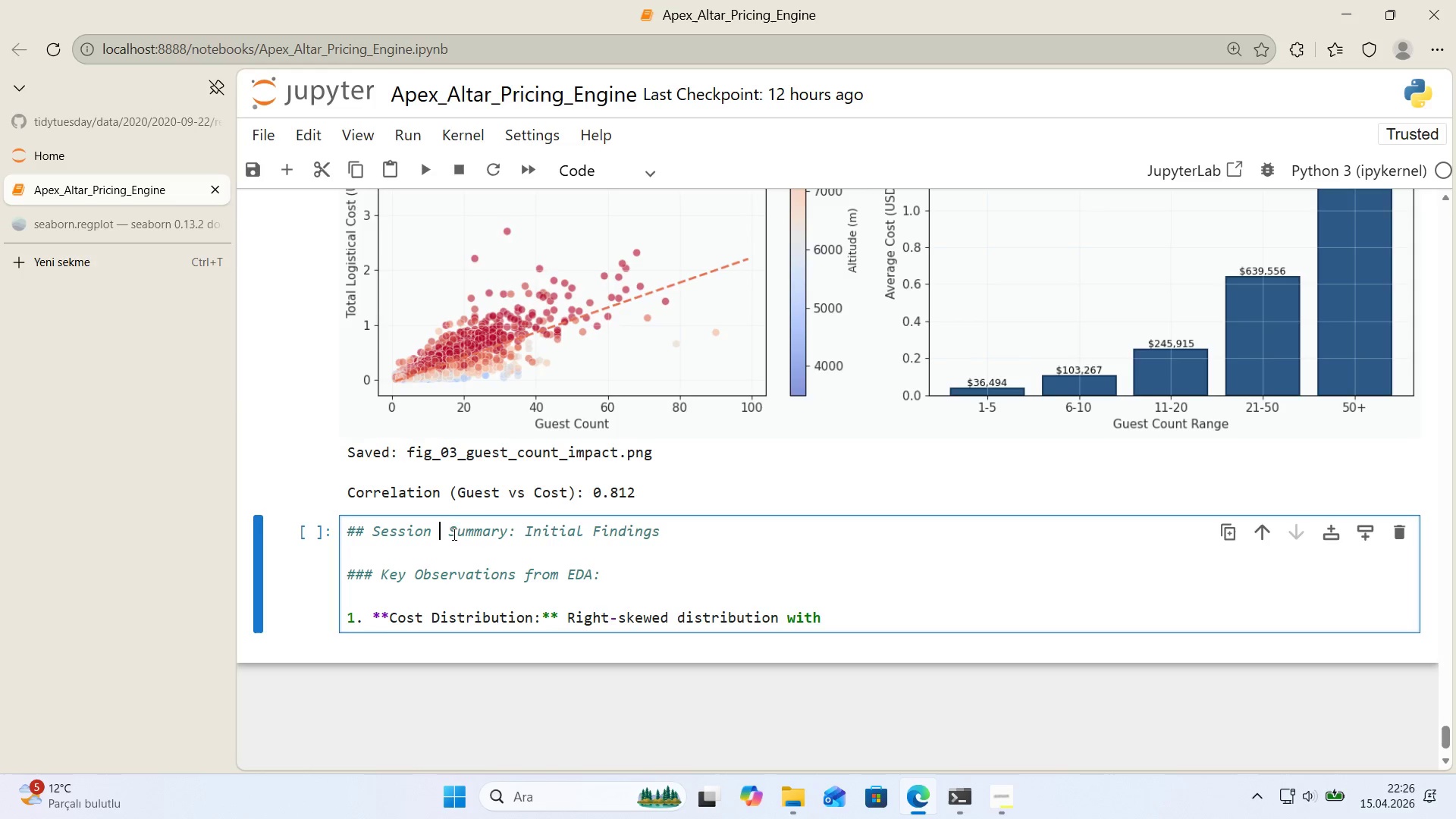 
key(Backspace)
 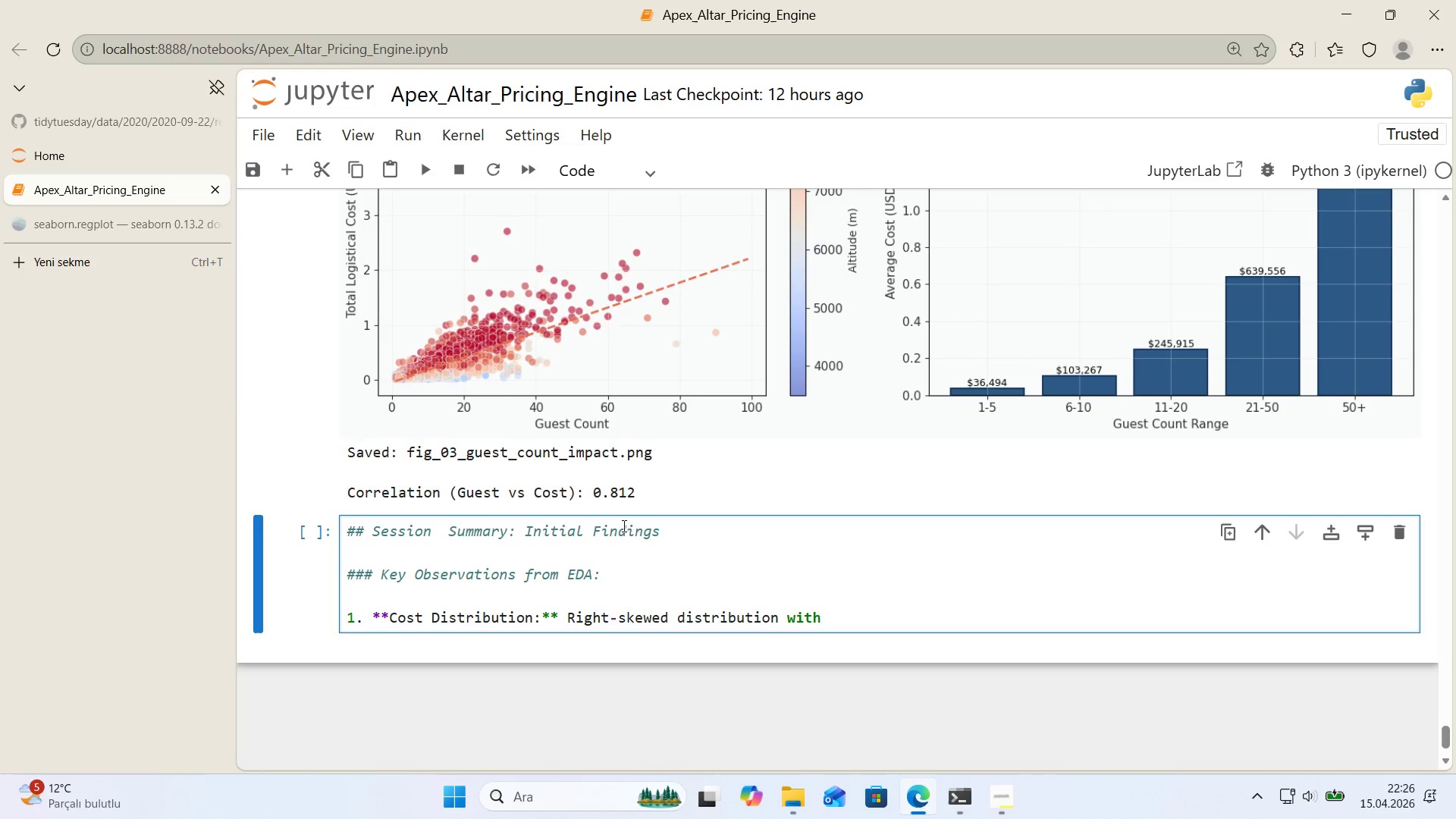 
left_click_drag(start_coordinate=[657, 530], to_coordinate=[654, 531])
 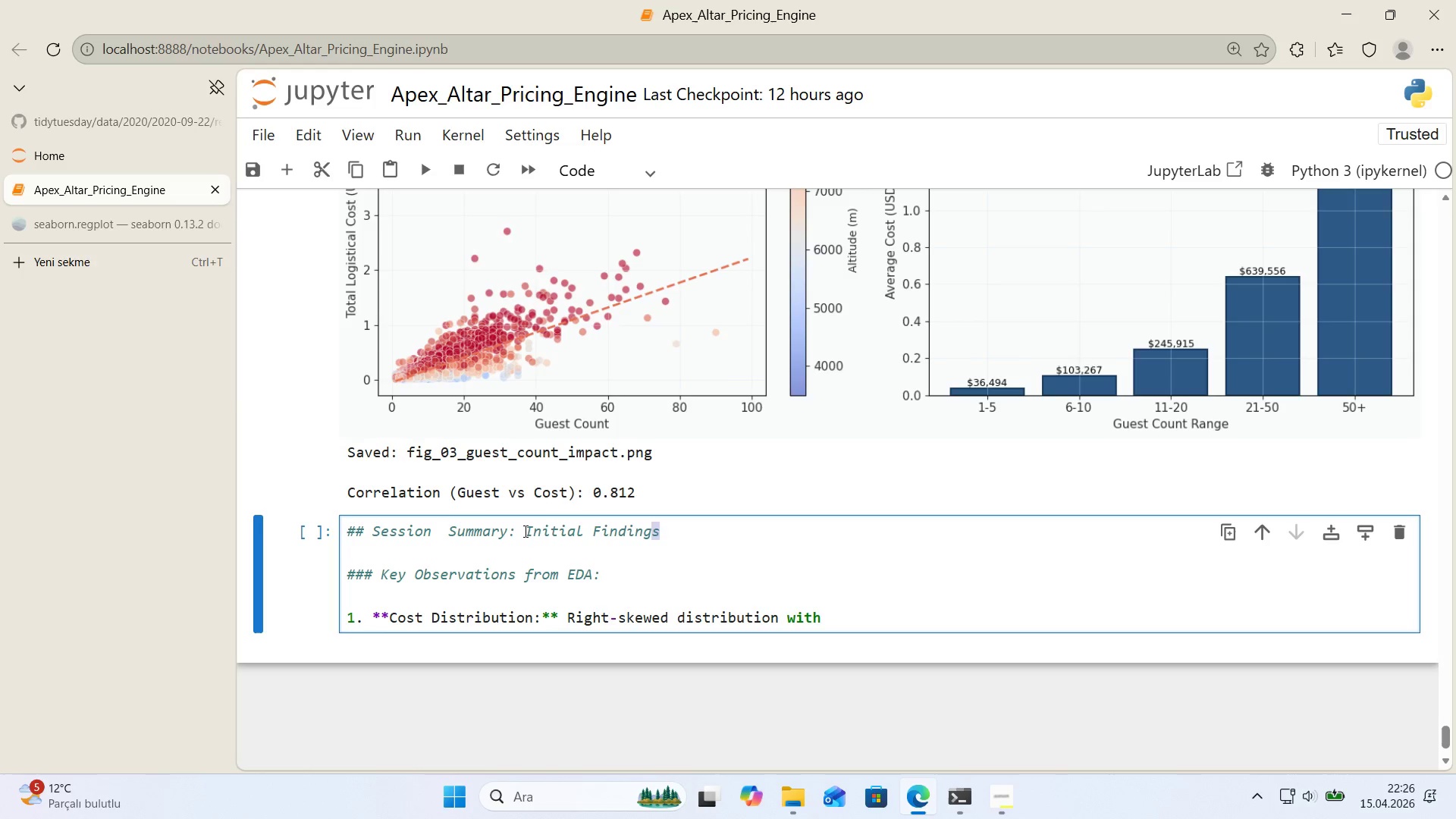 
left_click_drag(start_coordinate=[524, 531], to_coordinate=[360, 536])
 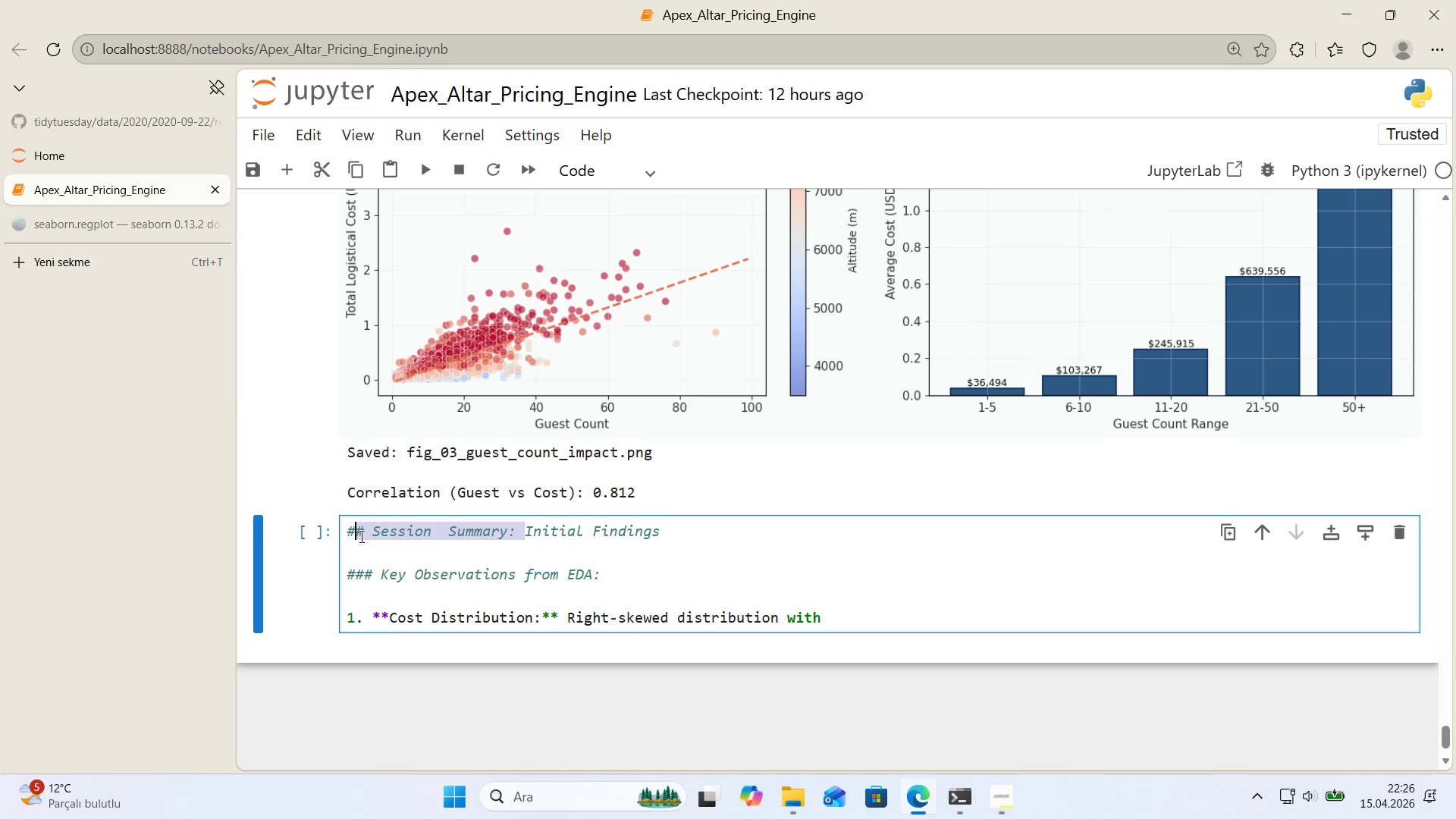 
key(Backspace)
 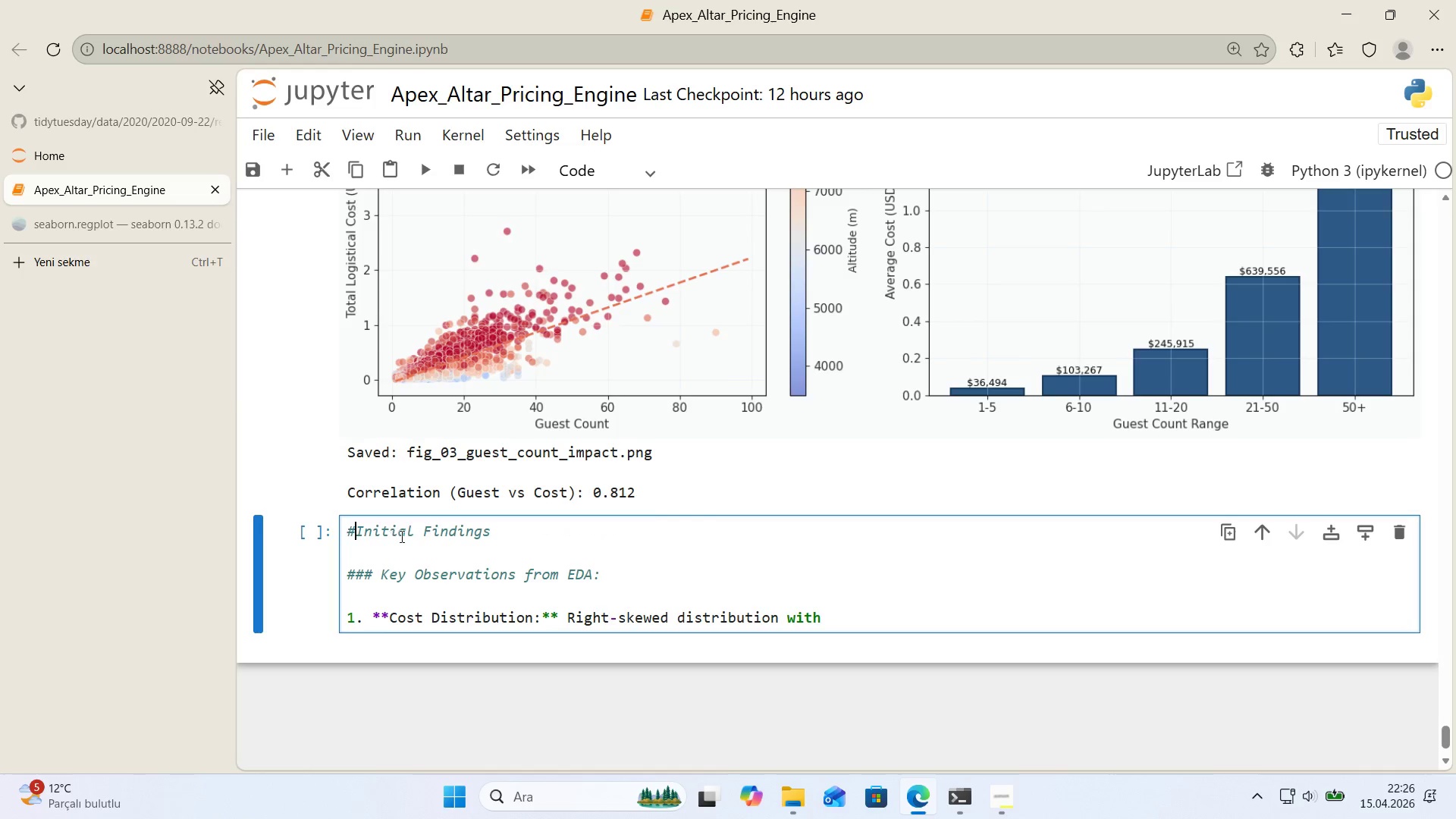 
key(Backspace)
 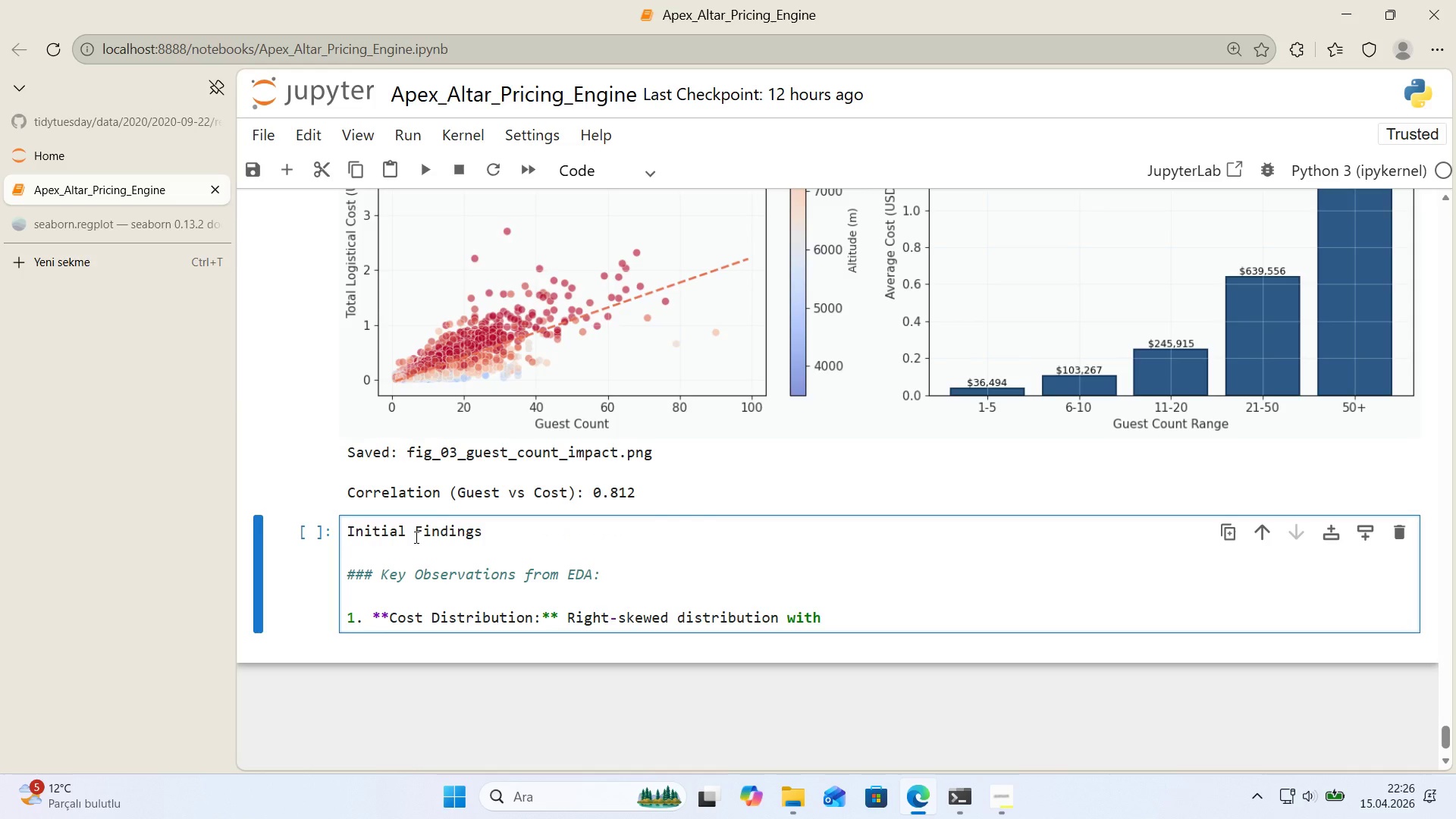 
key(Alt+Control+3)
 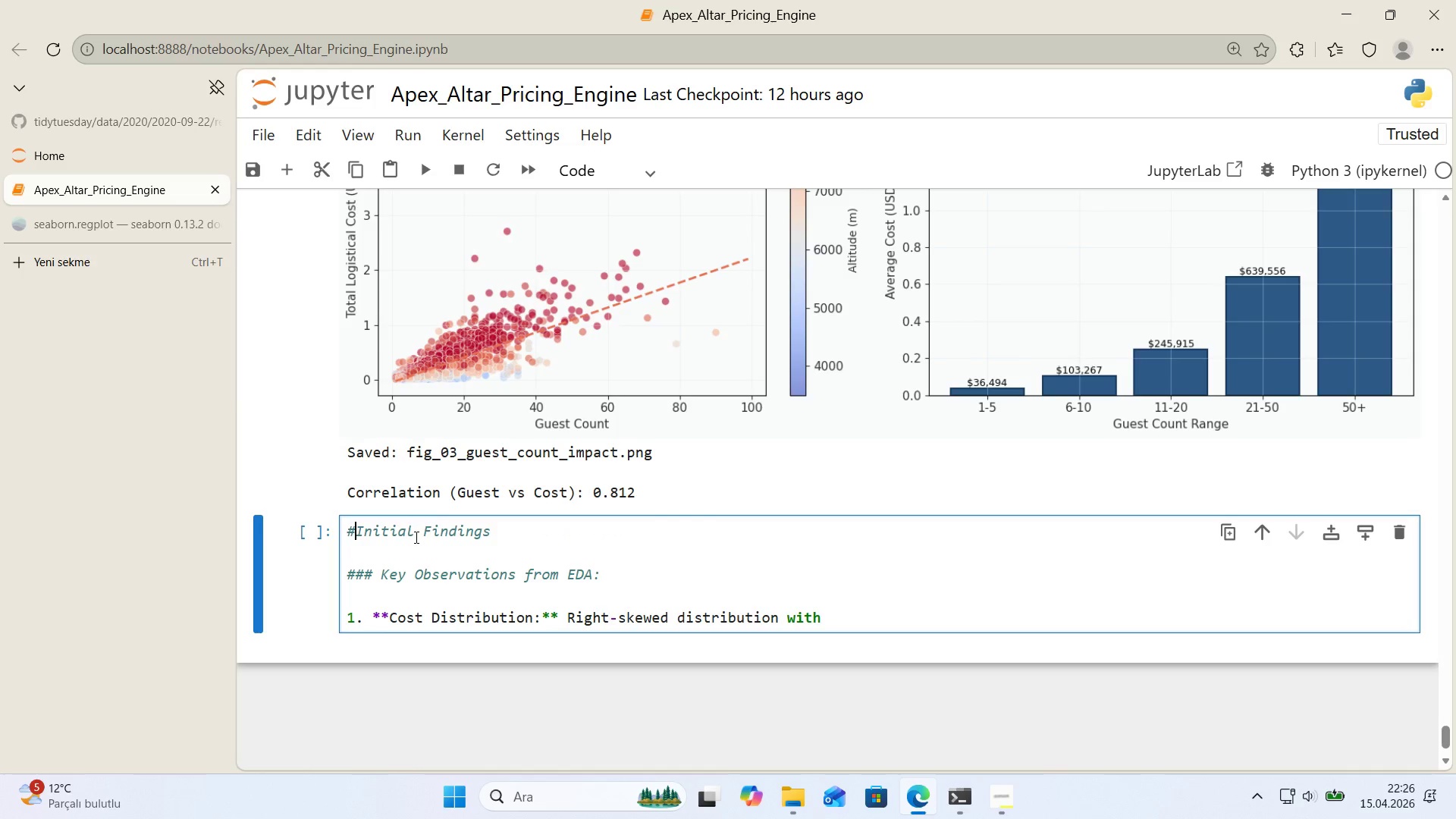 
key(Alt+Control+3)
 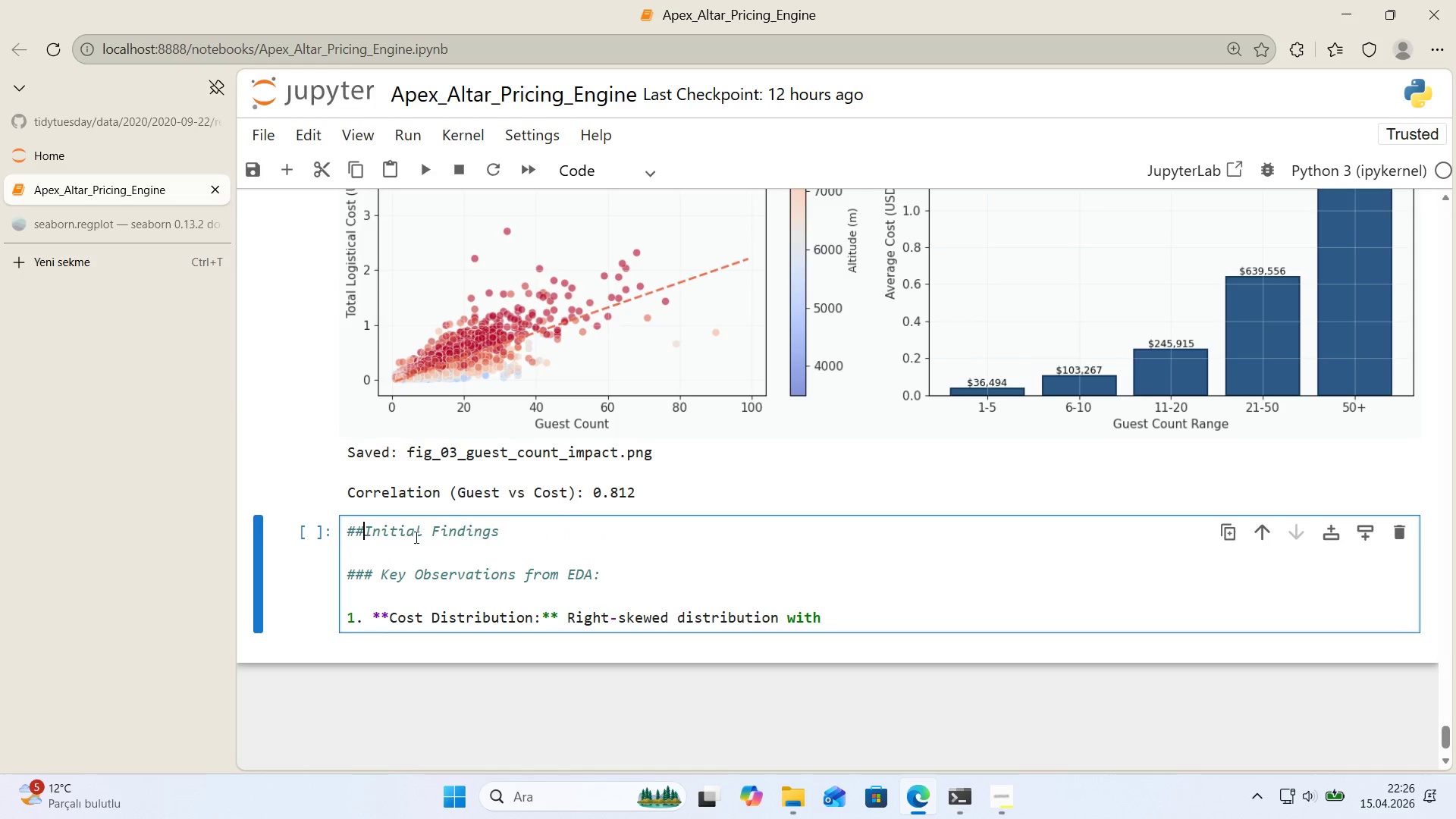 
key(Space)
 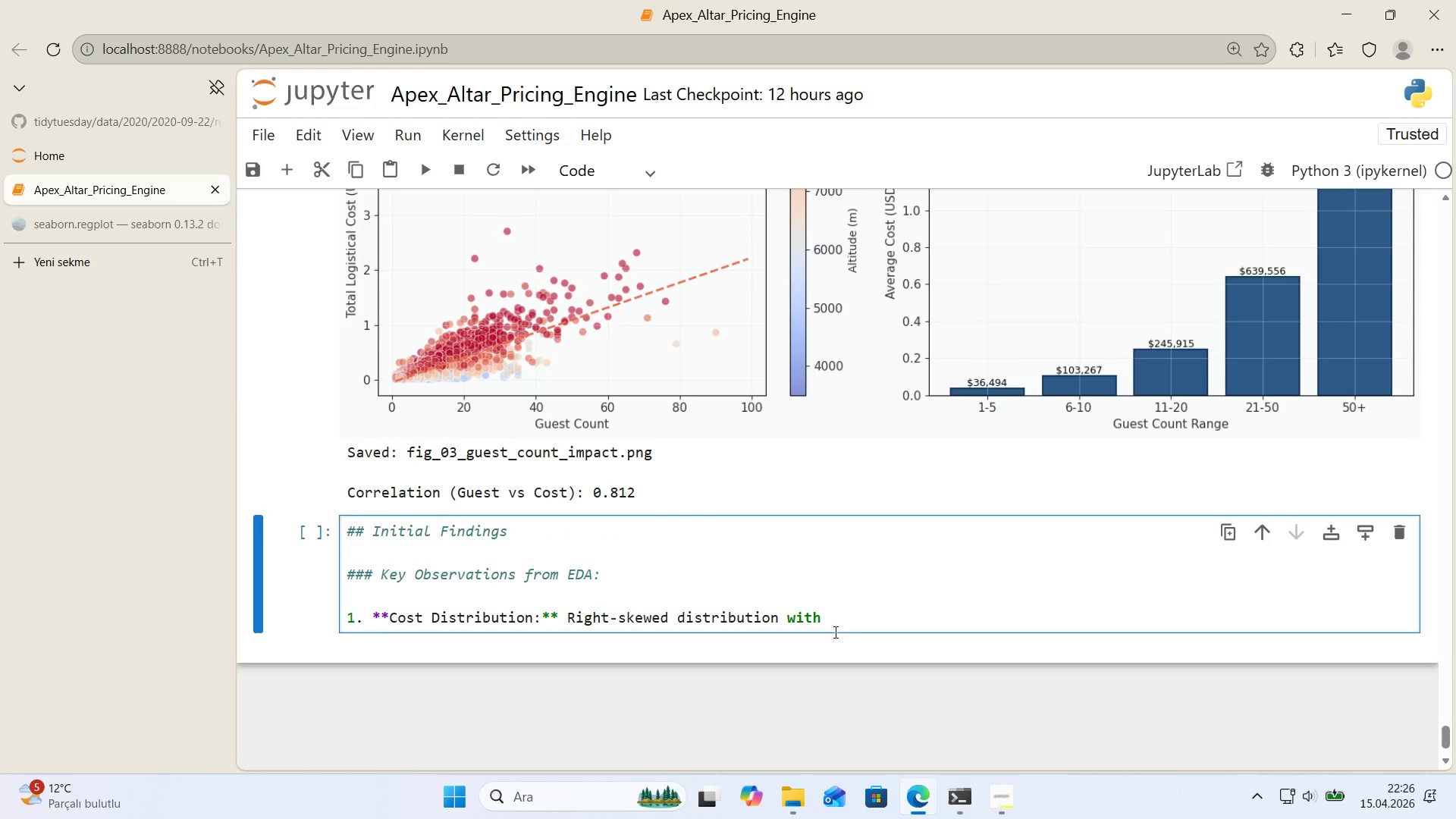 
left_click([842, 616])
 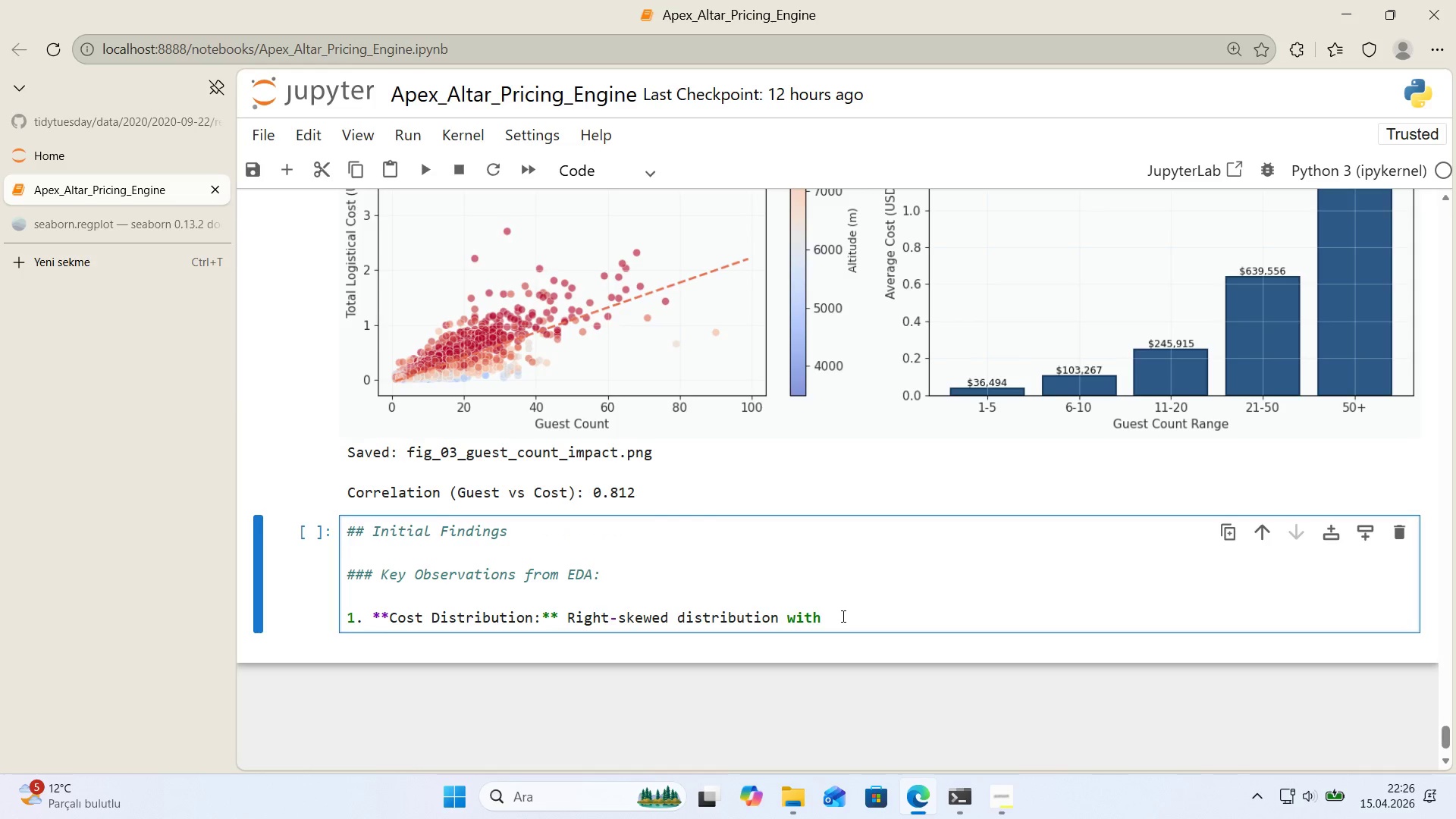 
key(Backspace)
 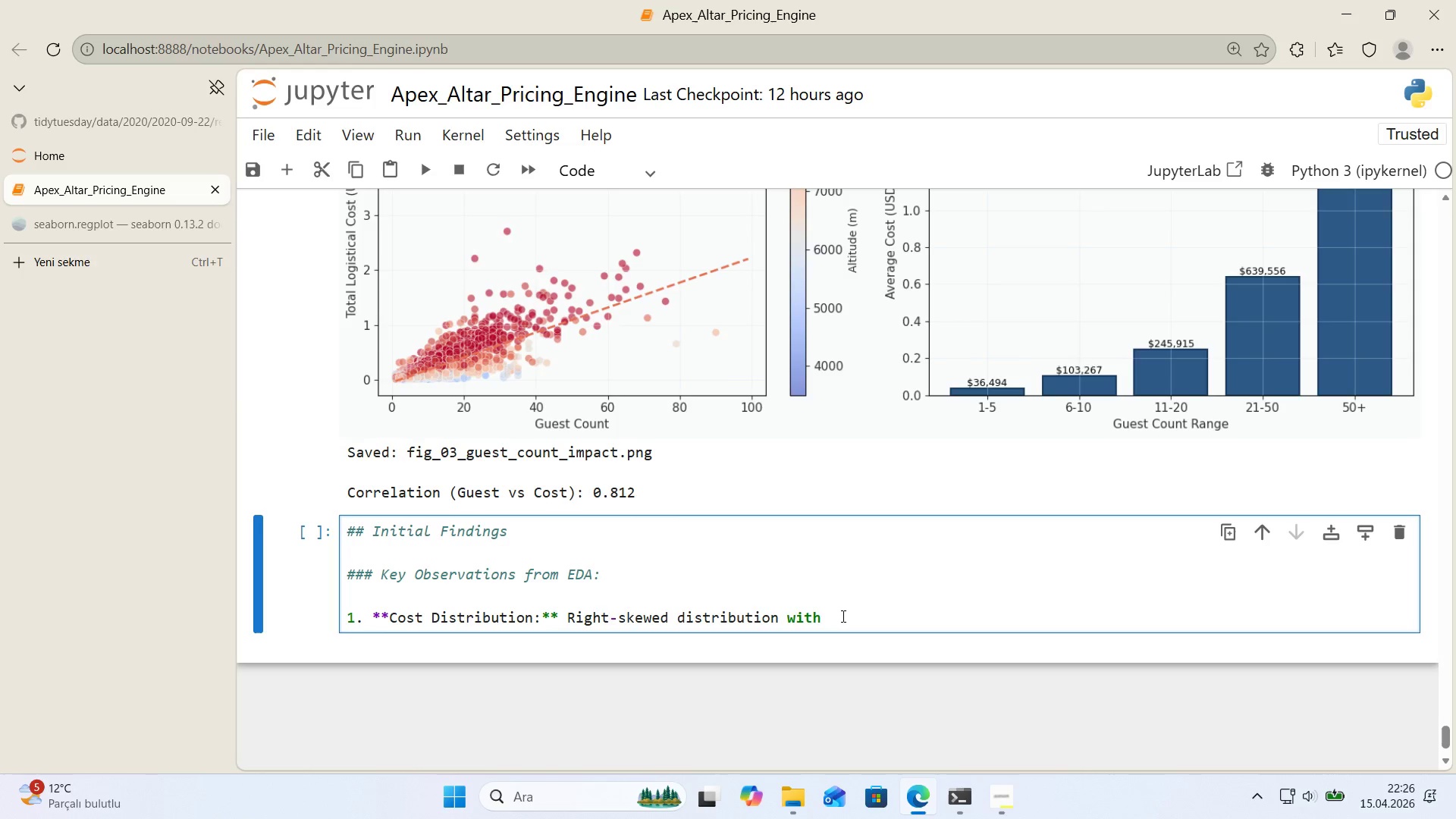 
wait(23.88)
 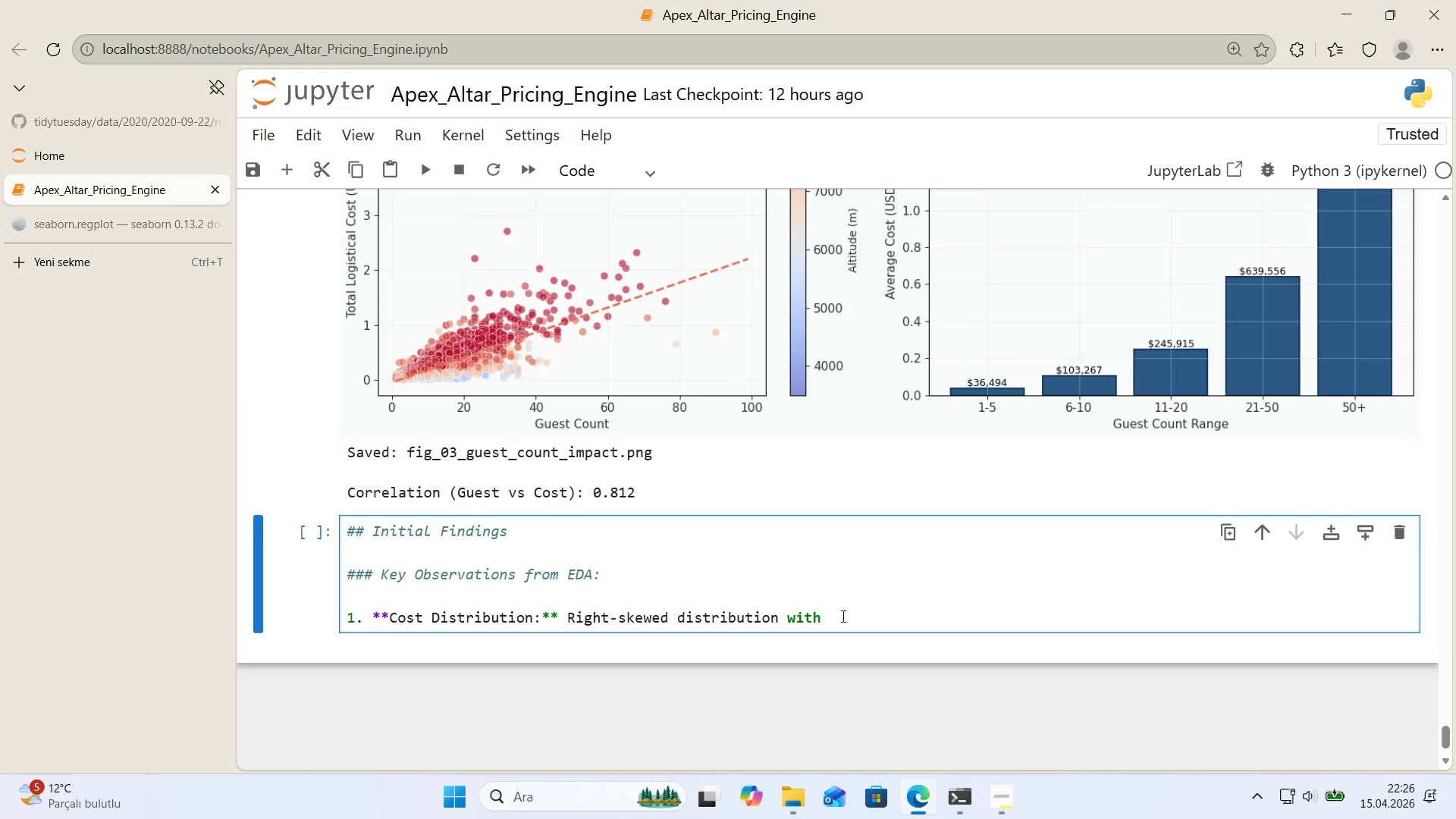 
double_click([1257, 801])
 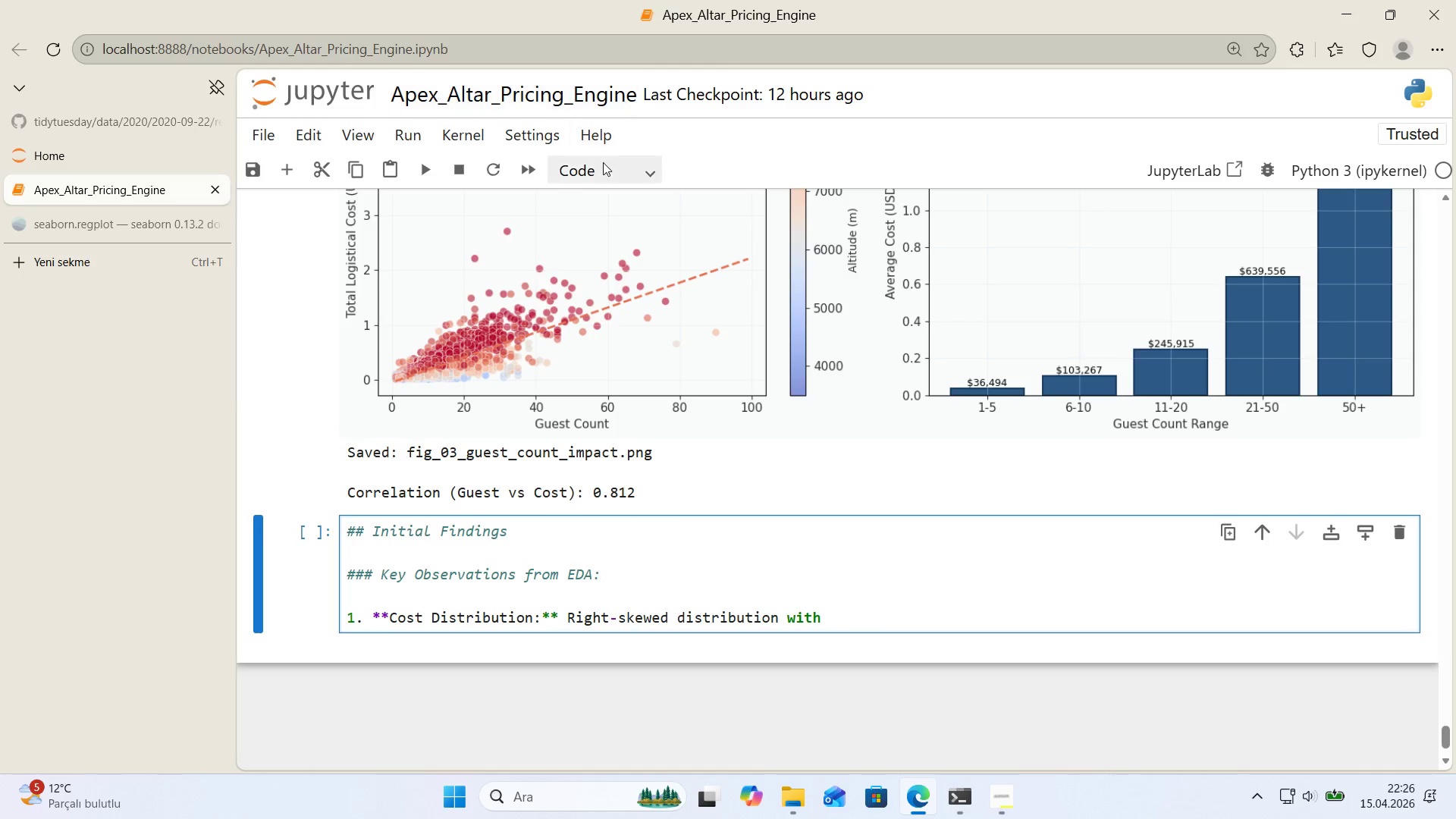 
double_click([596, 253])
 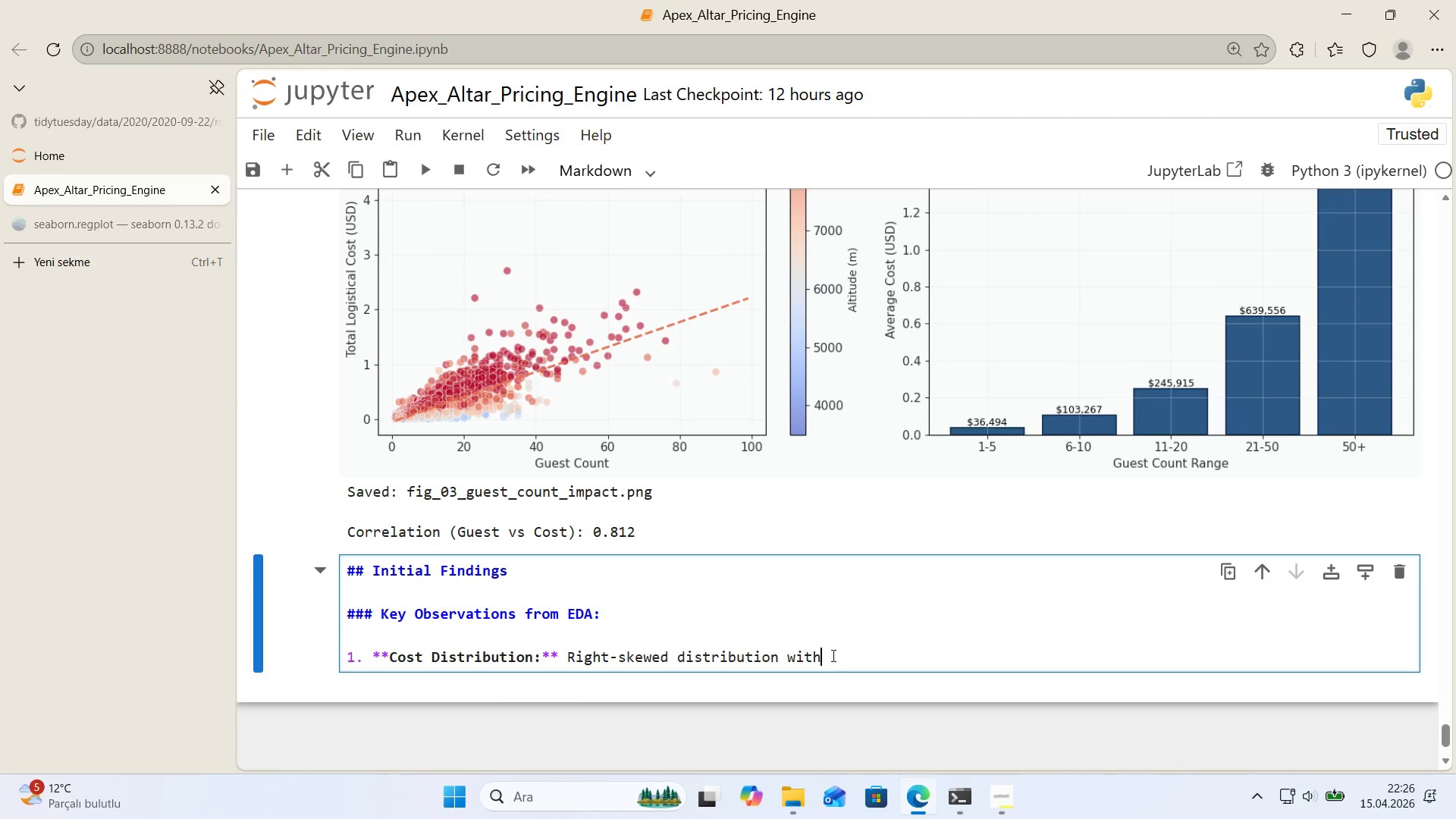 
scroll: coordinate [908, 537], scroll_direction: down, amount: 2.0
 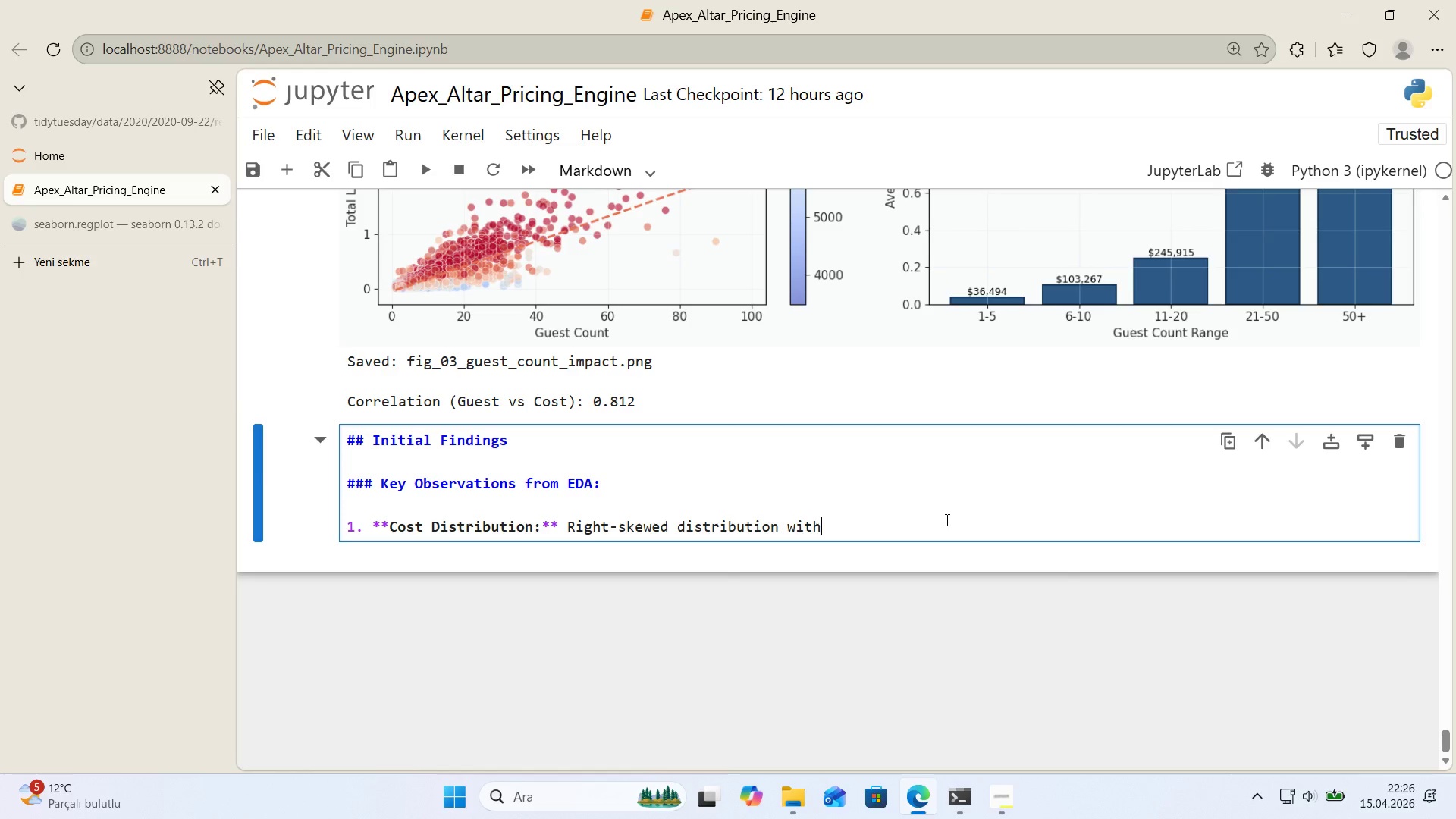 
wait(15.38)
 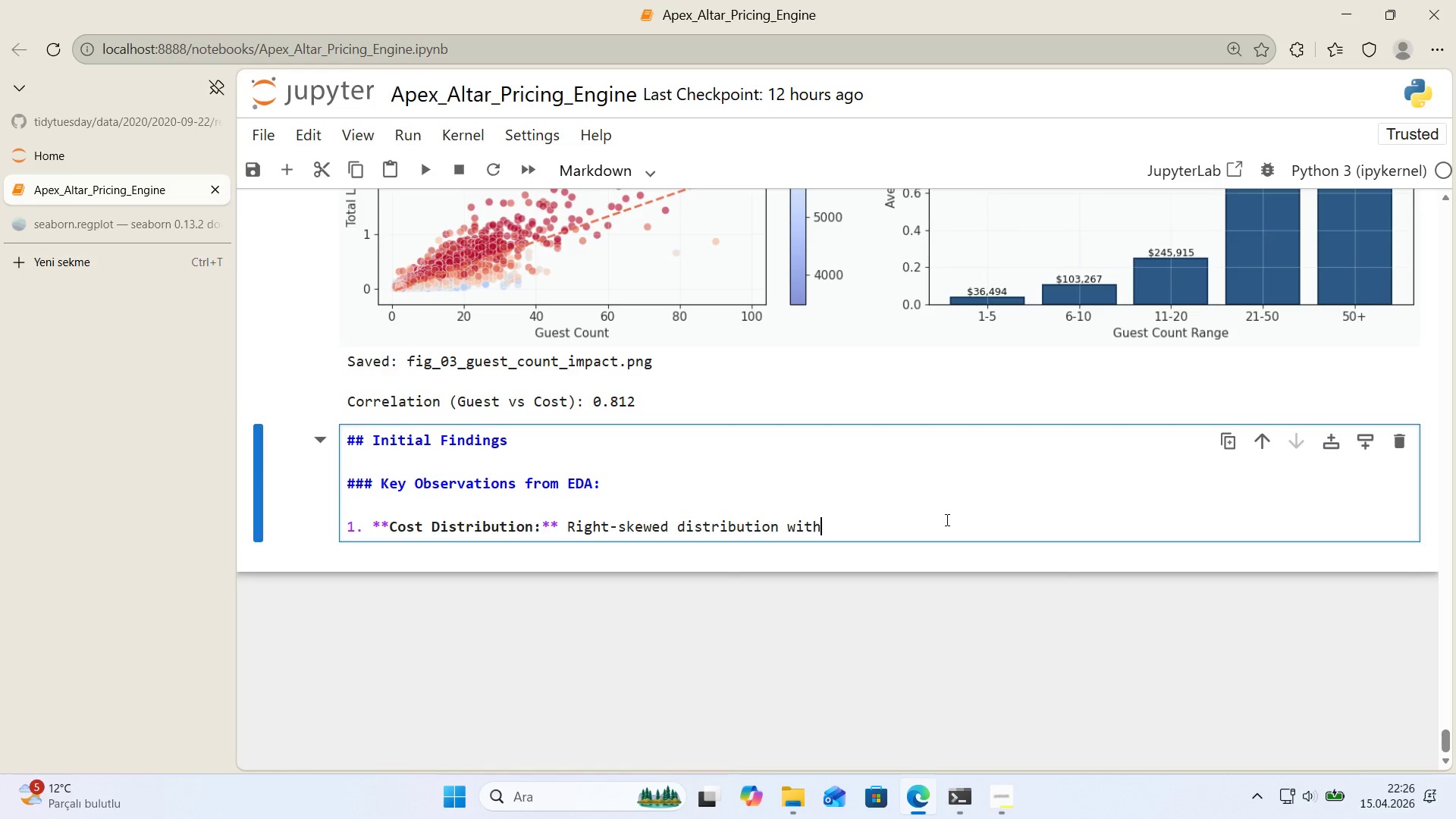 
scroll: coordinate [936, 505], scroll_direction: down, amount: 1.0
 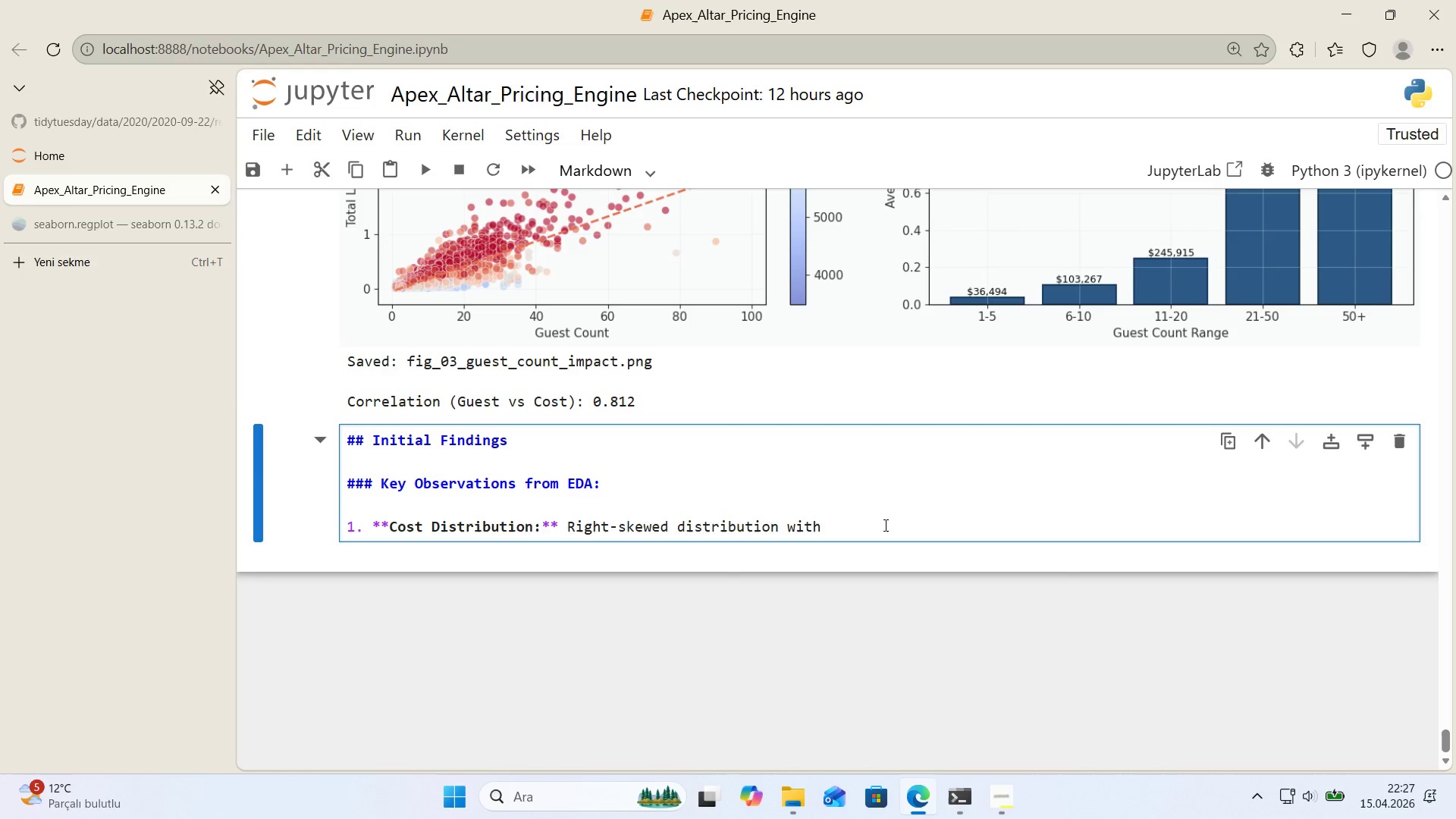 
type( mean s'gn'f'cantly h'gher than med'an-)
 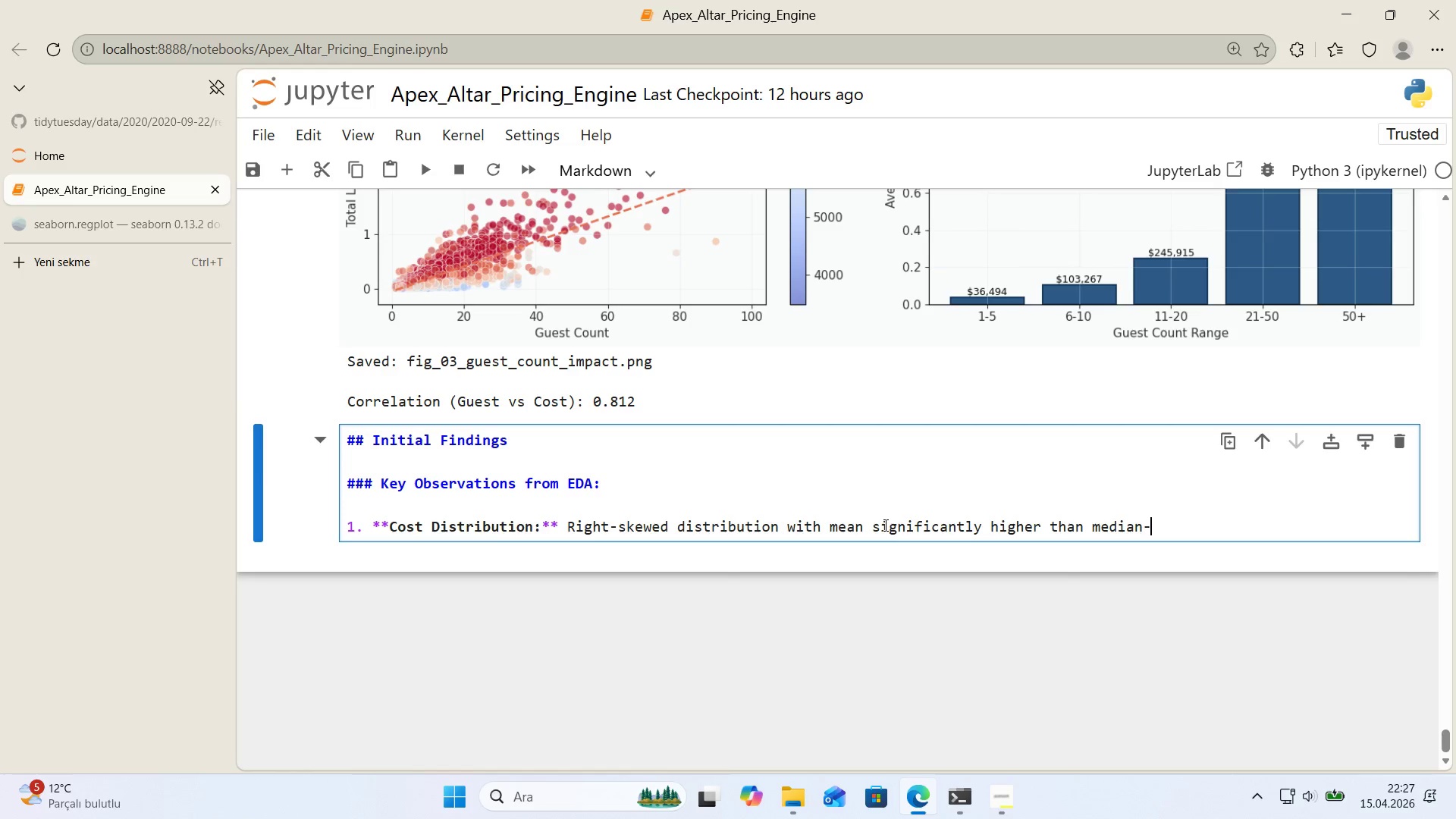 
key(ArrowLeft)
 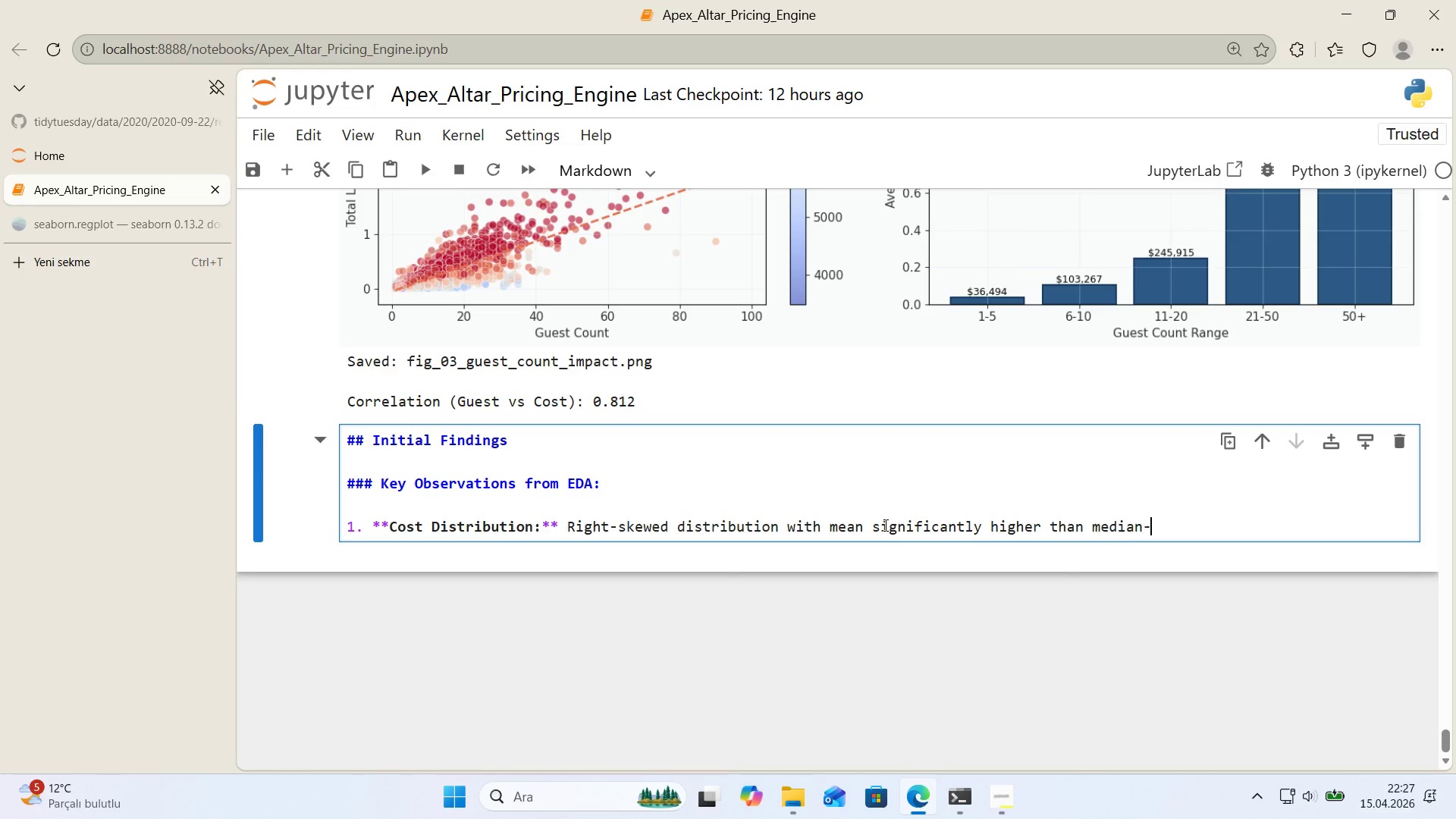 
key(ArrowRight)
 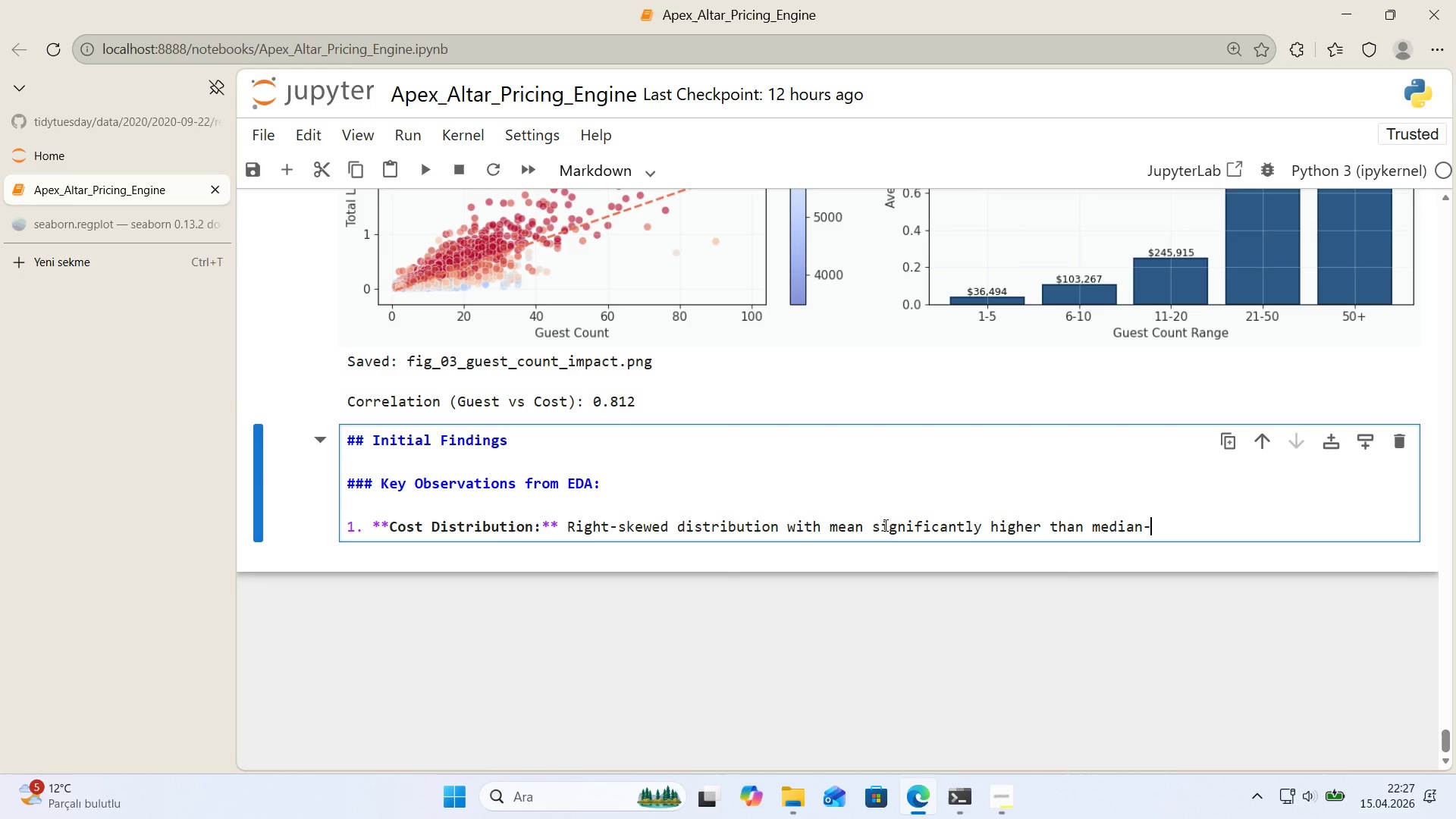 
key(Backspace)
type( 'nd'cates )
 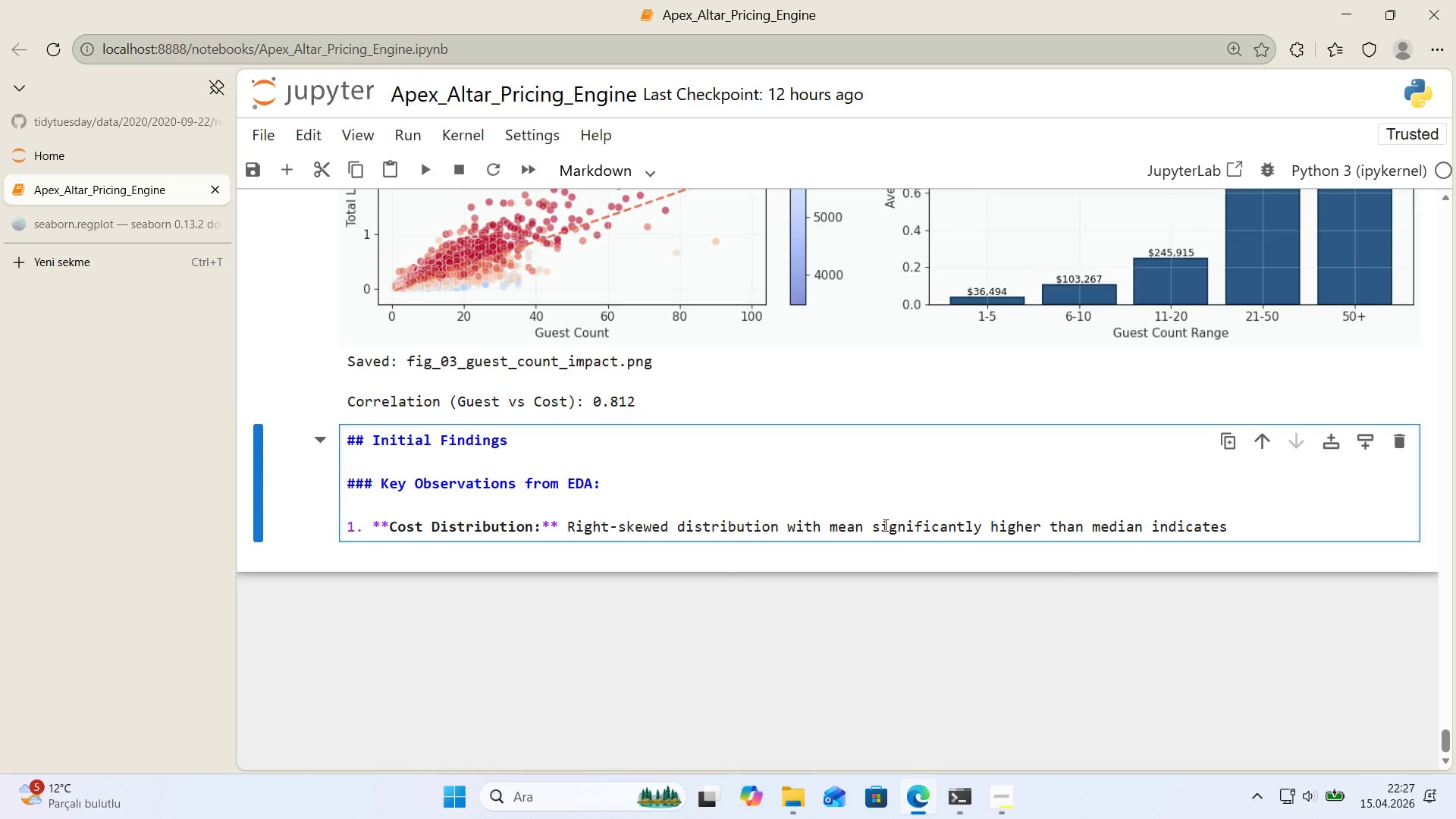 
wait(15.45)
 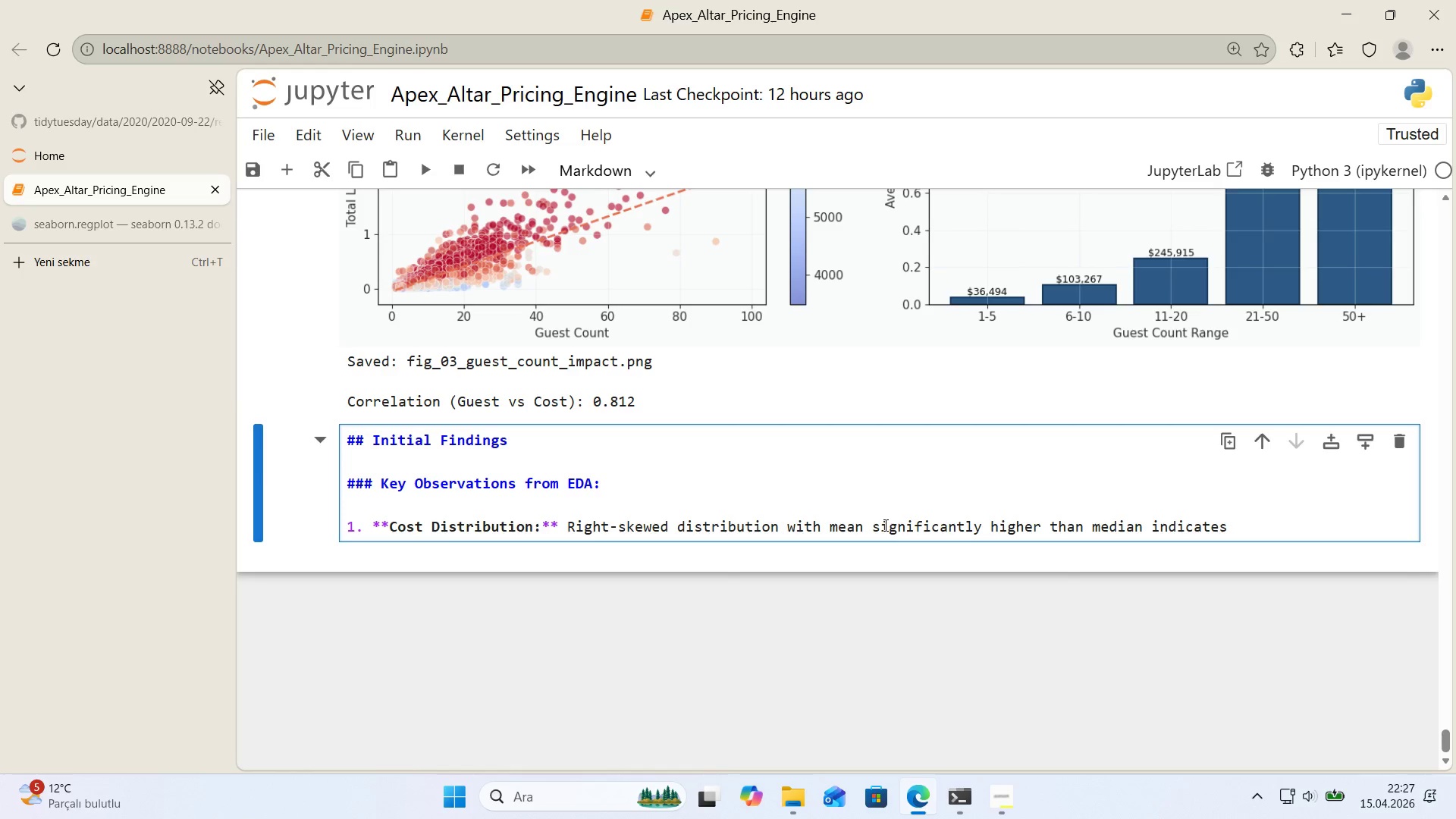 
type(presencec)
key(Backspace)
type( of h'gh-cost outl'er exped't'ons *()
 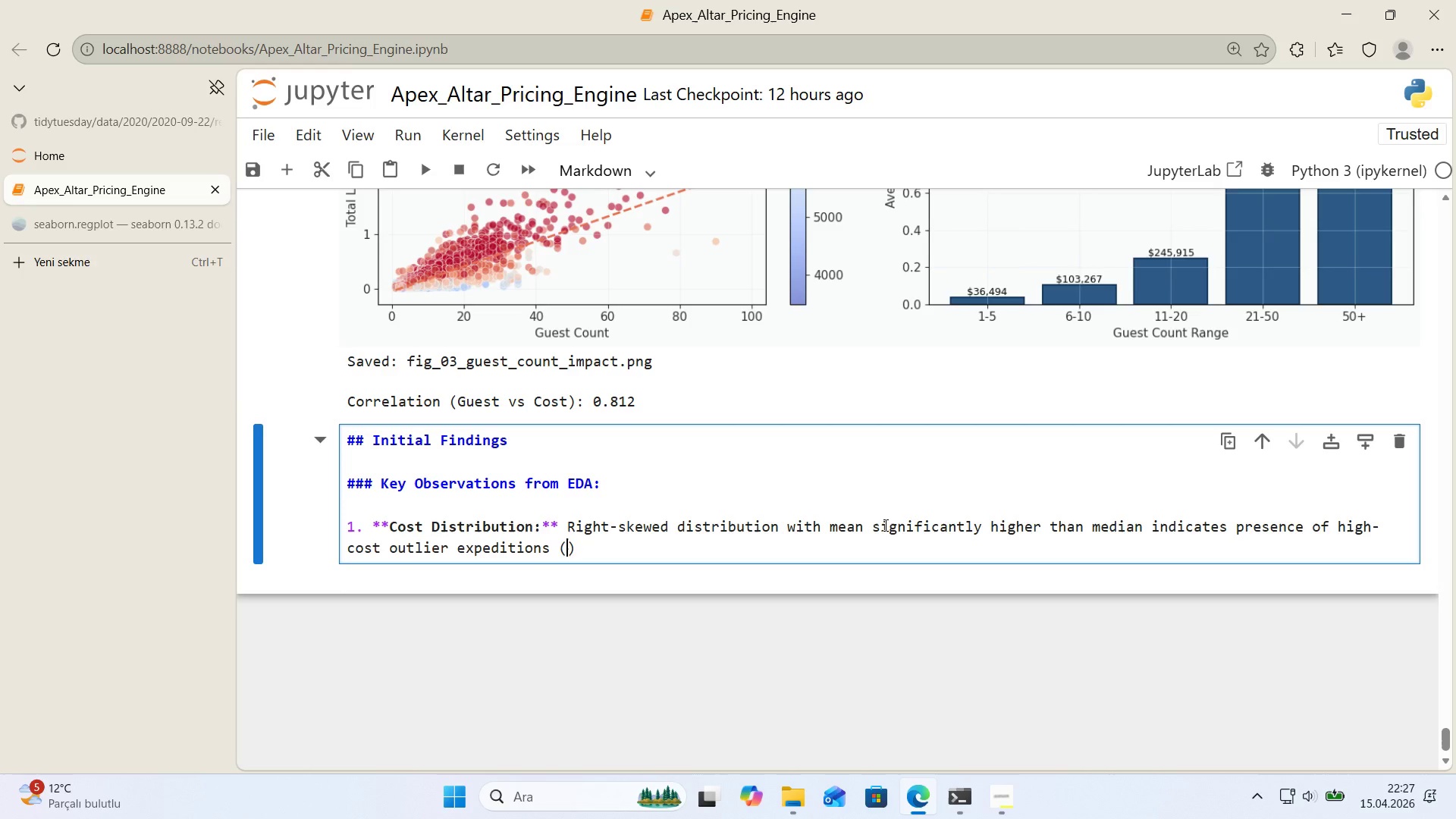 
 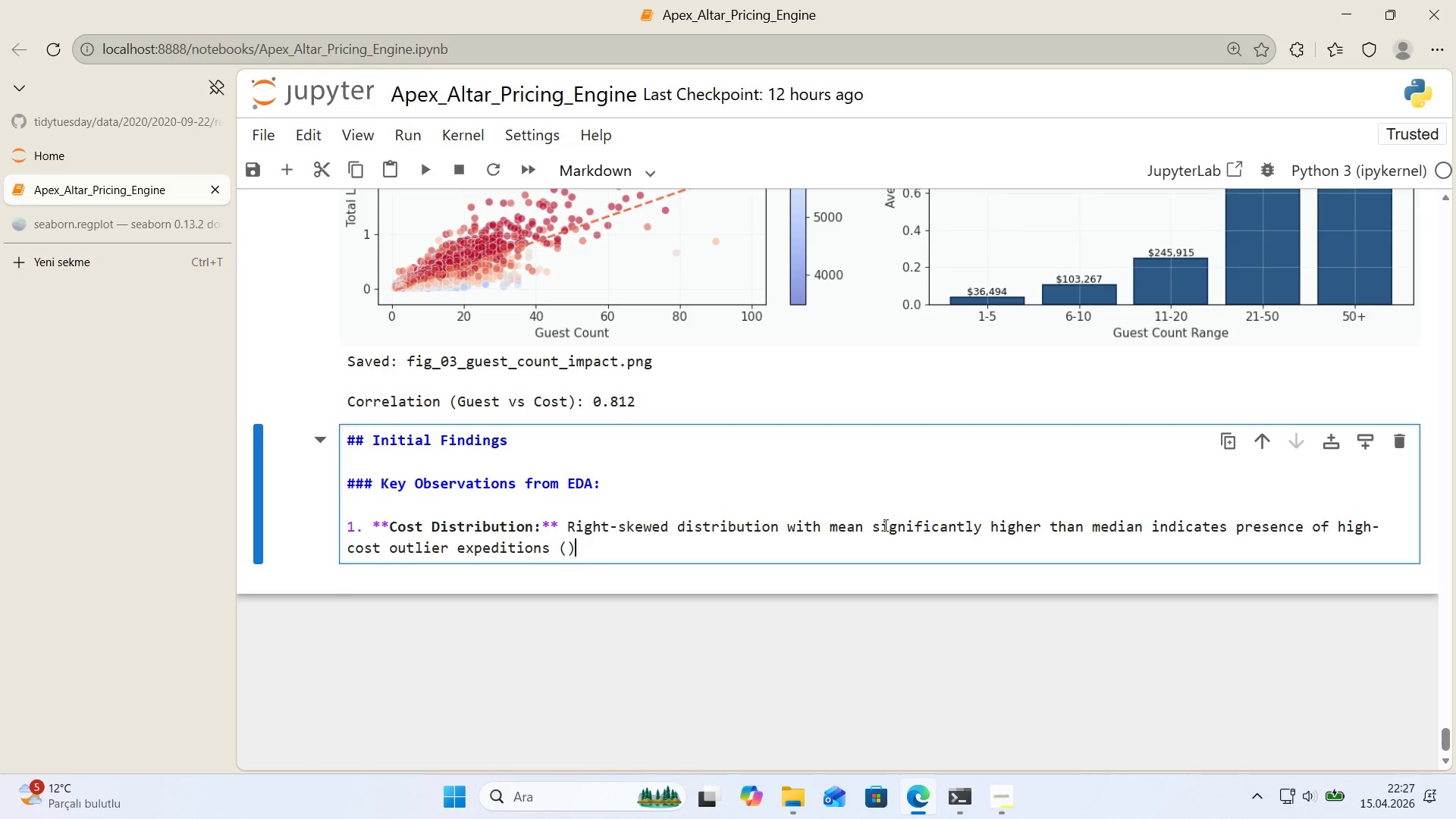 
key(ArrowLeft)
 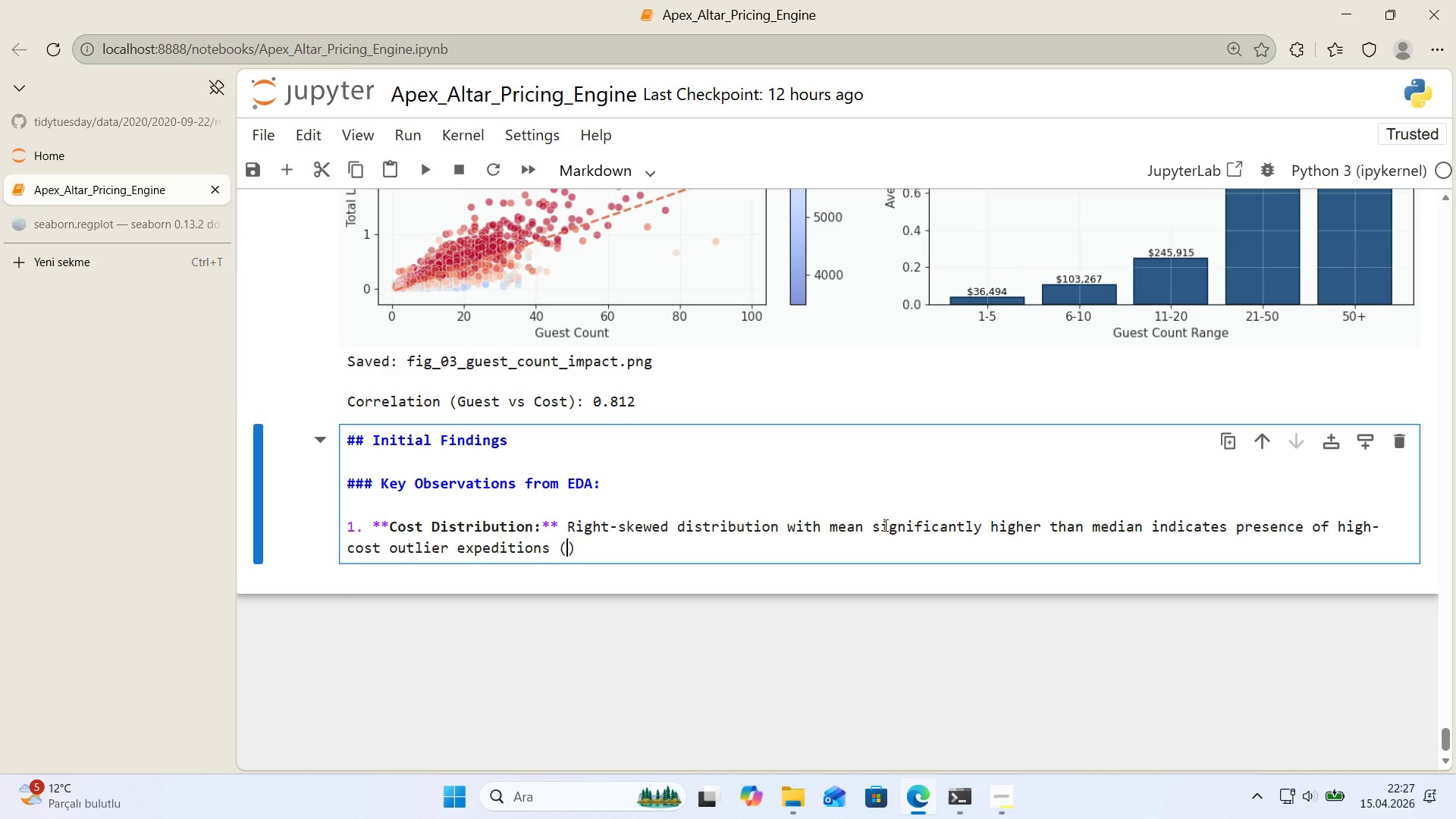 
type(xetreme)
key(Backspace)
key(Backspace)
key(Backspace)
key(Backspace)
key(Backspace)
key(Backspace)
key(Backspace)
type(extreme)
 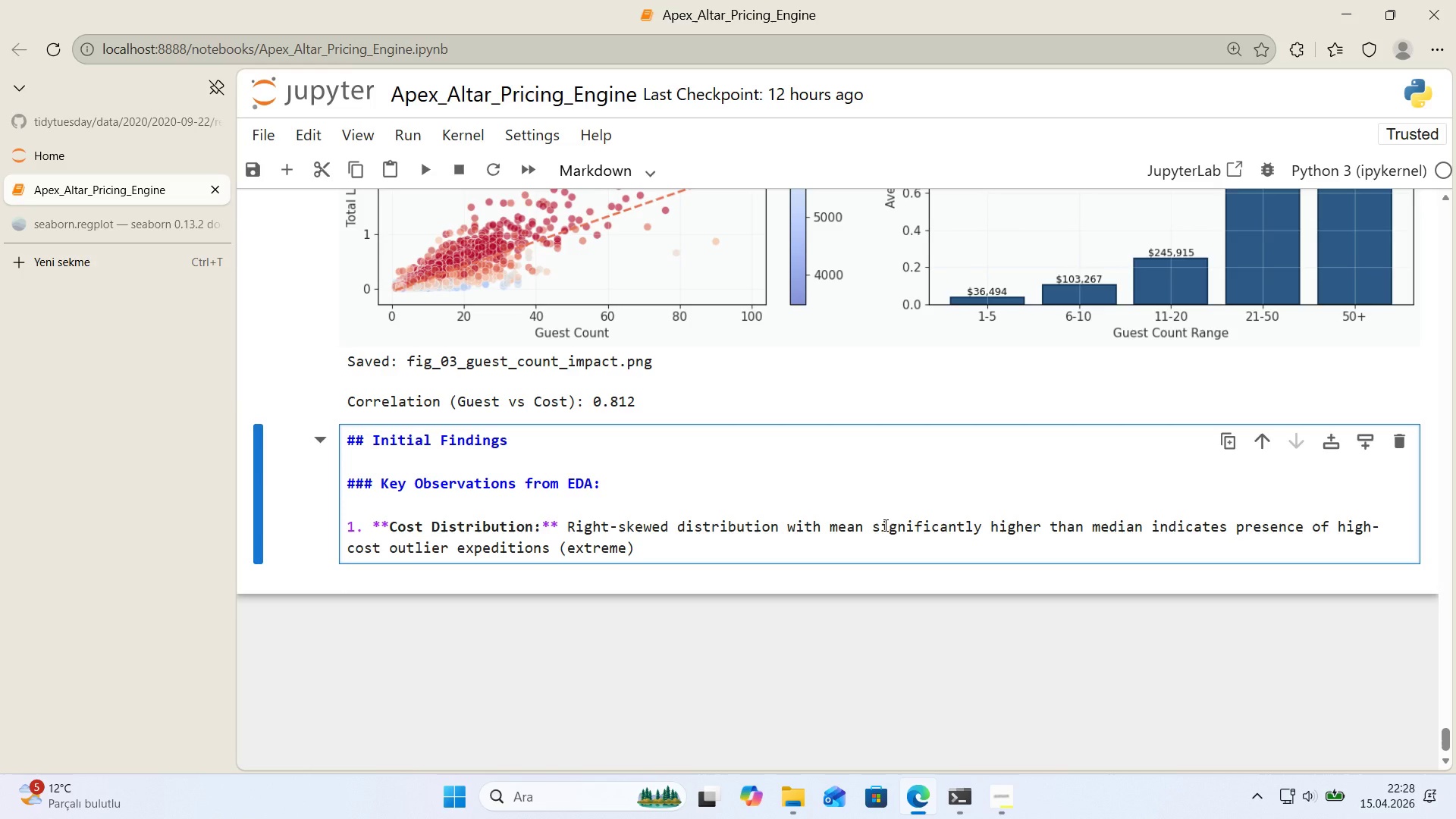 
wait(20.08)
 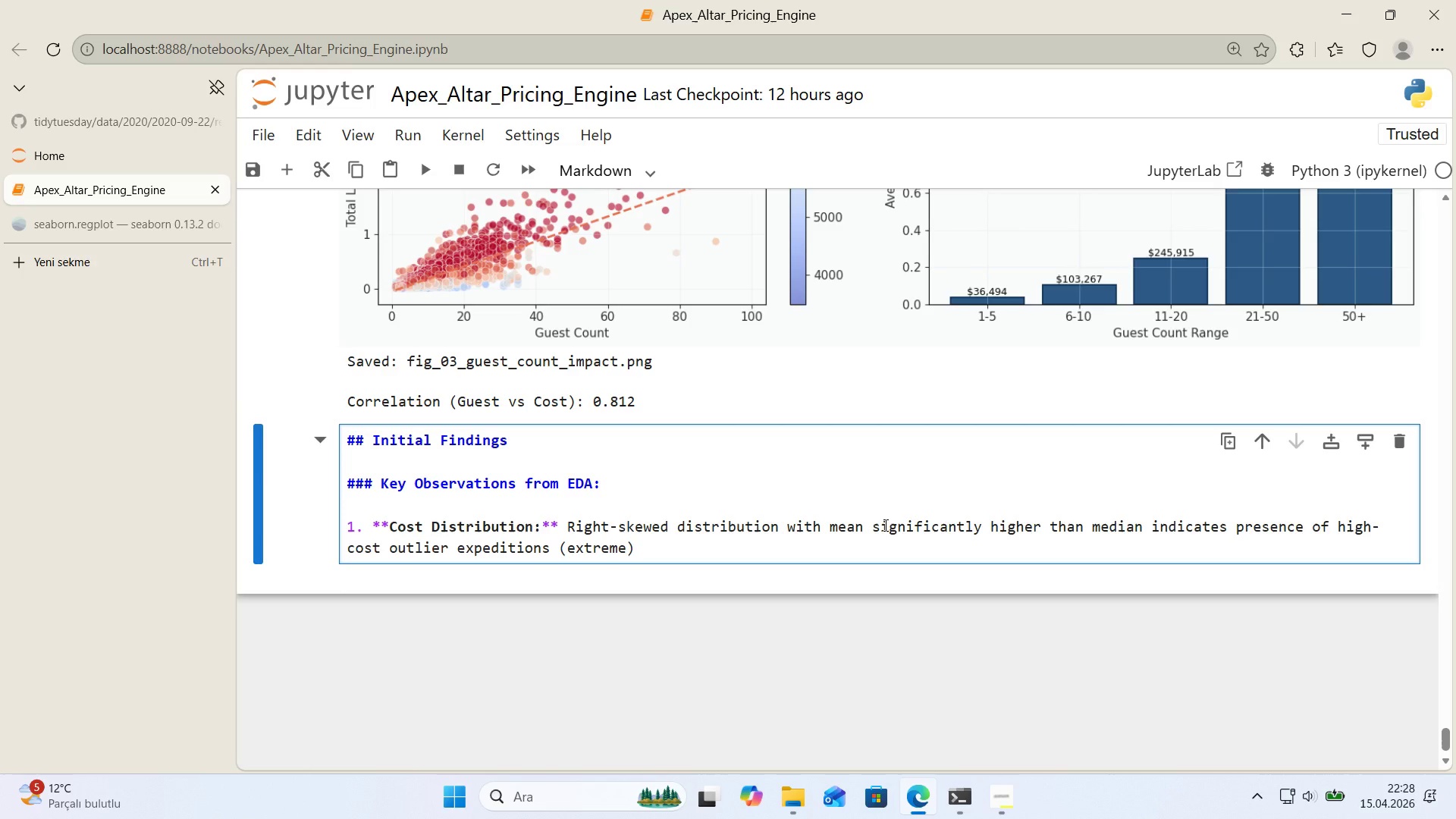 
left_click([869, 530])
 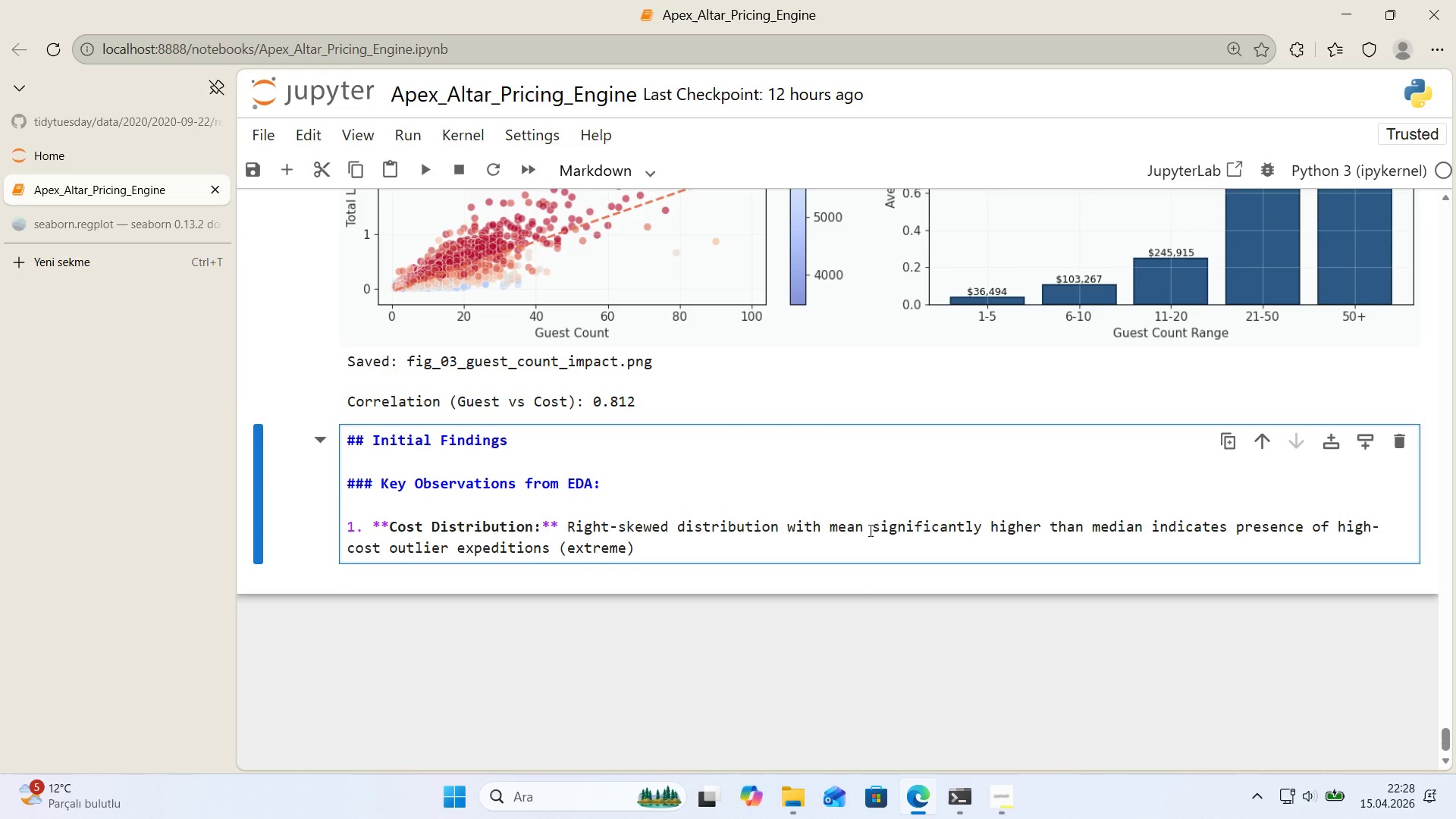 
type(*()
 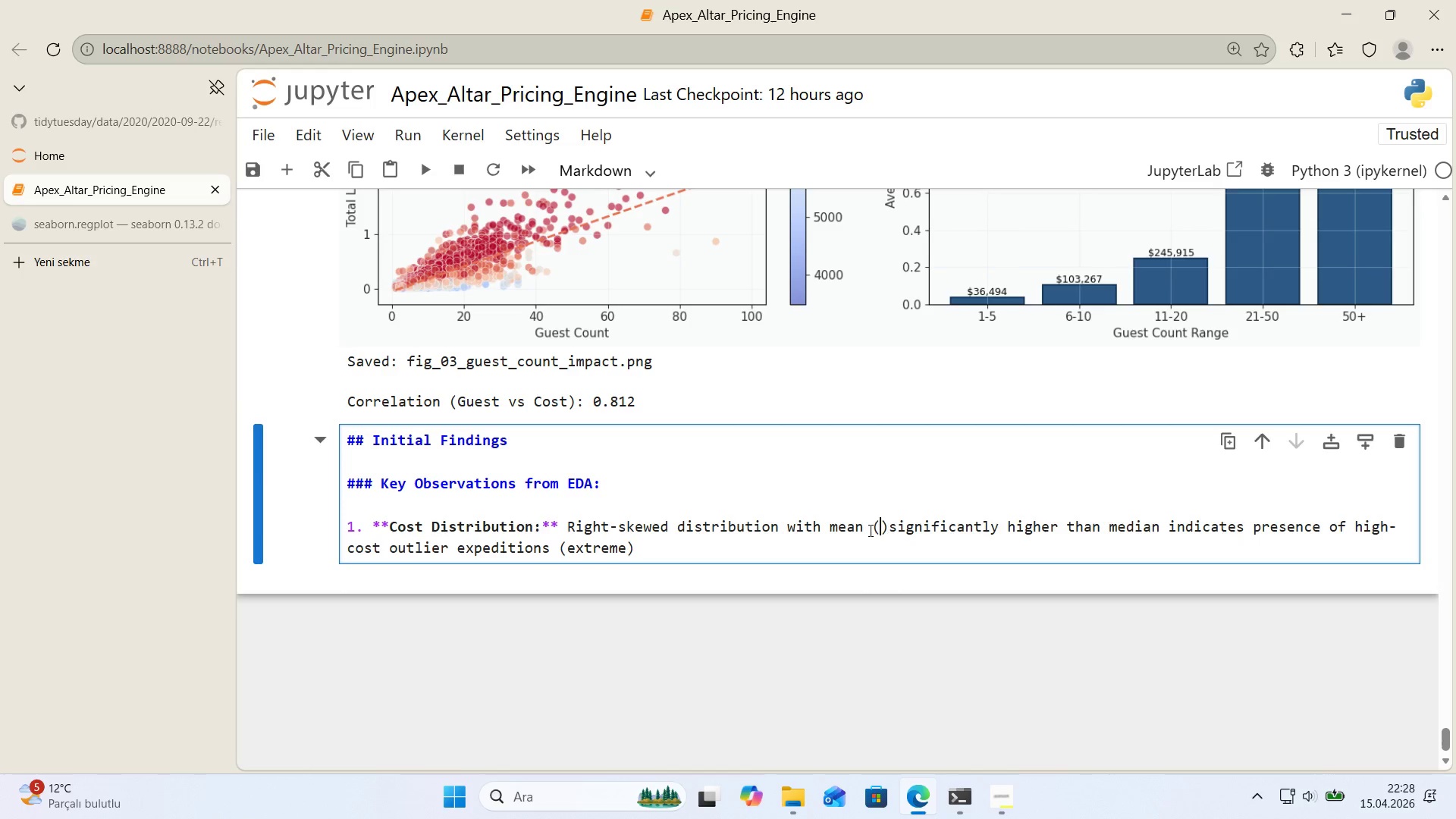 
key(ArrowLeft)
 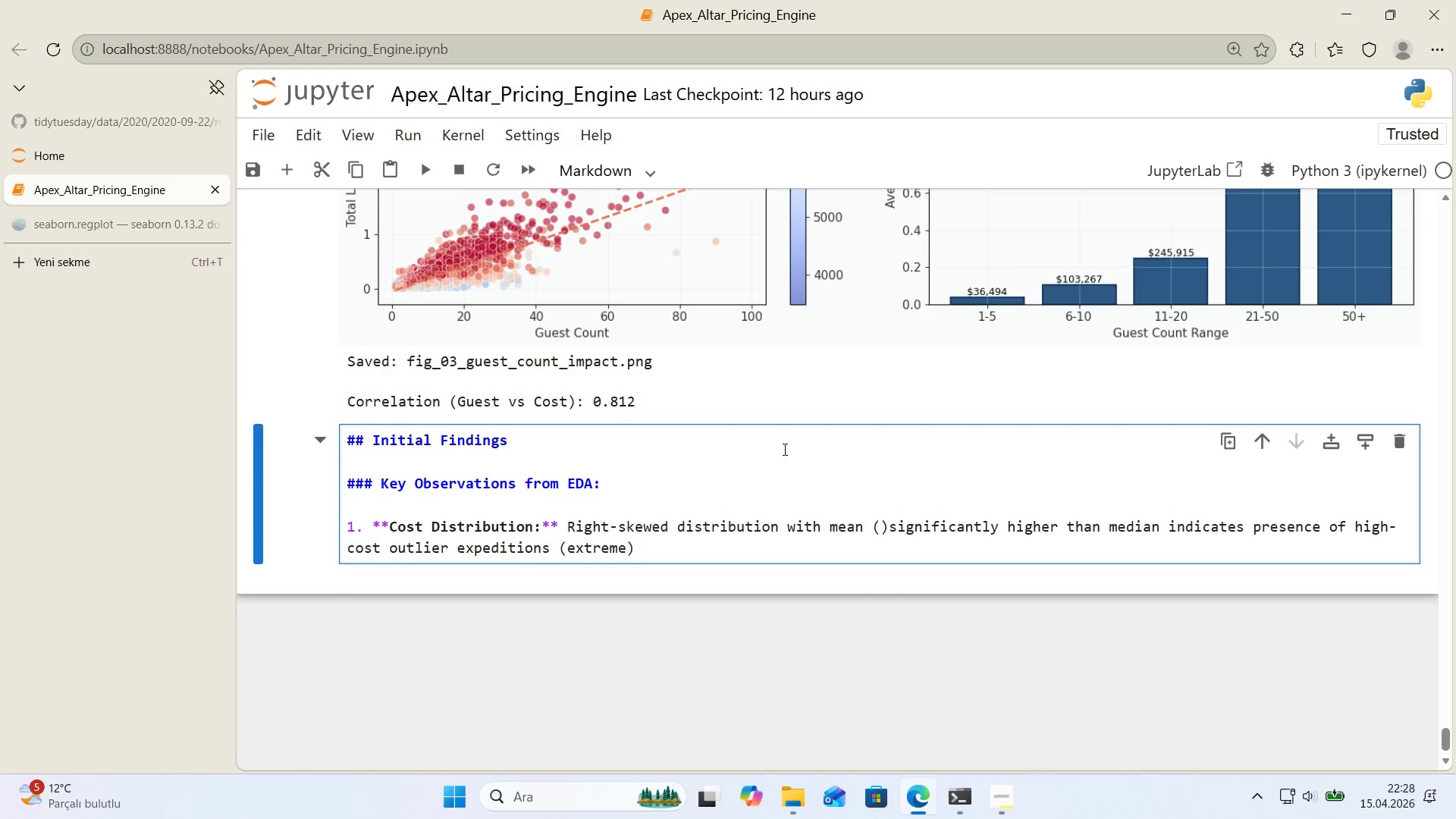 
scroll: coordinate [754, 422], scroll_direction: up, amount: 47.0
 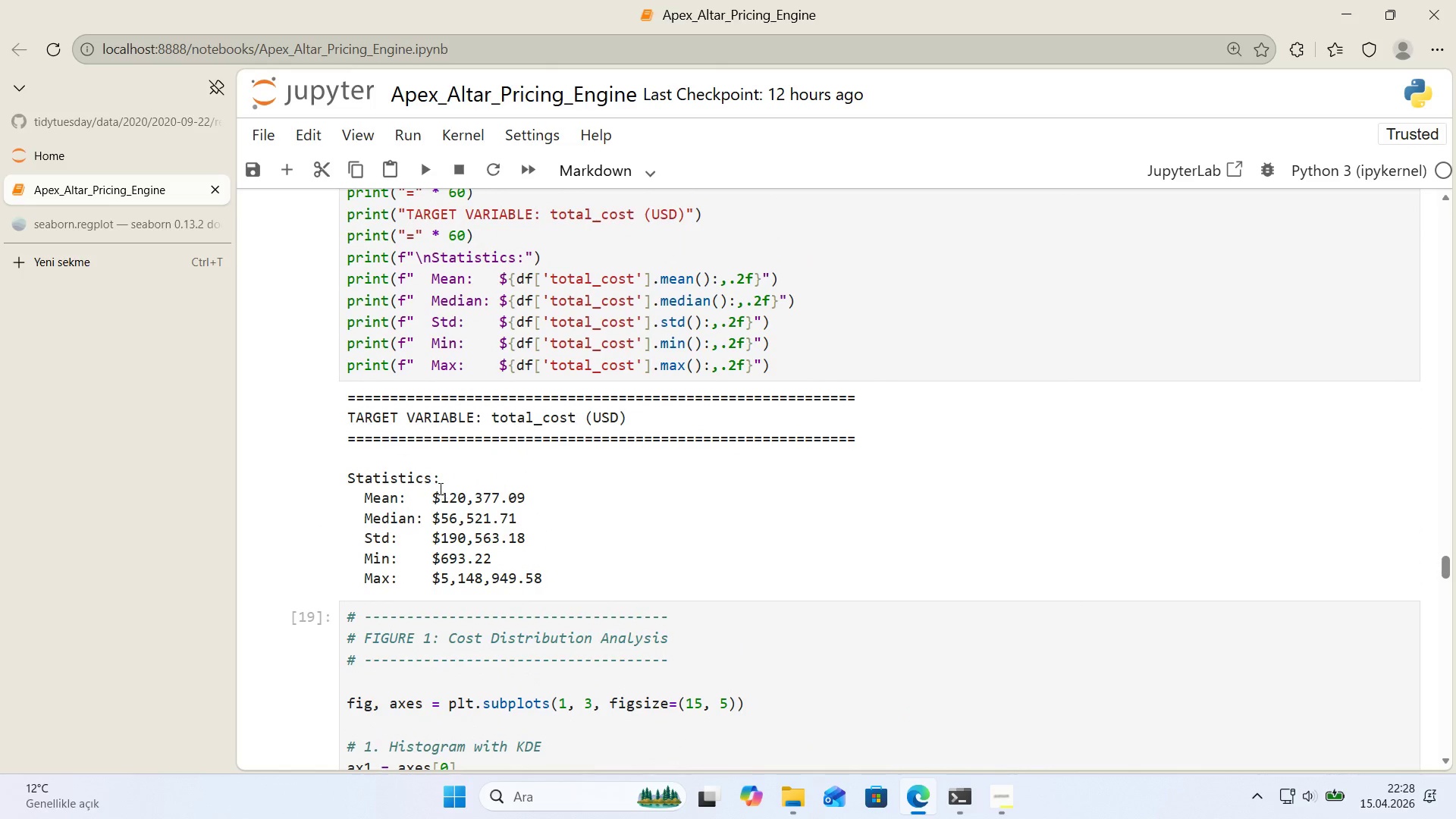 
left_click_drag(start_coordinate=[432, 494], to_coordinate=[543, 492])
 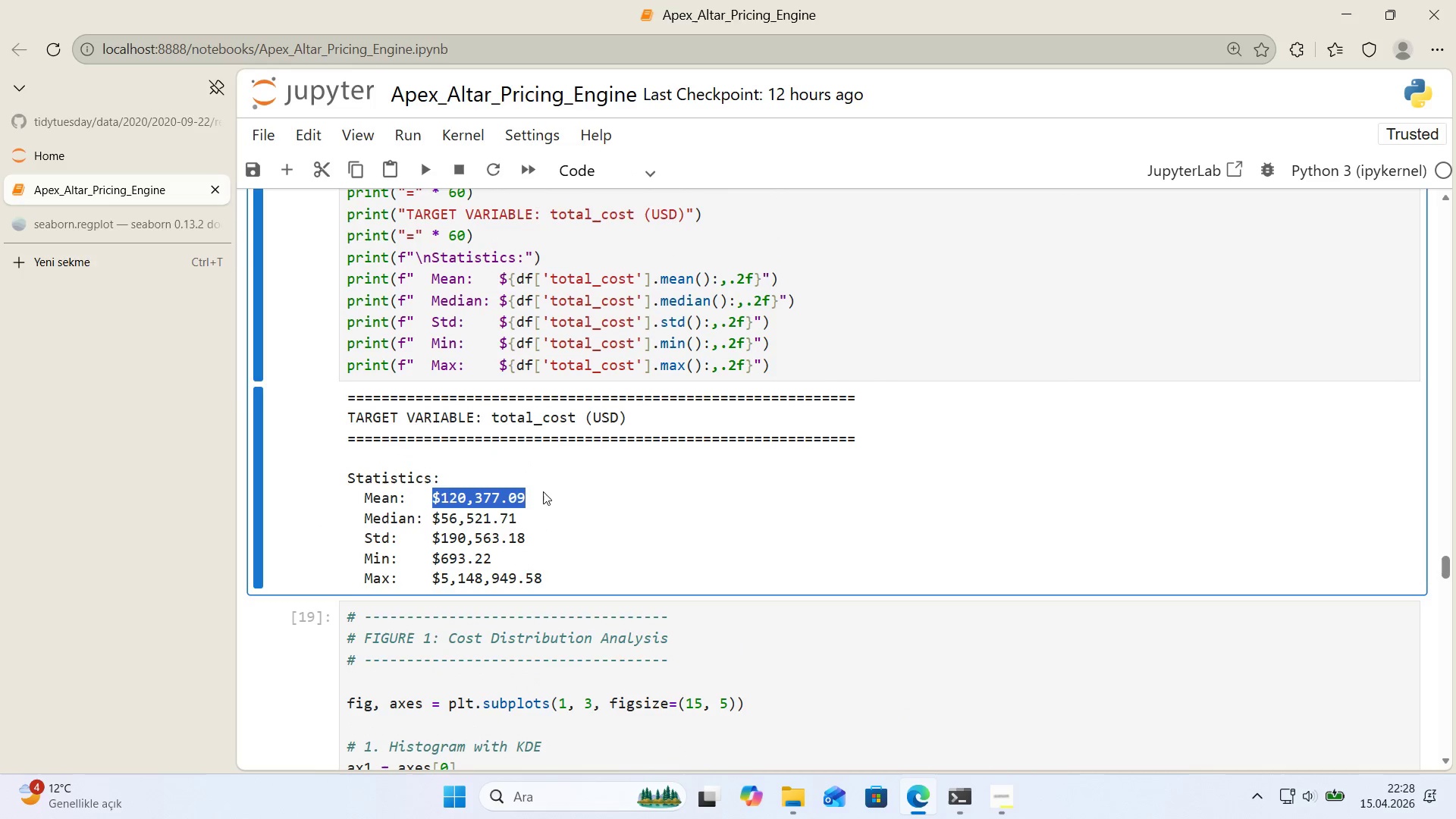 
key(Control+ControlLeft)
 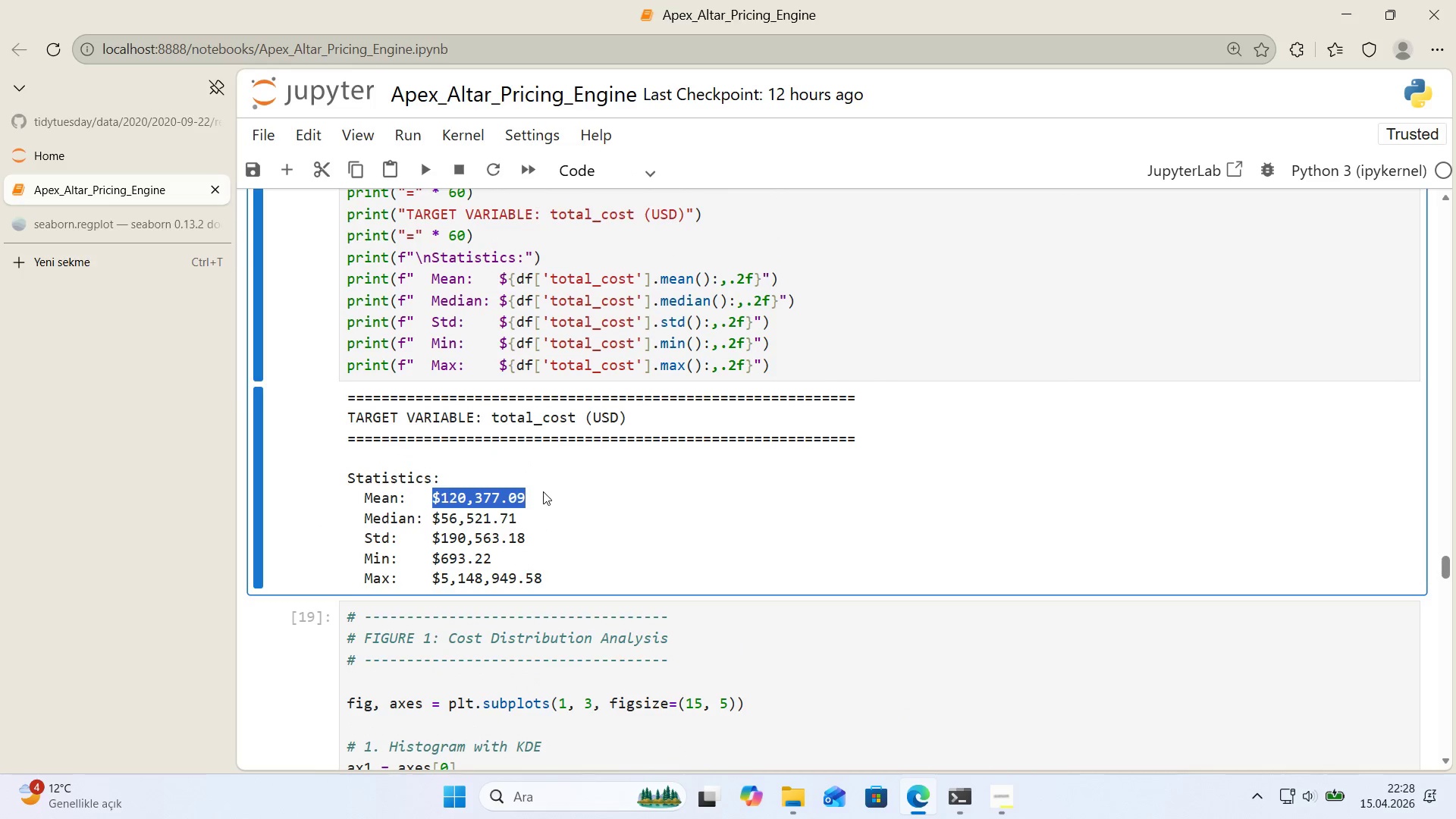 
key(Control+C)
 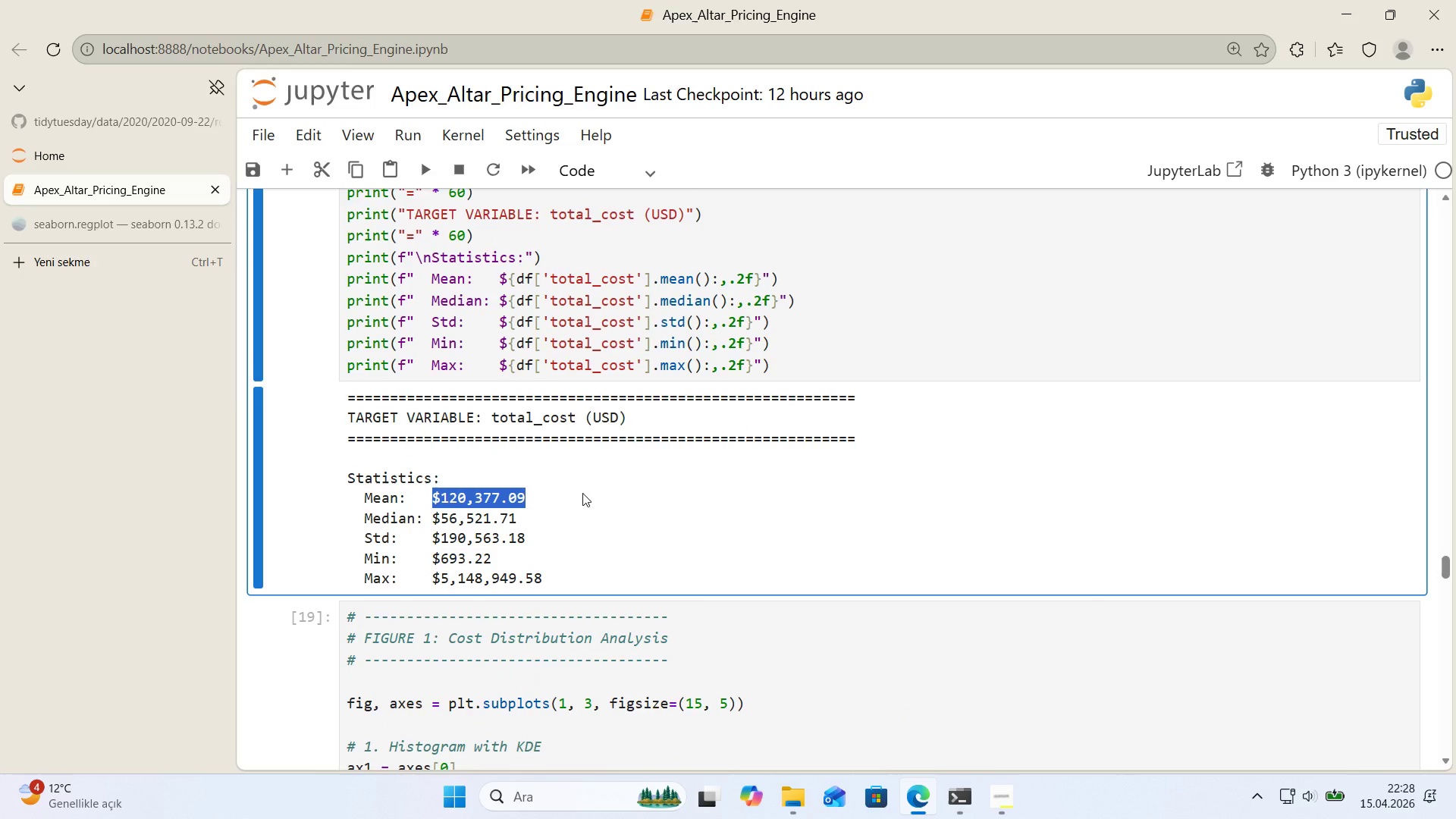 
scroll: coordinate [578, 493], scroll_direction: down, amount: 48.0
 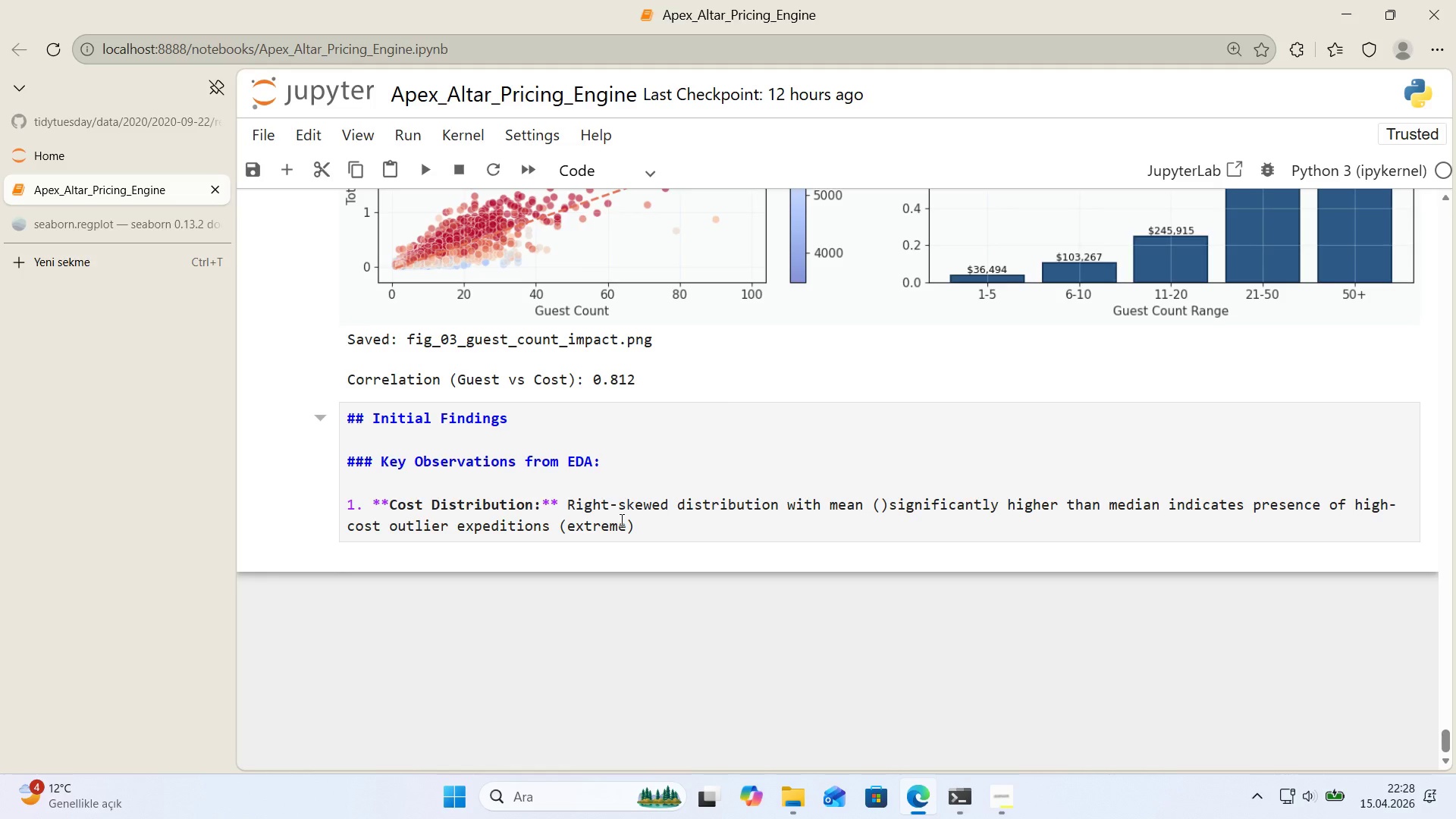 
wait(11.14)
 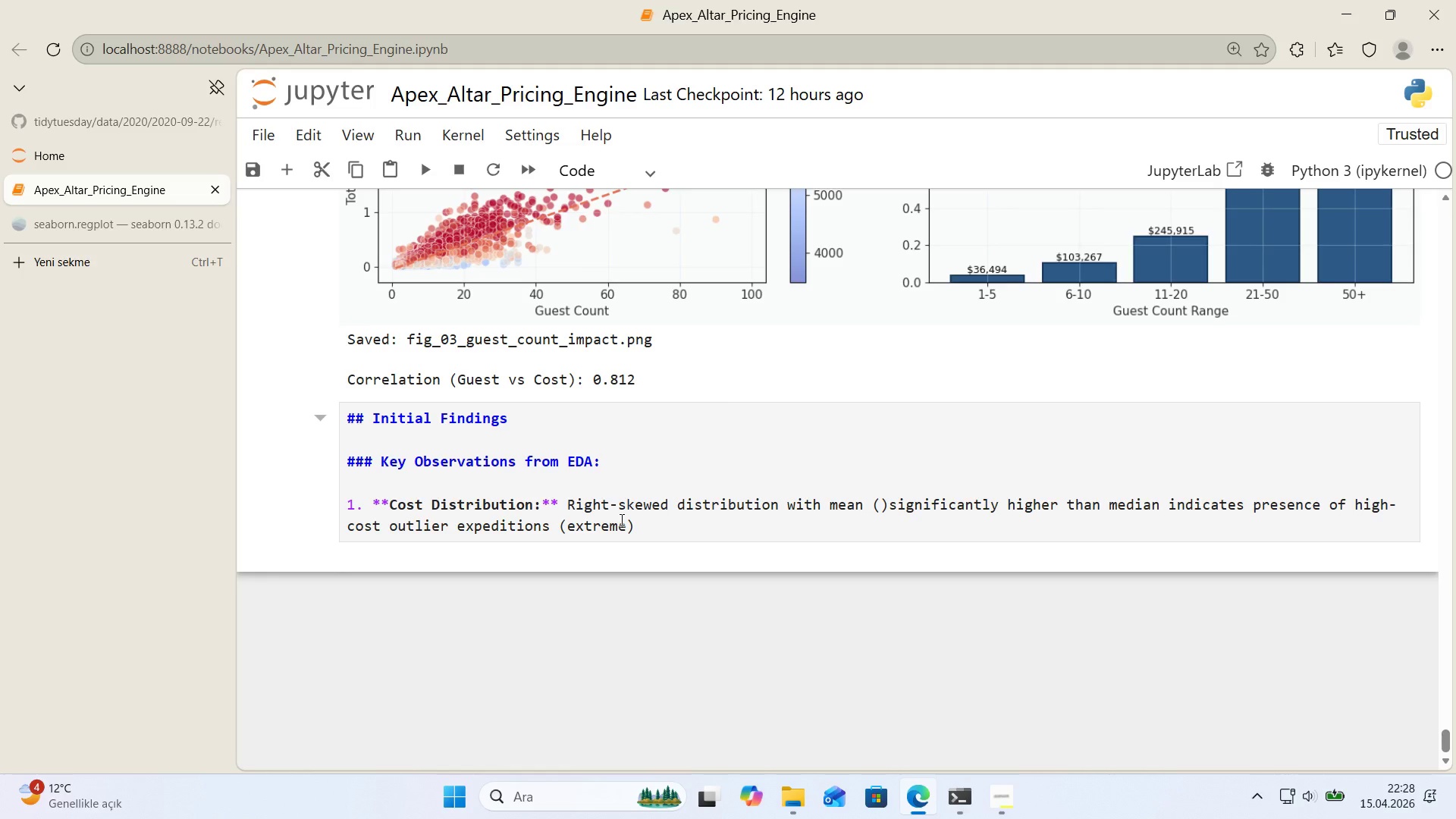 
left_click([882, 509])
 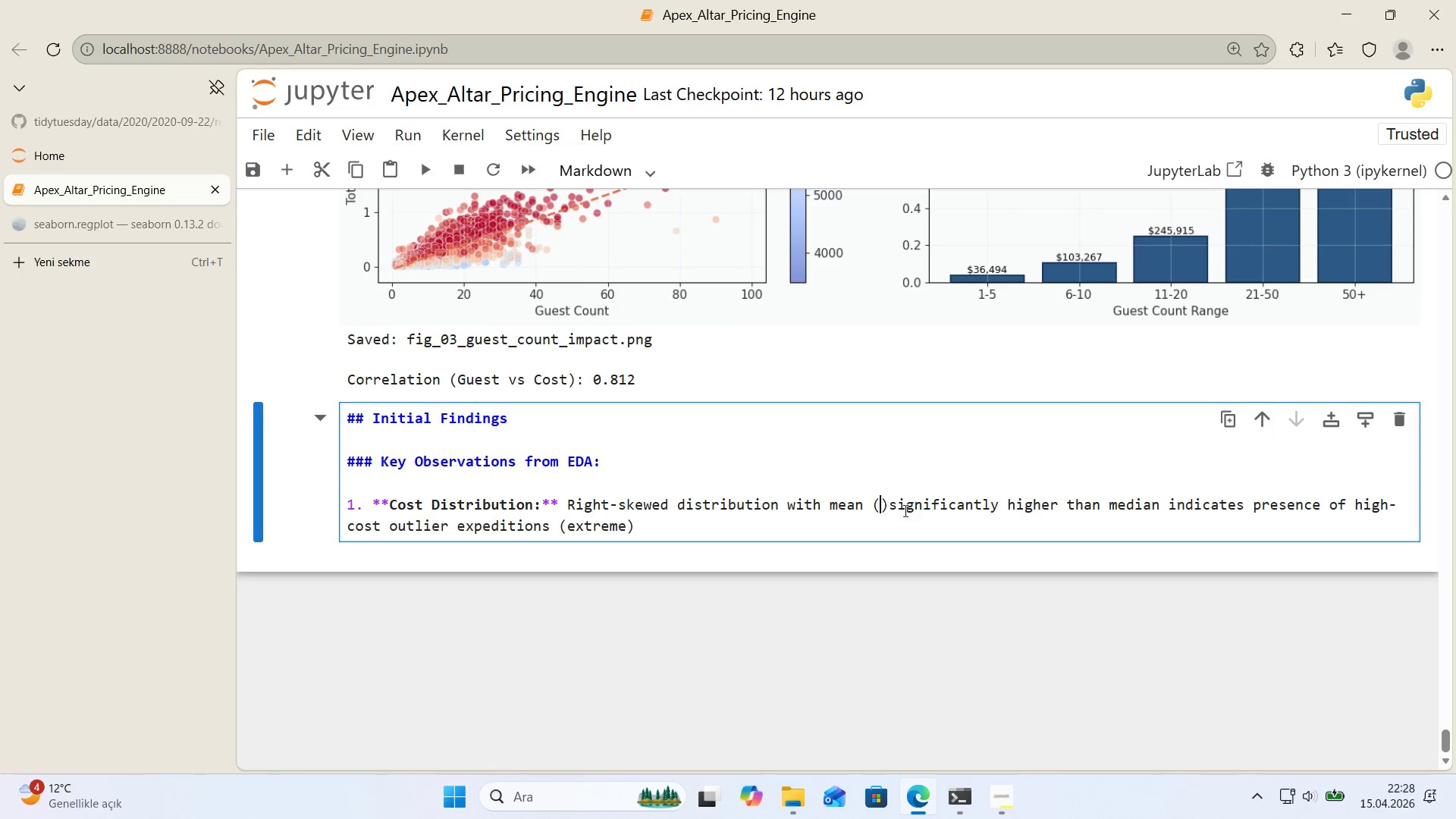 
key(Control+ControlLeft)
 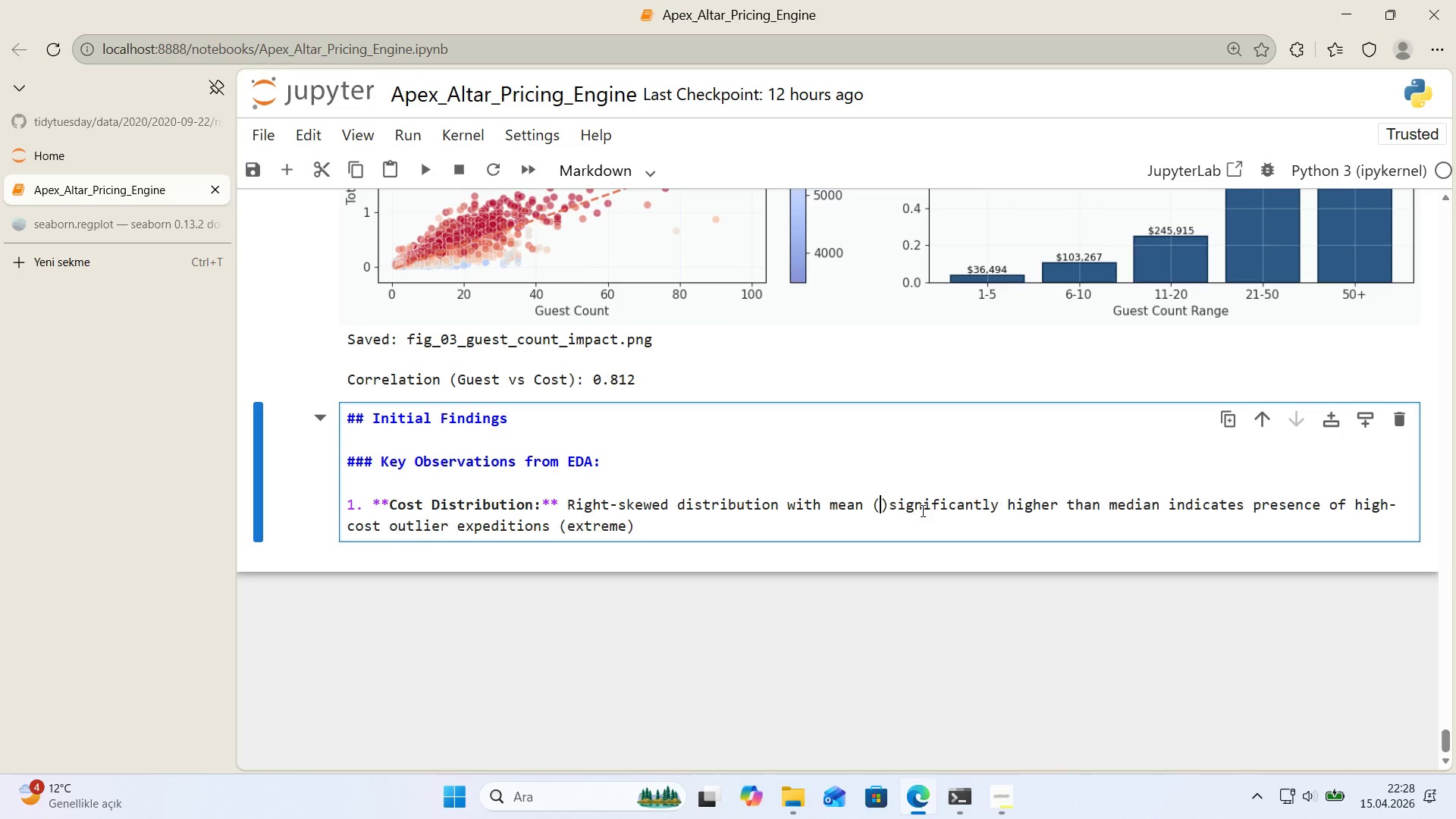 
key(Control+V)
 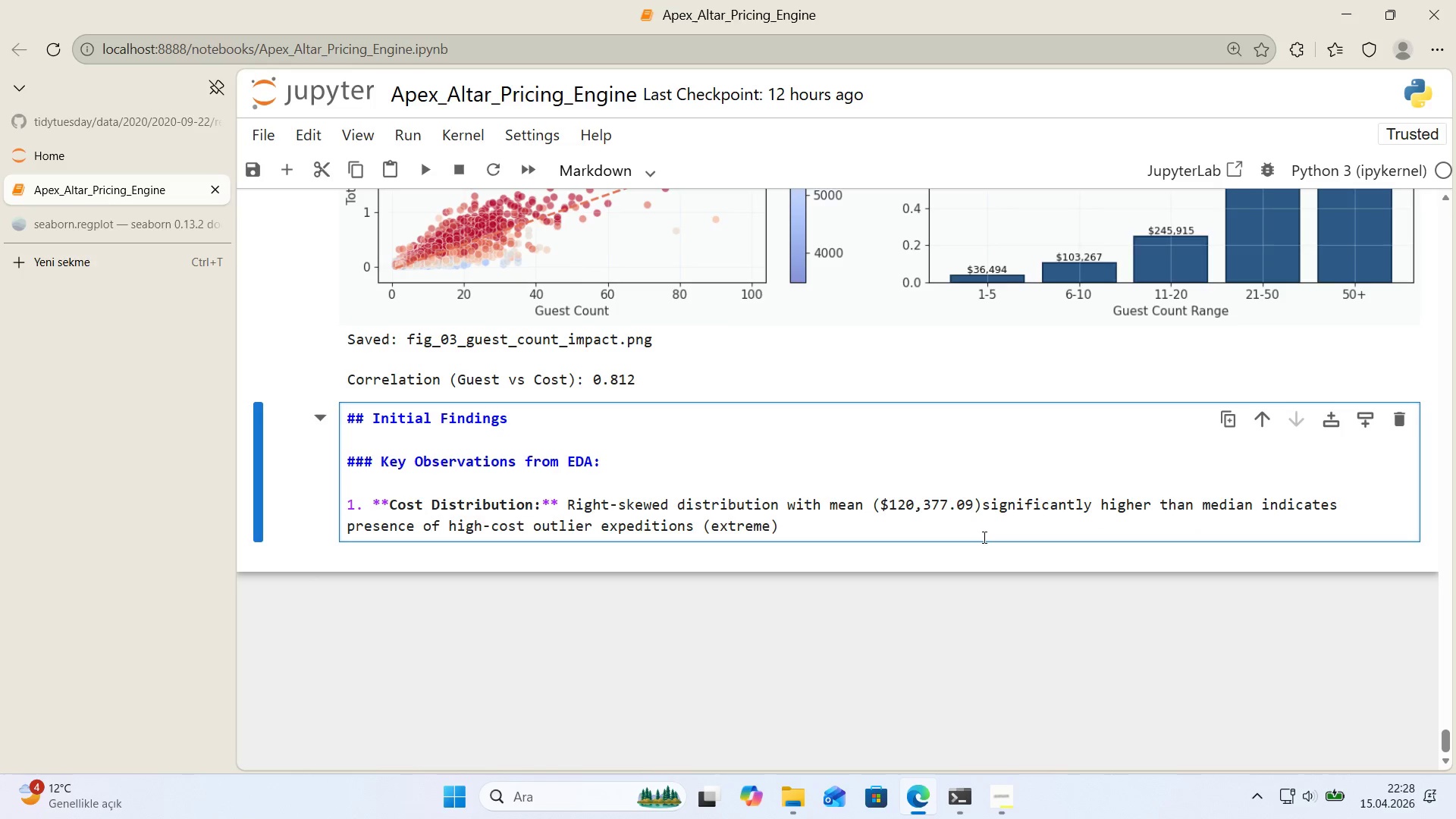 
key(Backspace)
 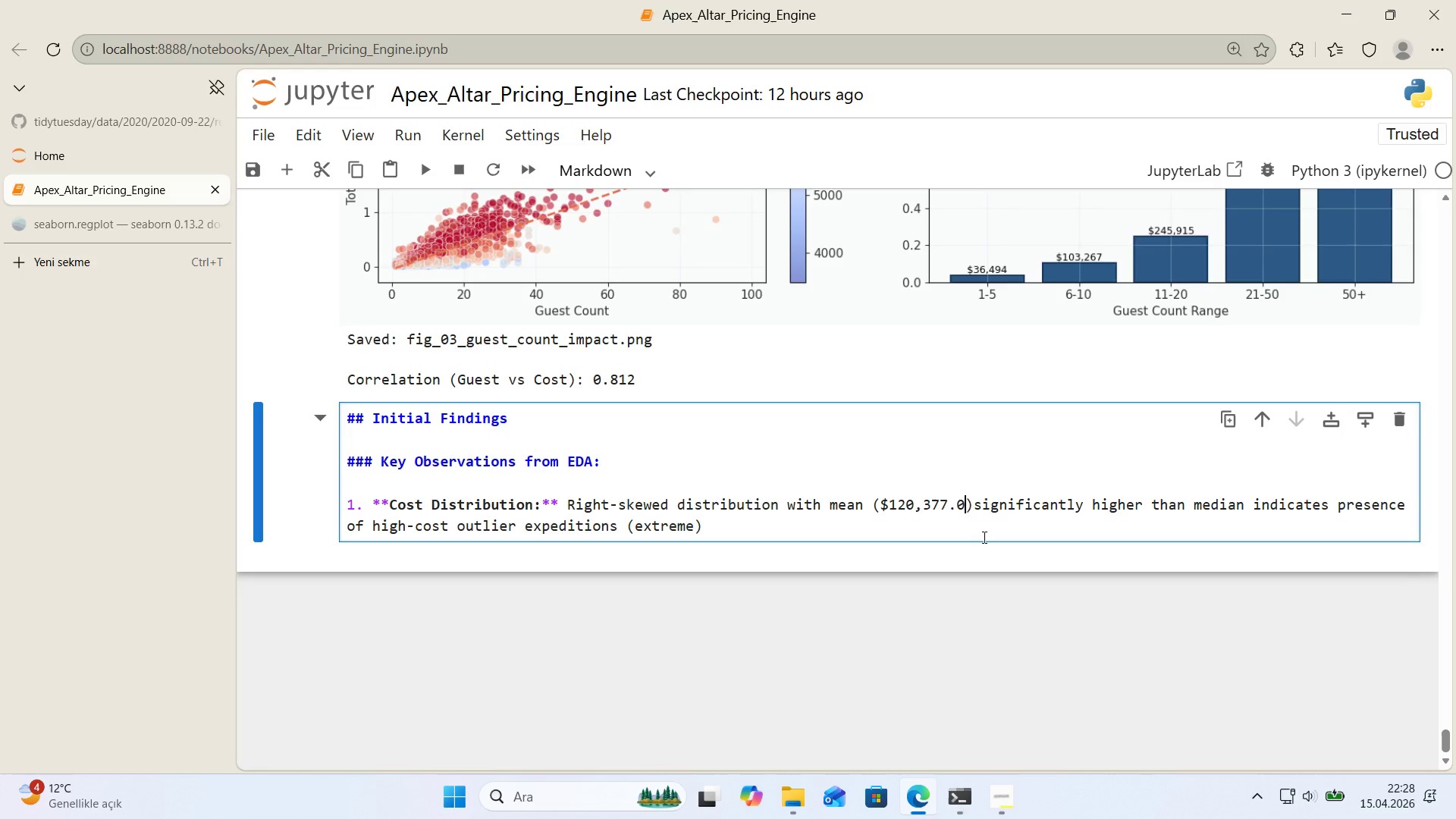 
key(Backspace)
 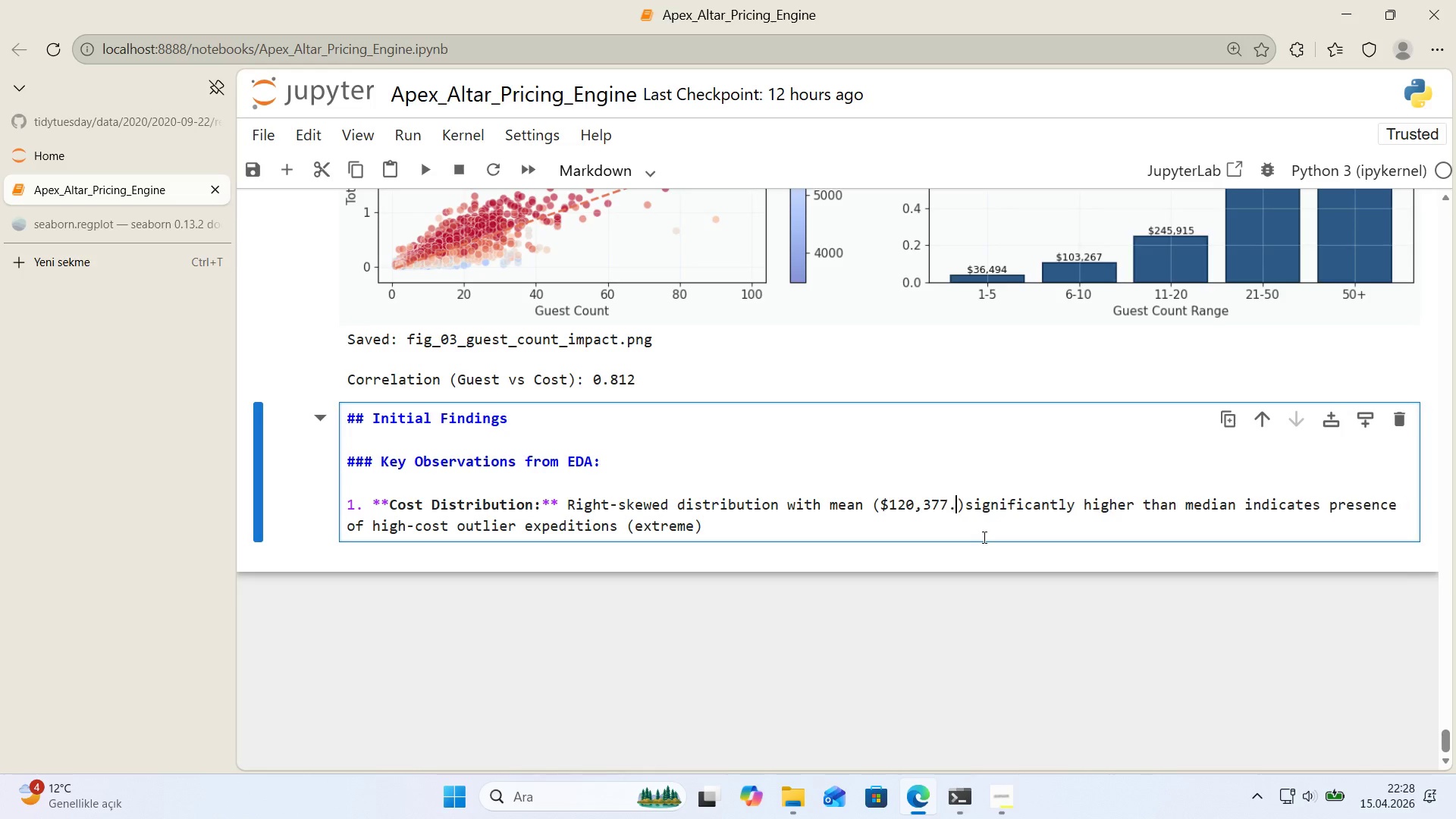 
key(Backspace)
 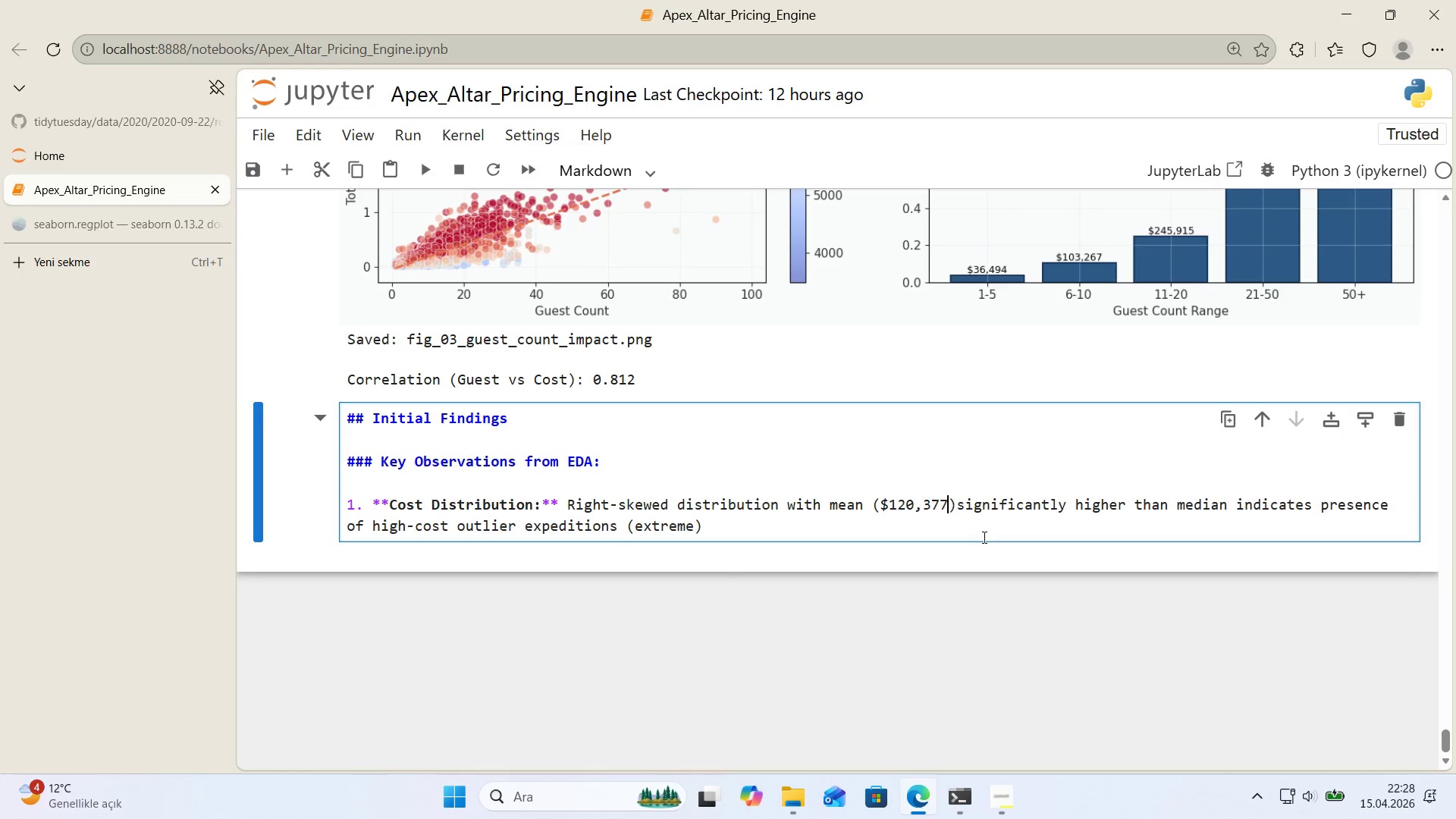 
key(Backspace)
 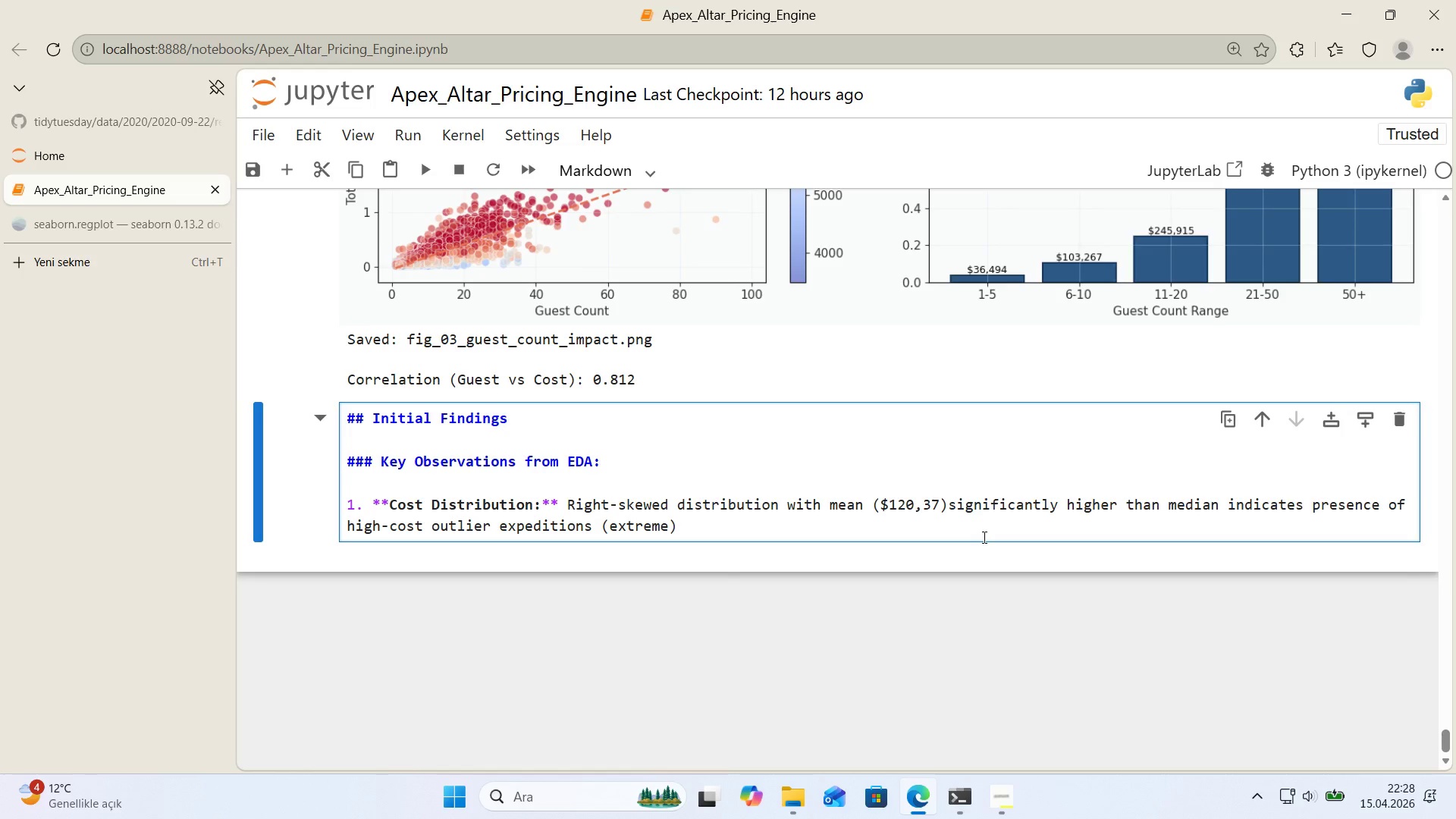 
key(3)
 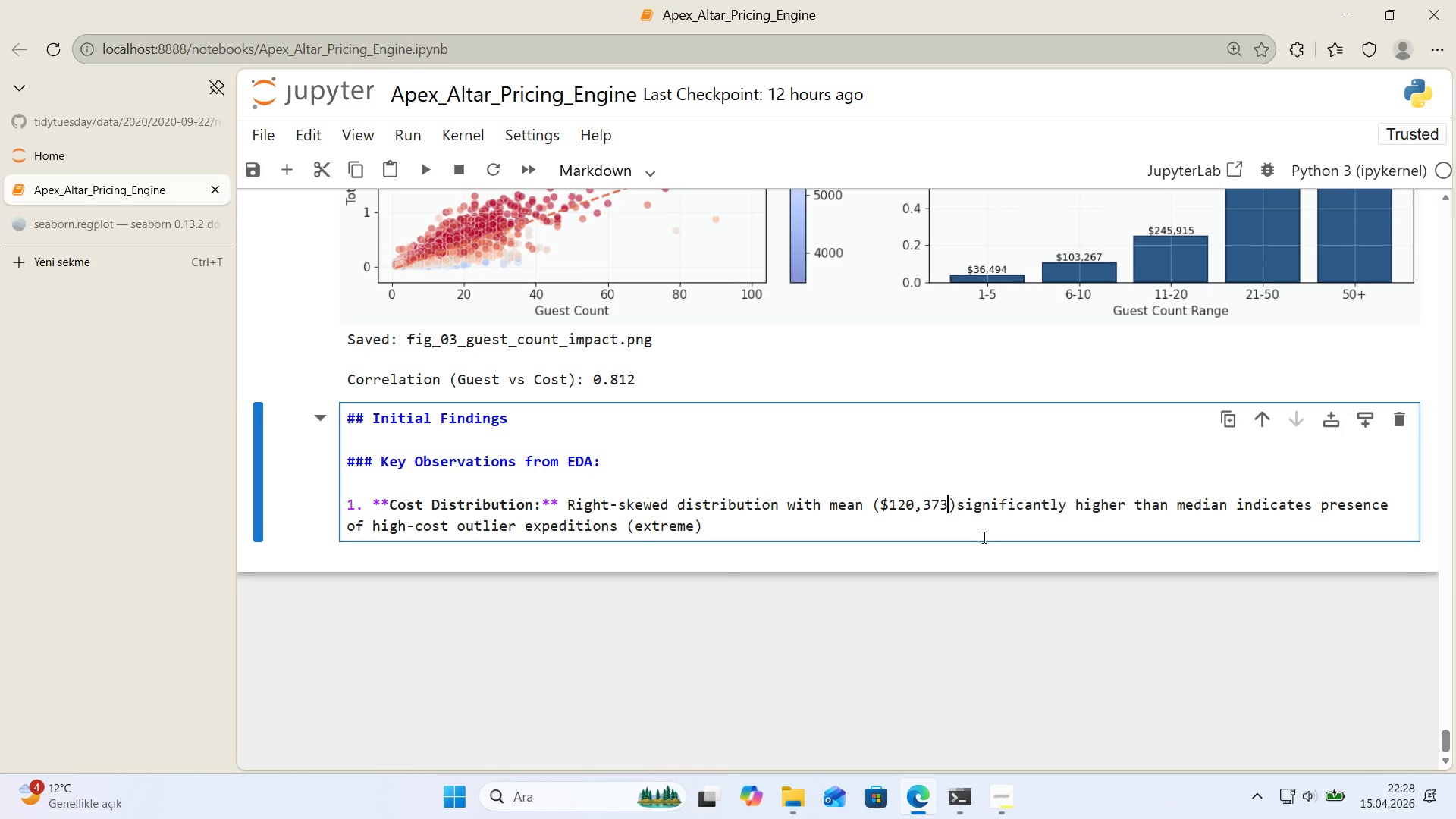 
key(Space)
 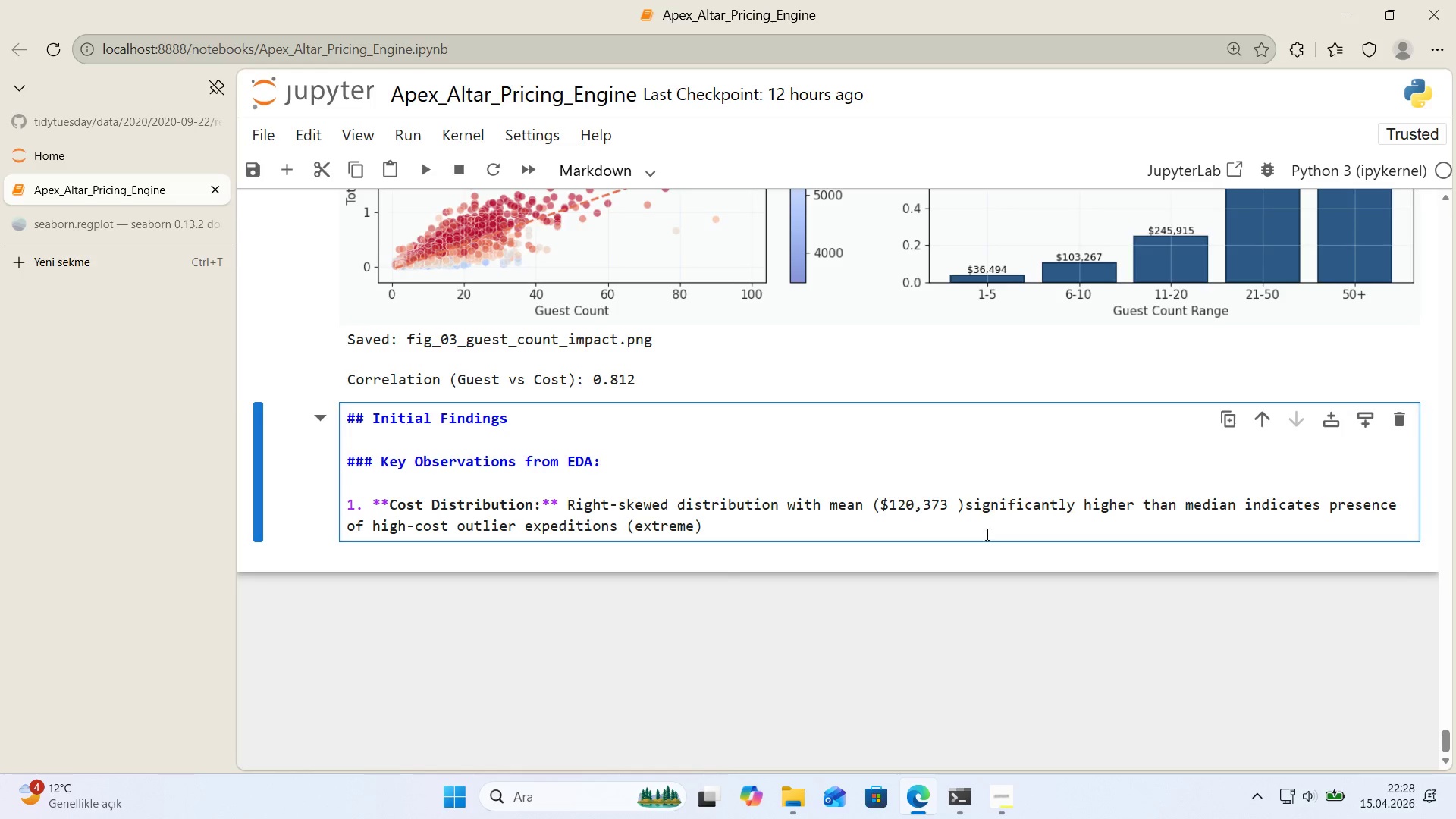 
left_click([1239, 507])
 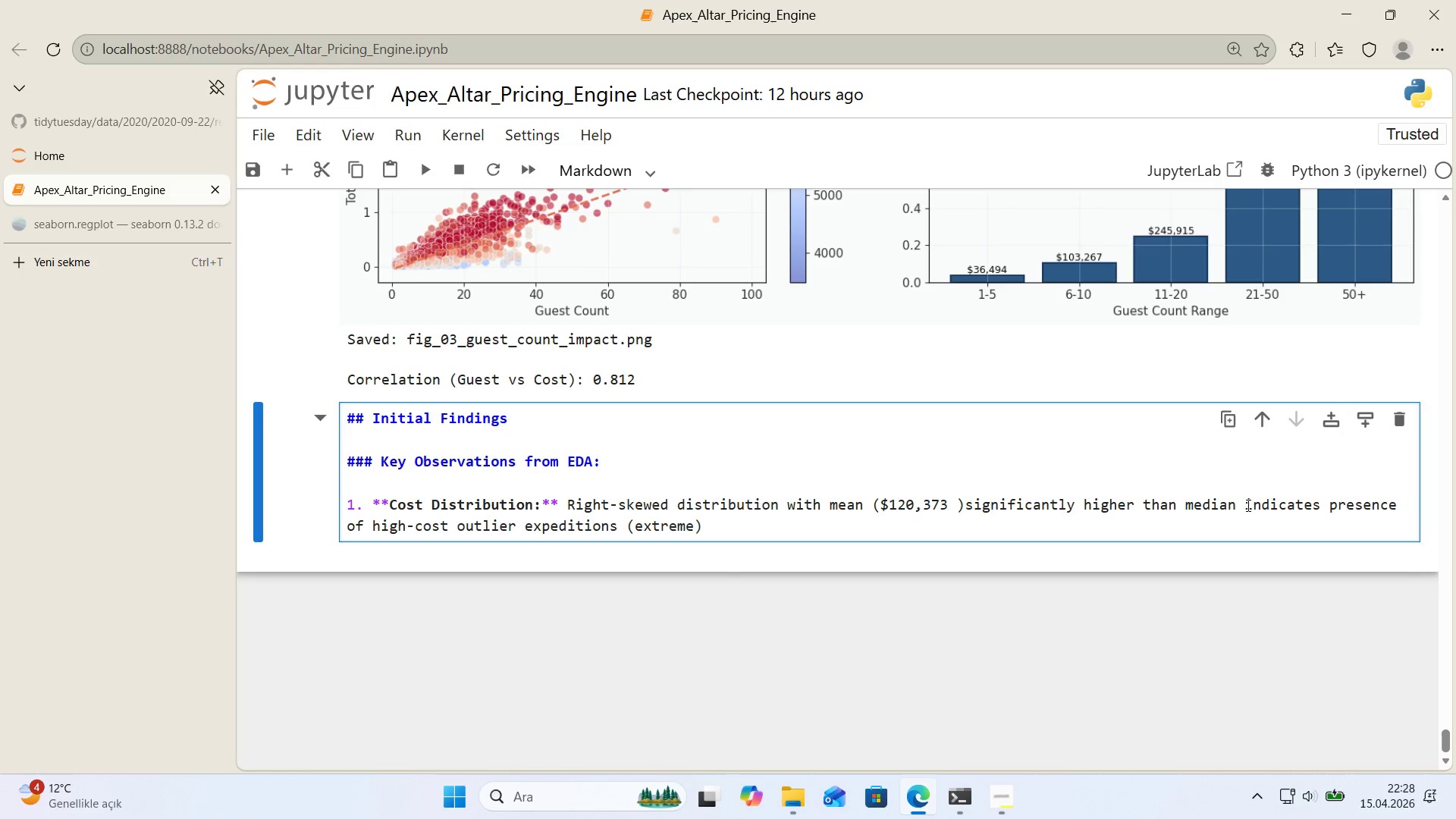 
key(Shift+ShiftRight)
 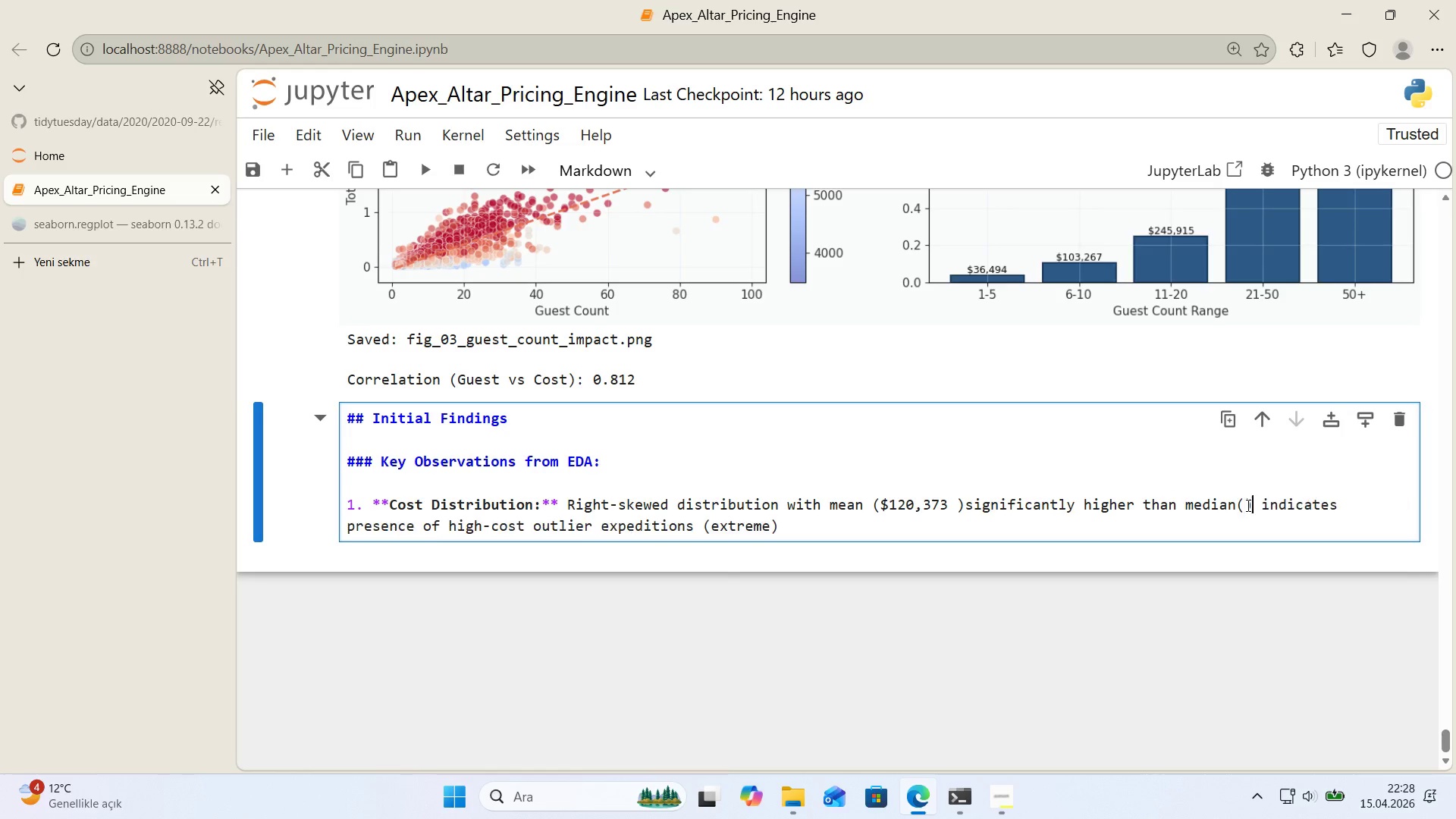 
key(Shift+8)
 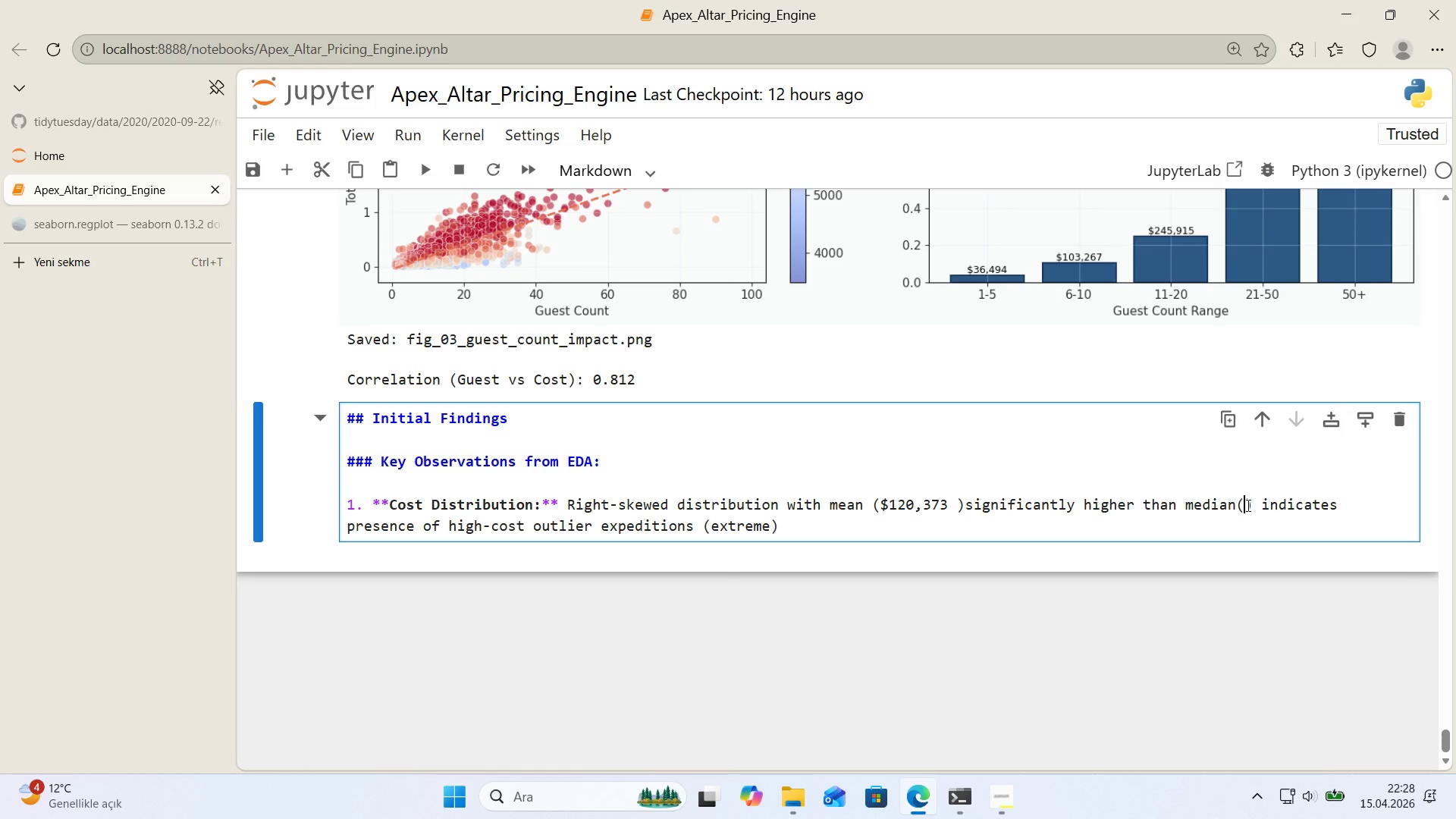 
key(Shift+9)
 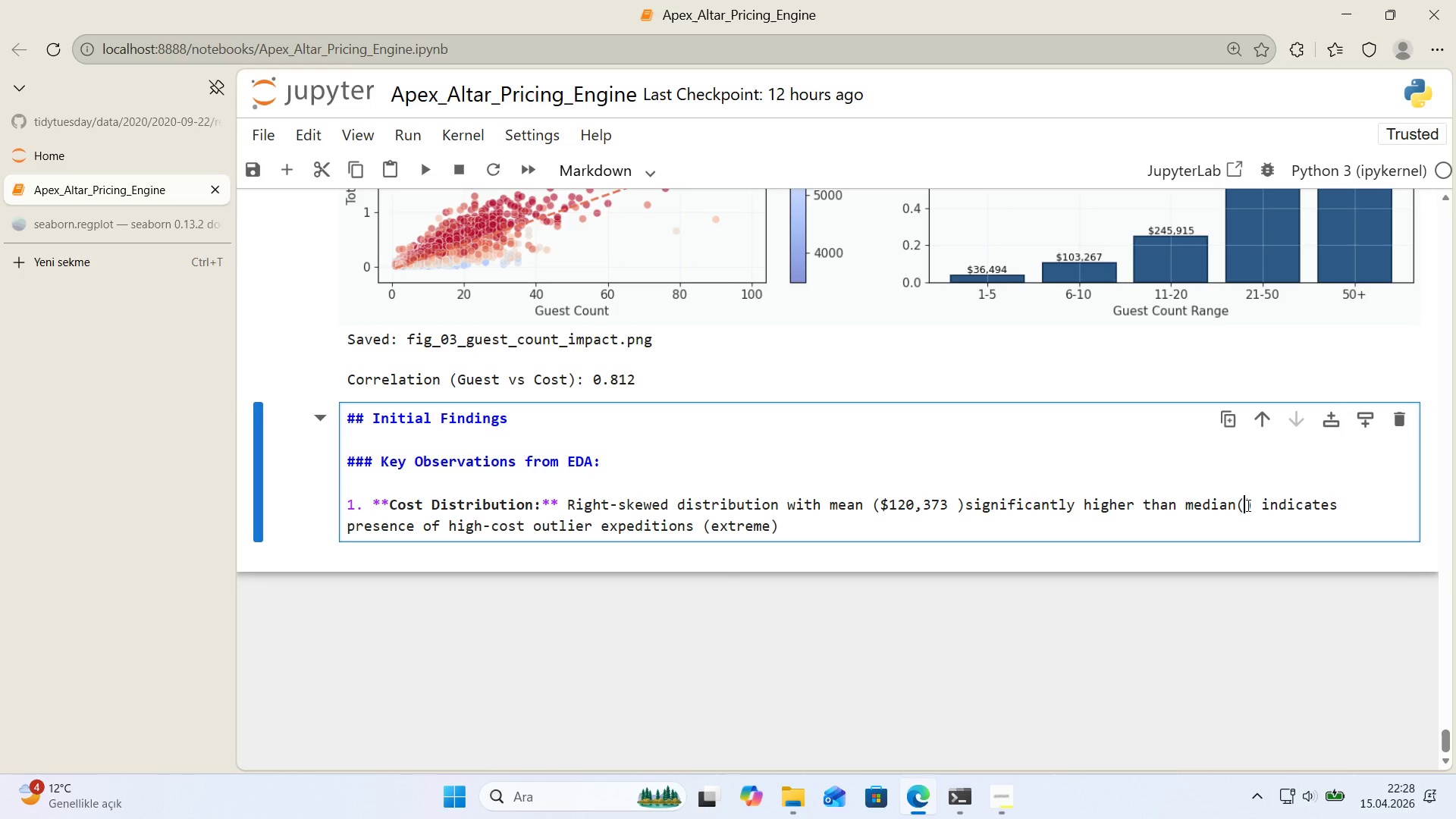 
key(ArrowLeft)
 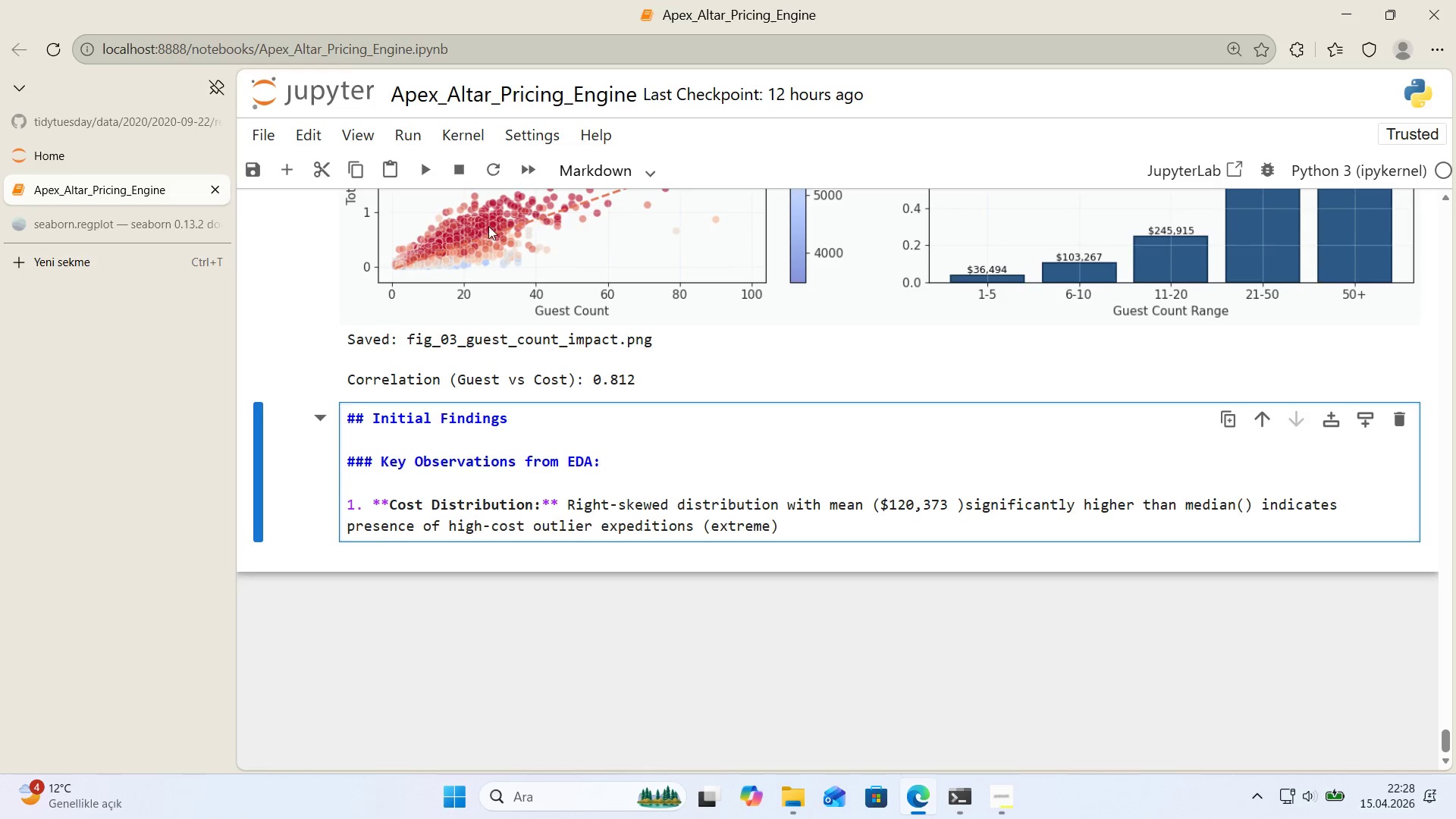 
scroll: coordinate [588, 362], scroll_direction: up, amount: 45.0
 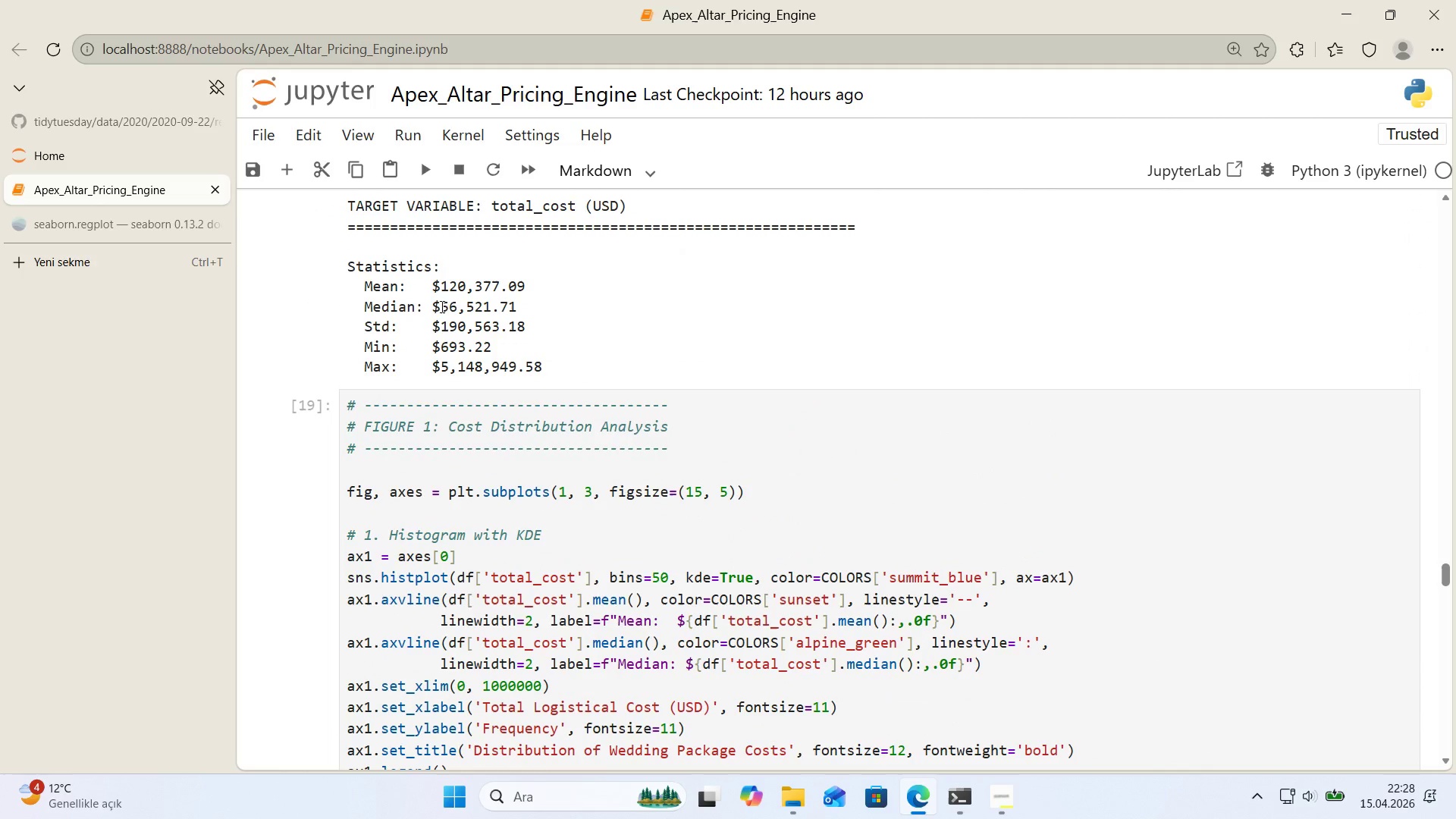 
left_click_drag(start_coordinate=[431, 308], to_coordinate=[491, 311])
 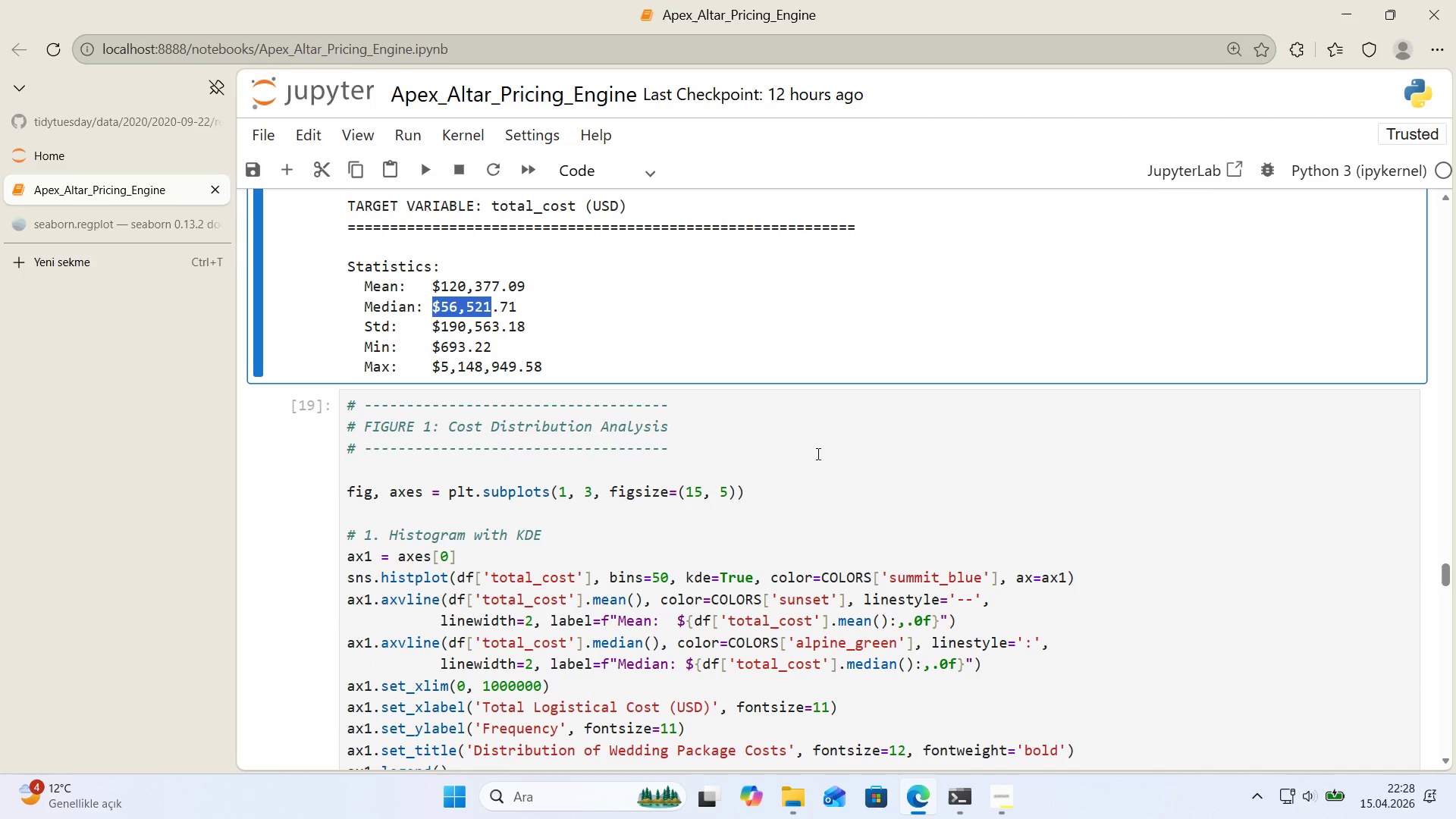 
key(Control+ControlLeft)
 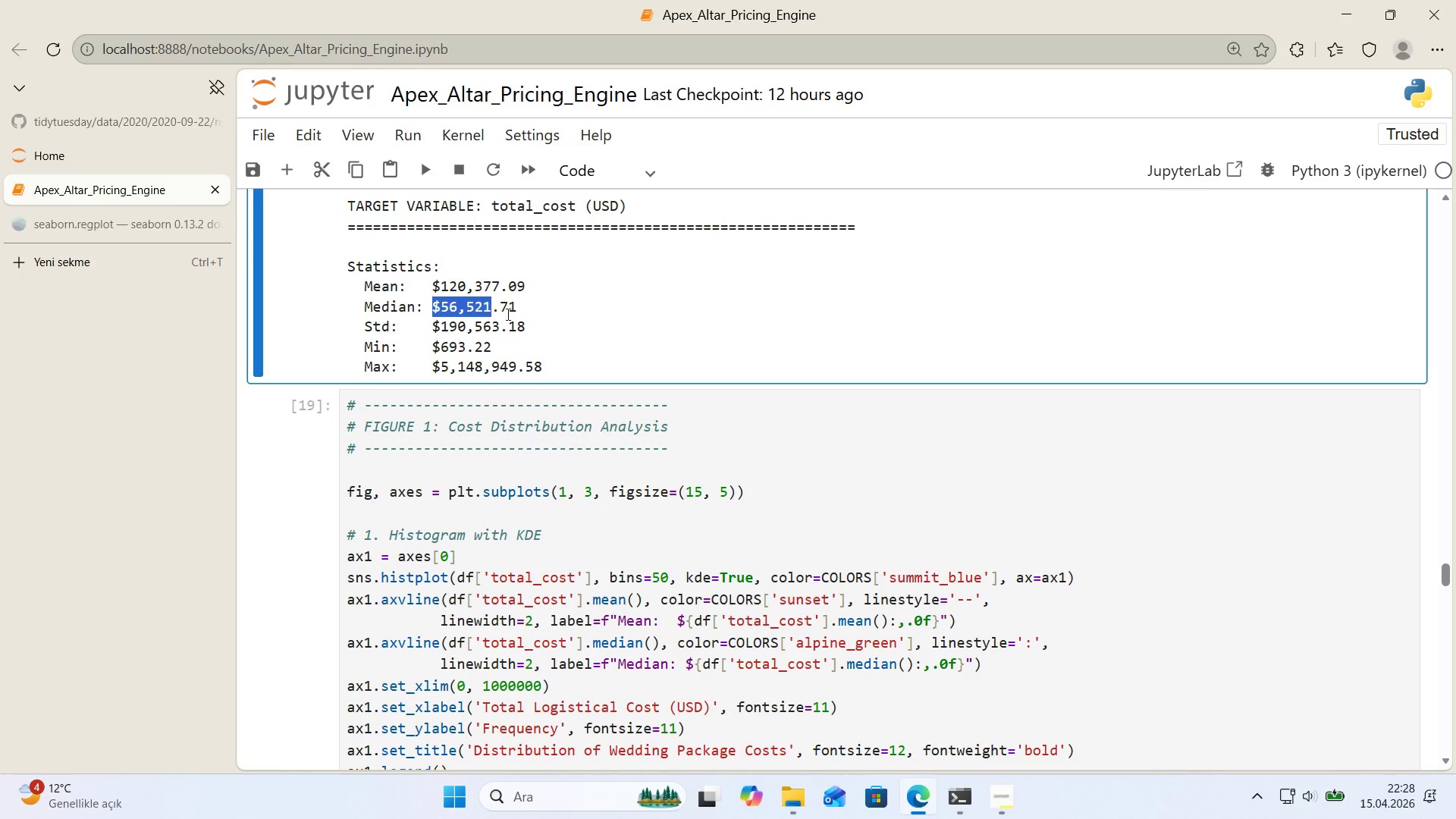 
key(Control+C)
 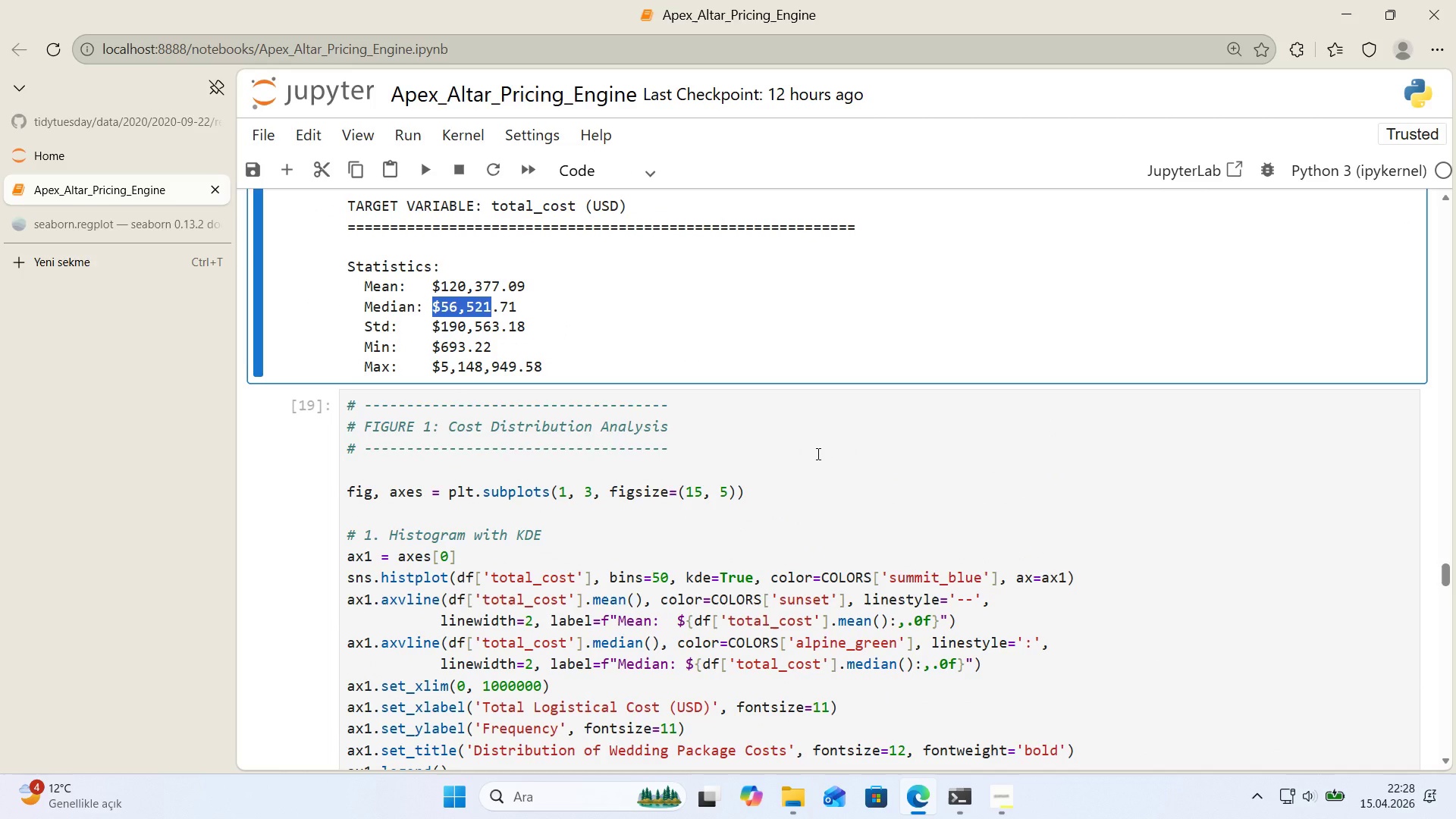 
scroll: coordinate [817, 449], scroll_direction: down, amount: 45.0
 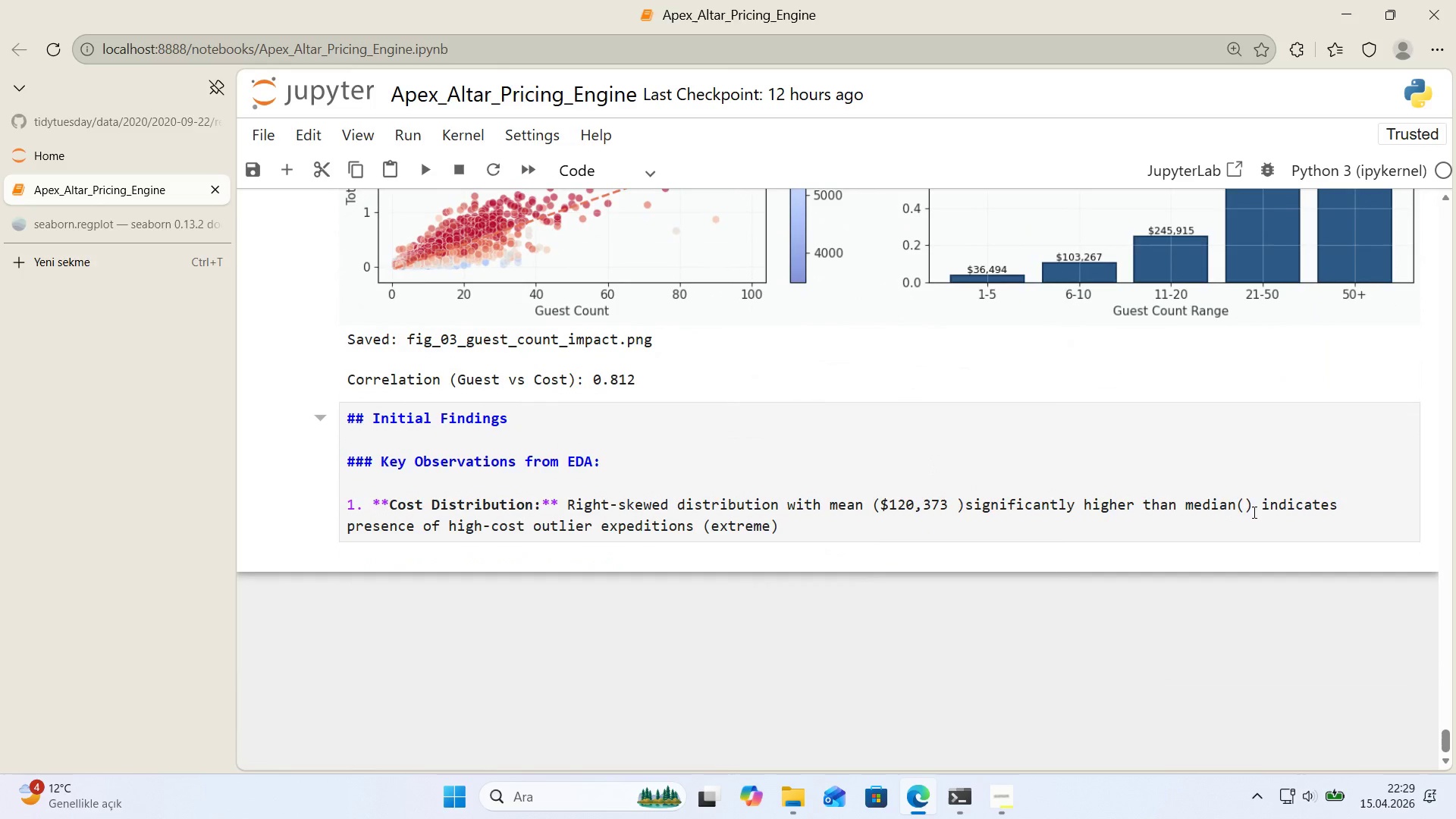 
left_click([1244, 509])
 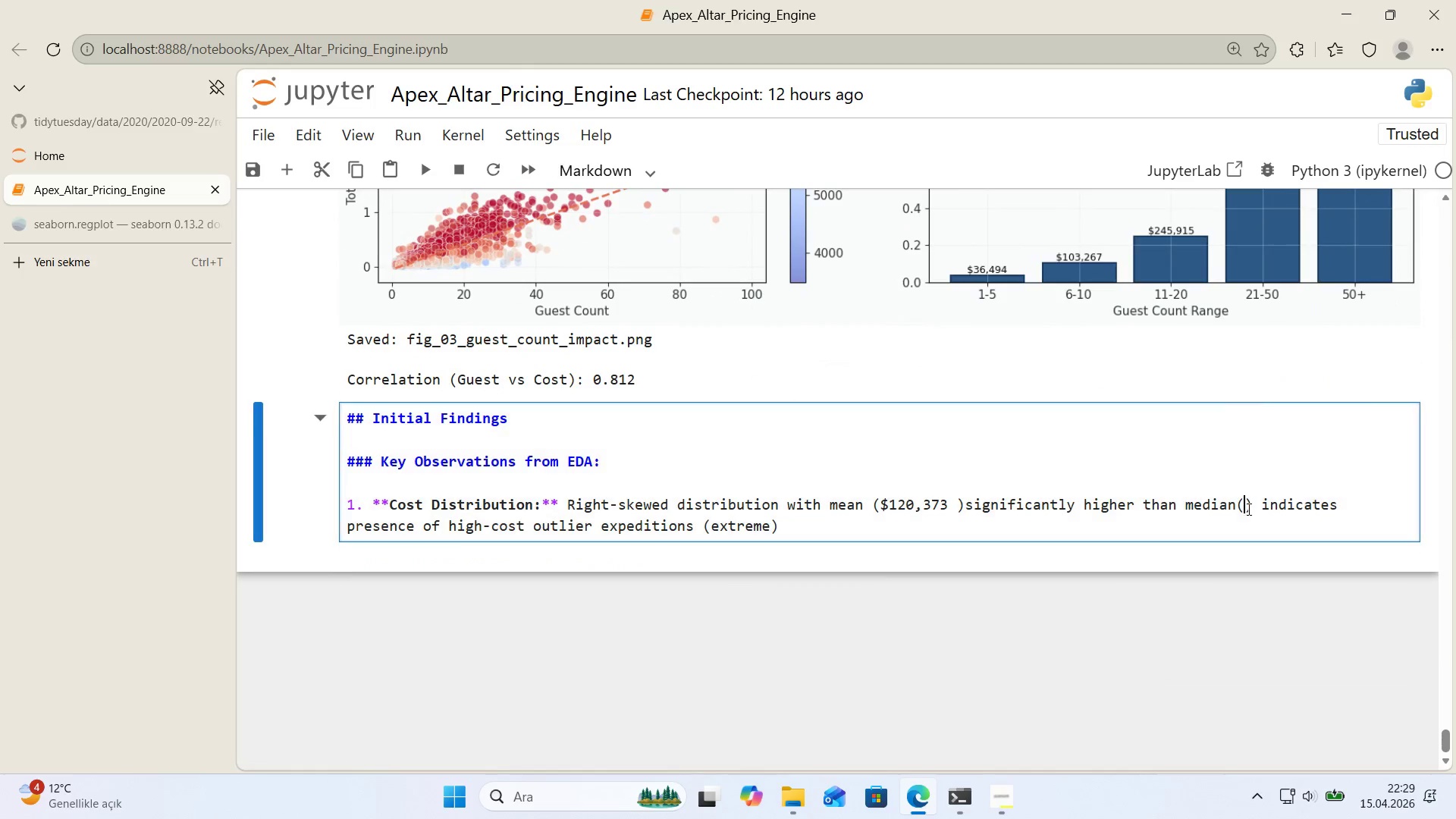 
key(Control+ControlLeft)
 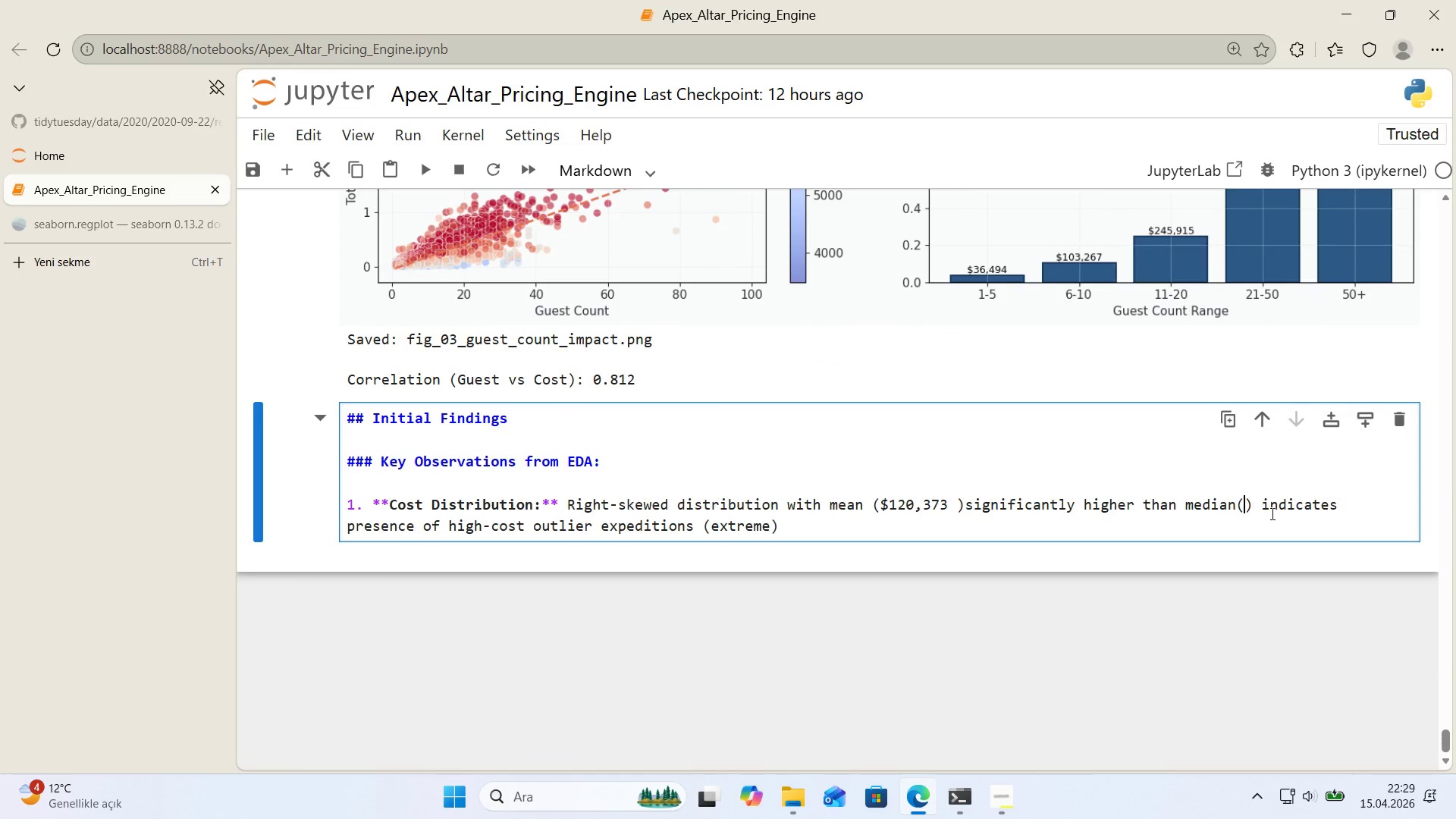 
key(Control+V)
 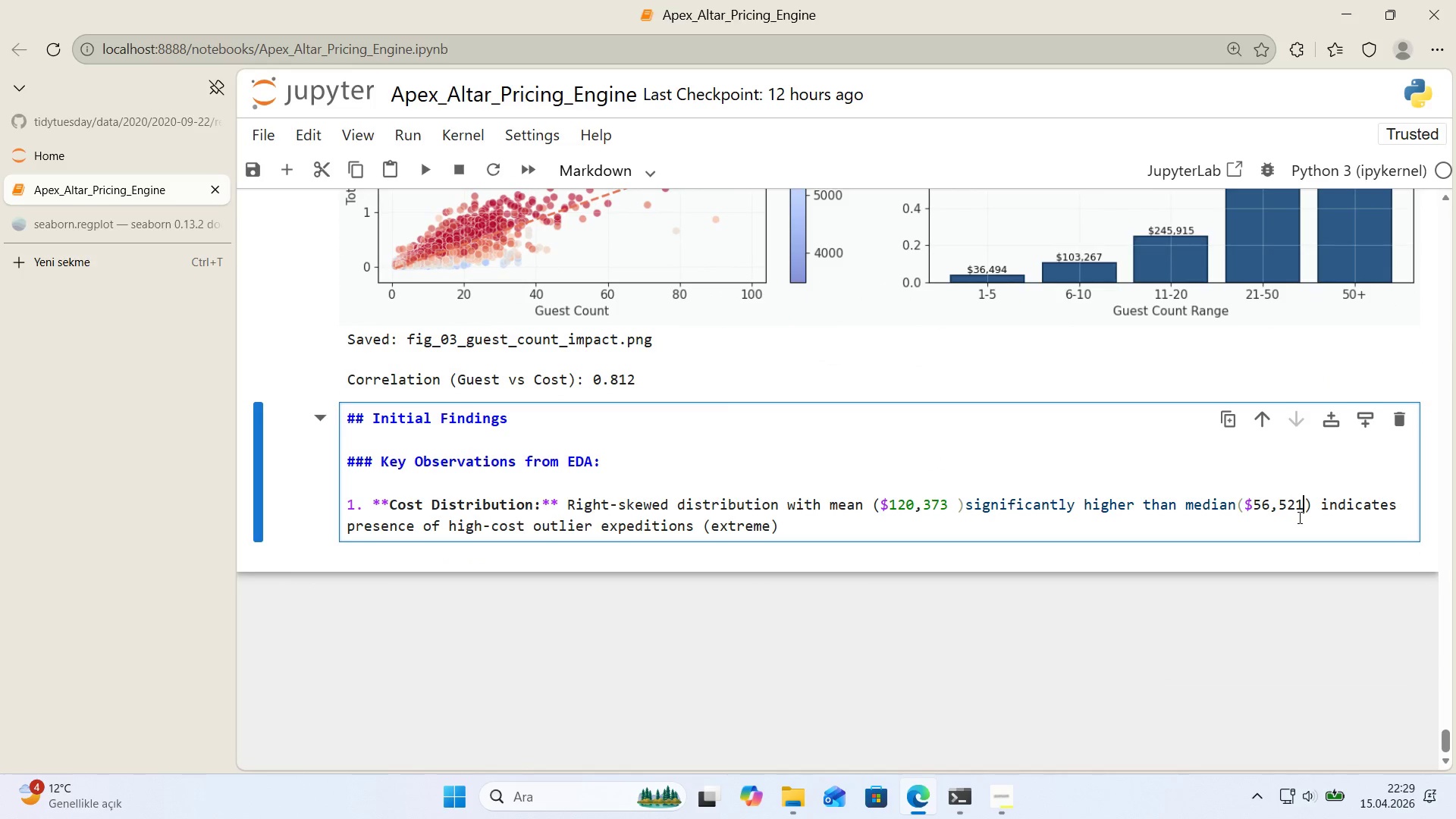 
wait(10.33)
 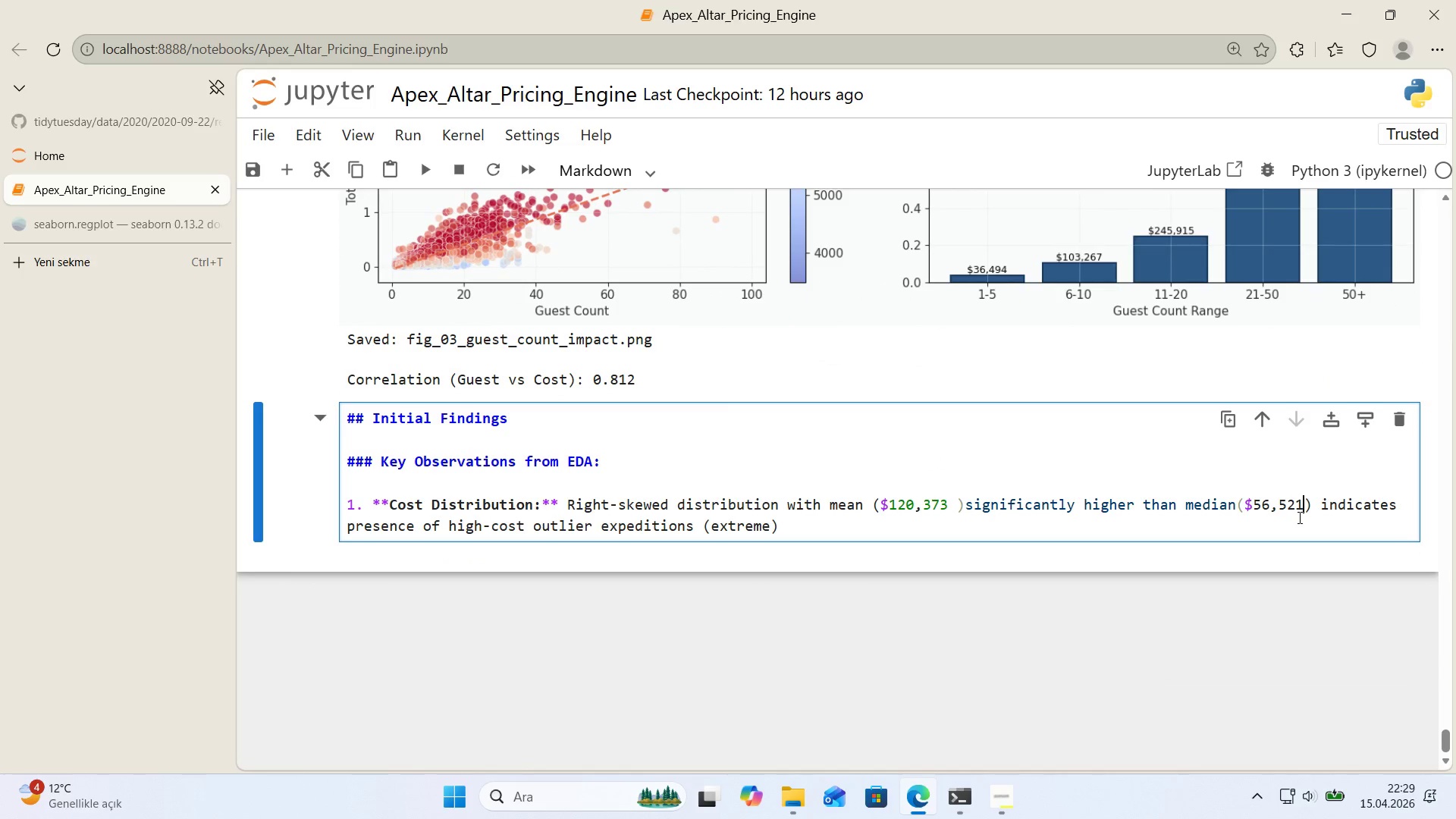 
left_click([775, 529])
 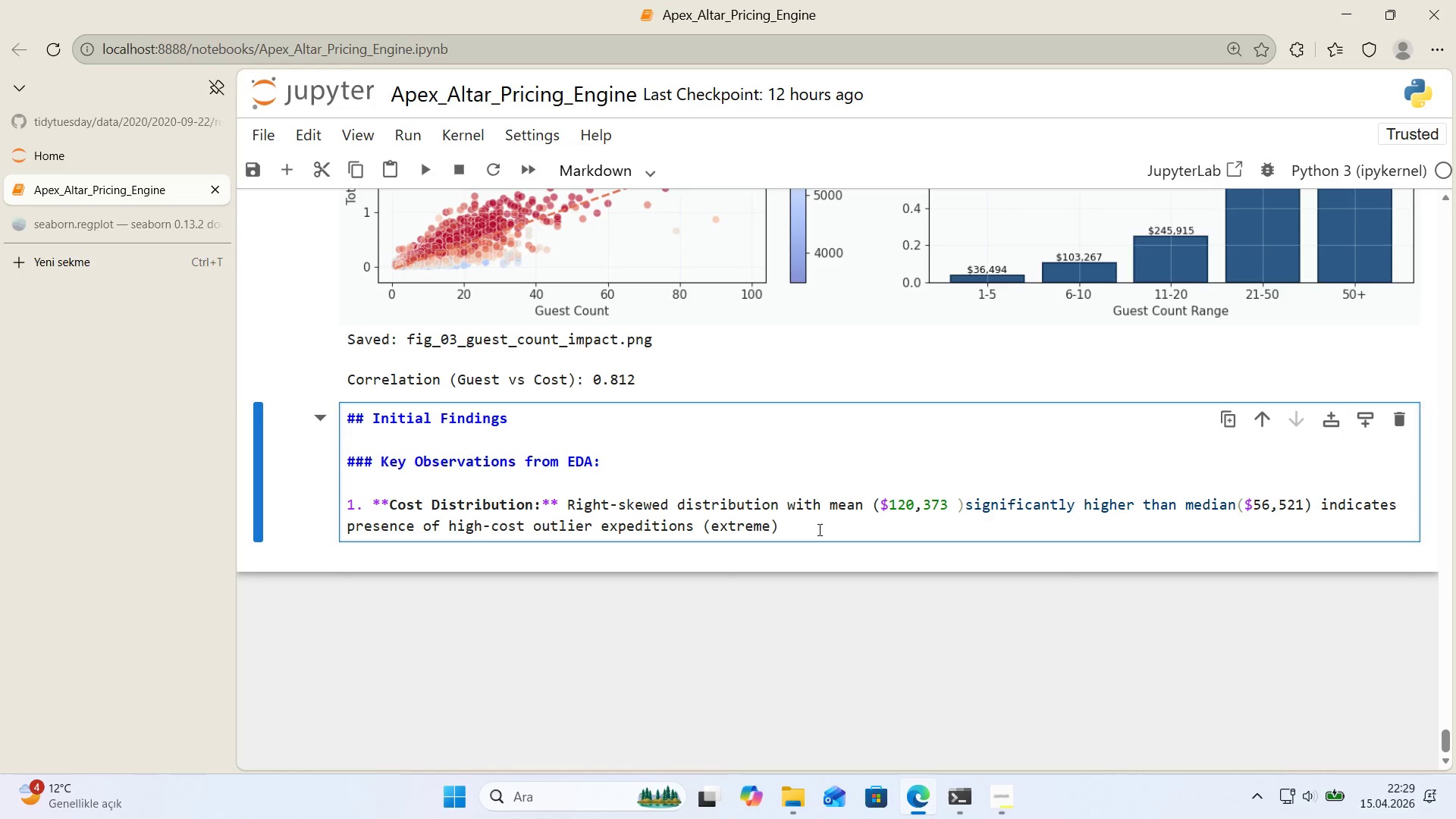 
type( alt'tude&large groups)
 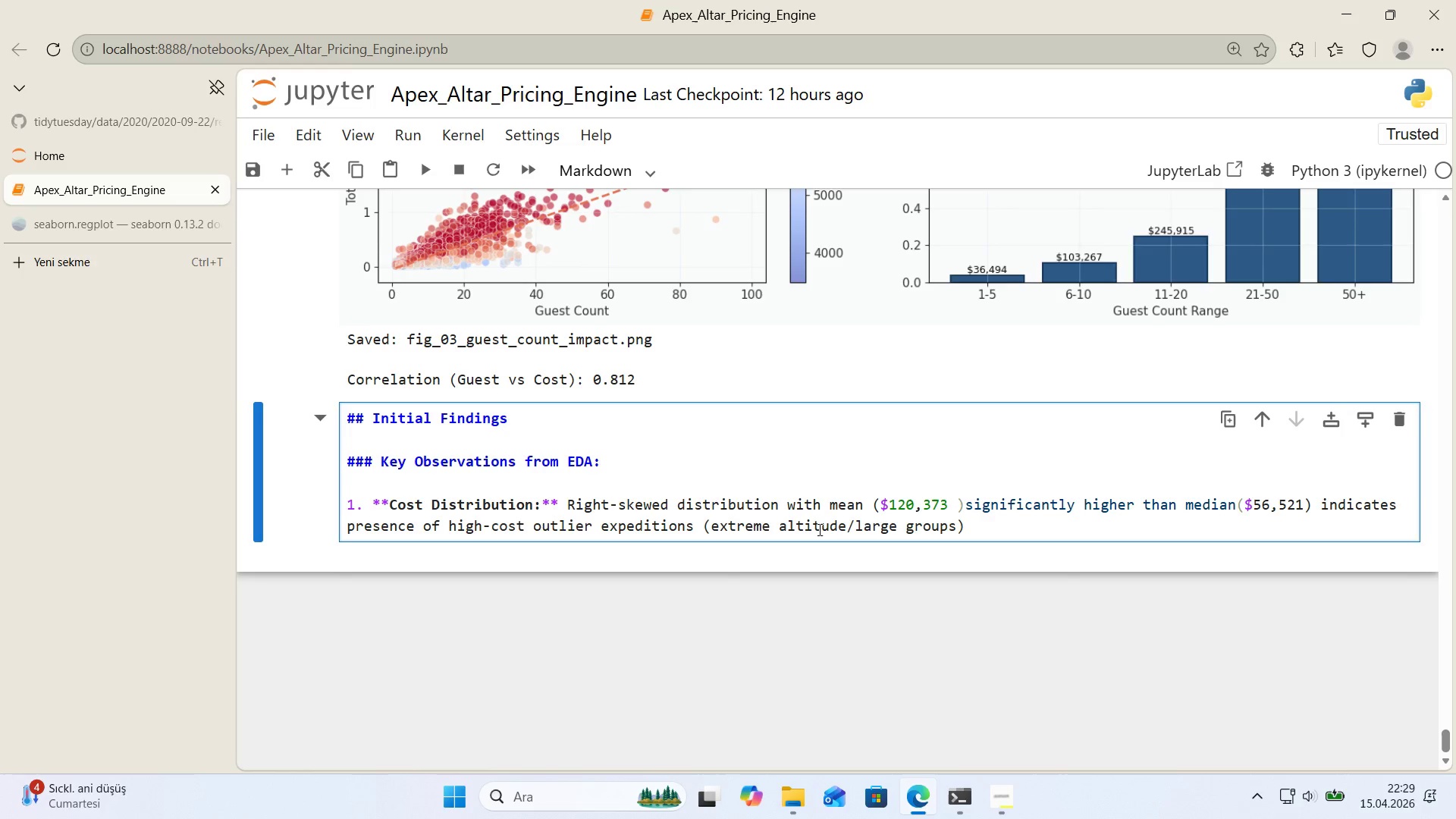 
type(. RANGE)
key(Backspace)
key(Backspace)
key(Backspace)
key(Backspace)
type(ange)
 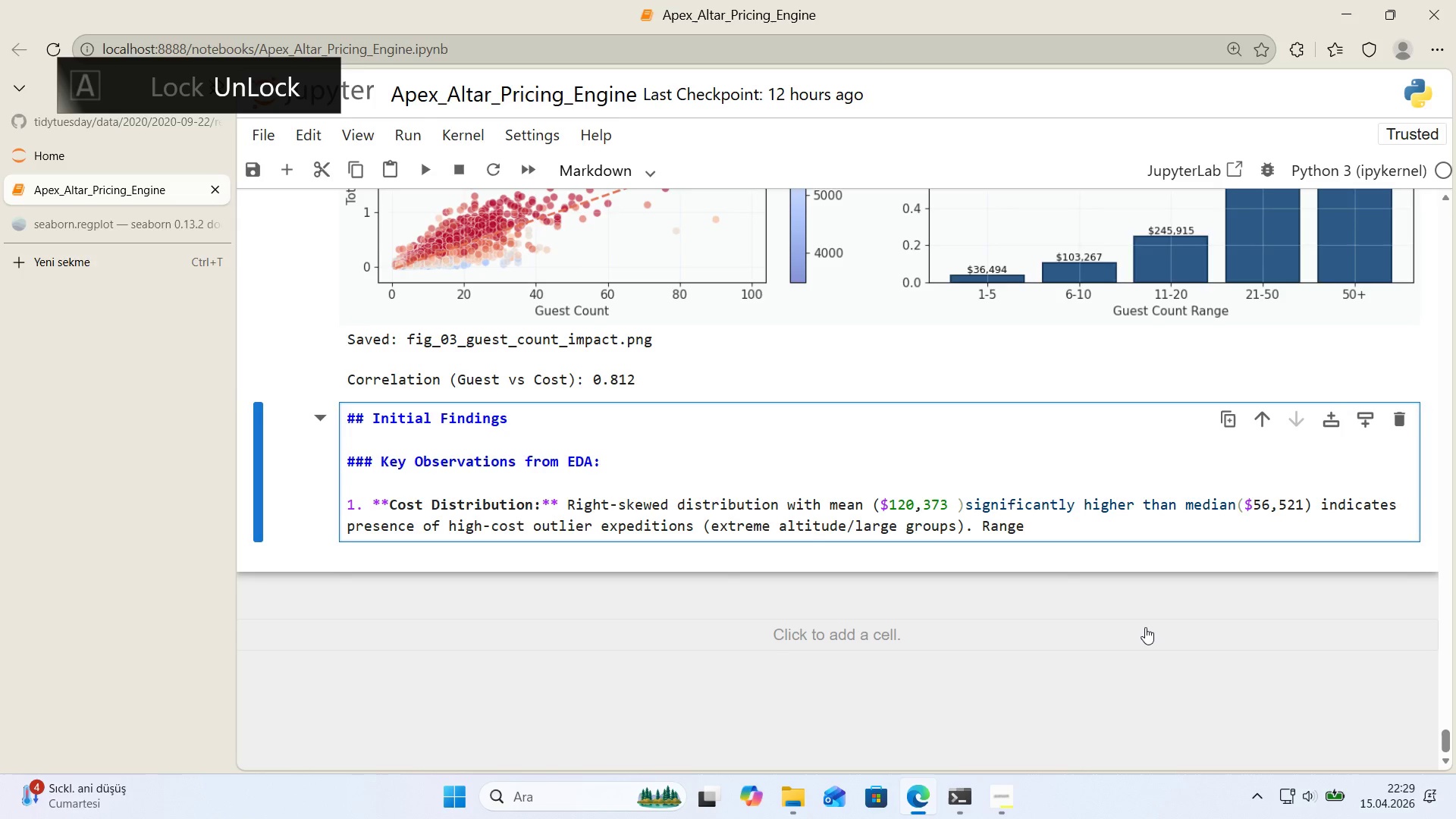 
key(Shift+ShiftRight)
 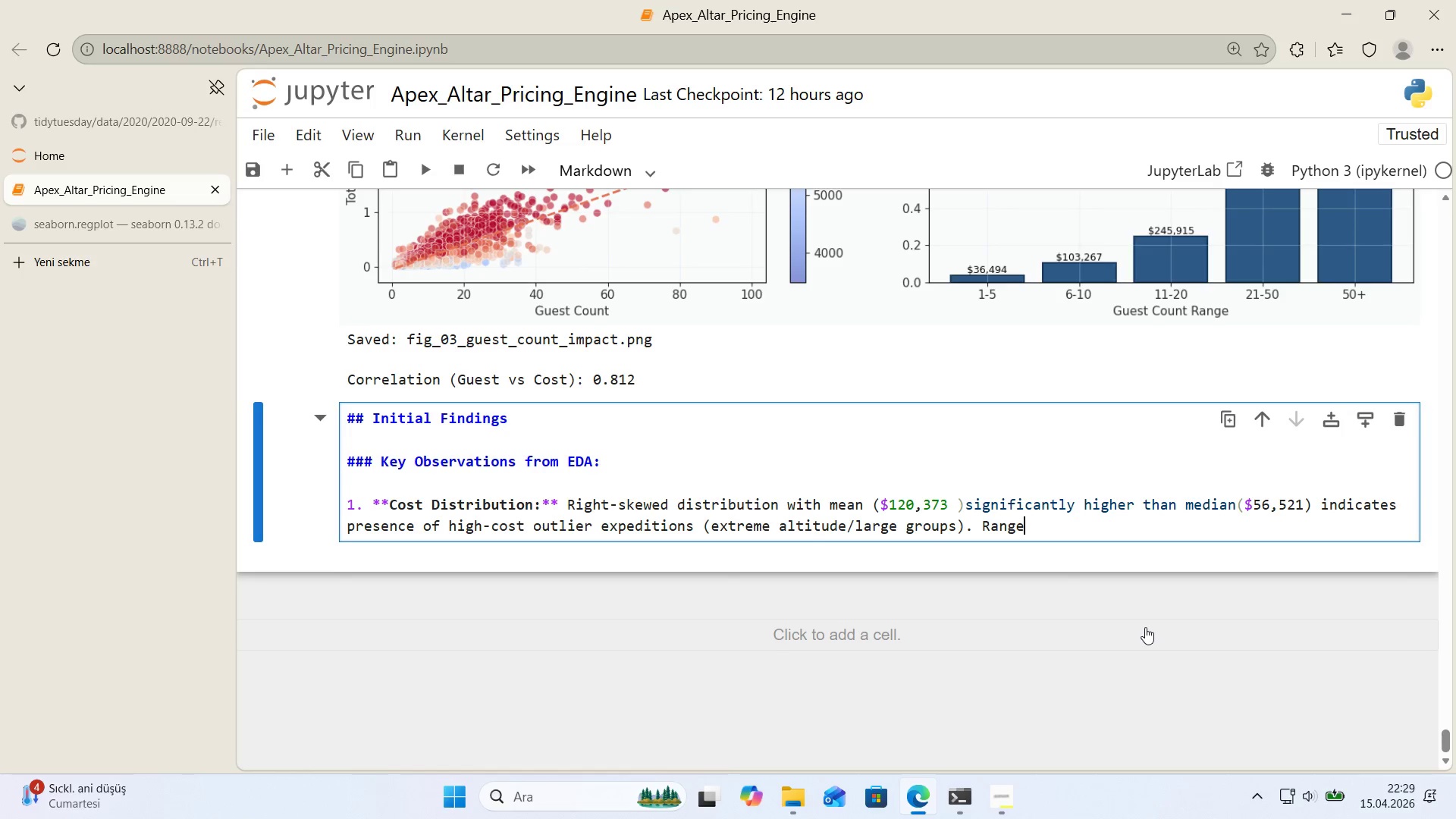 
key(Shift+Period)
 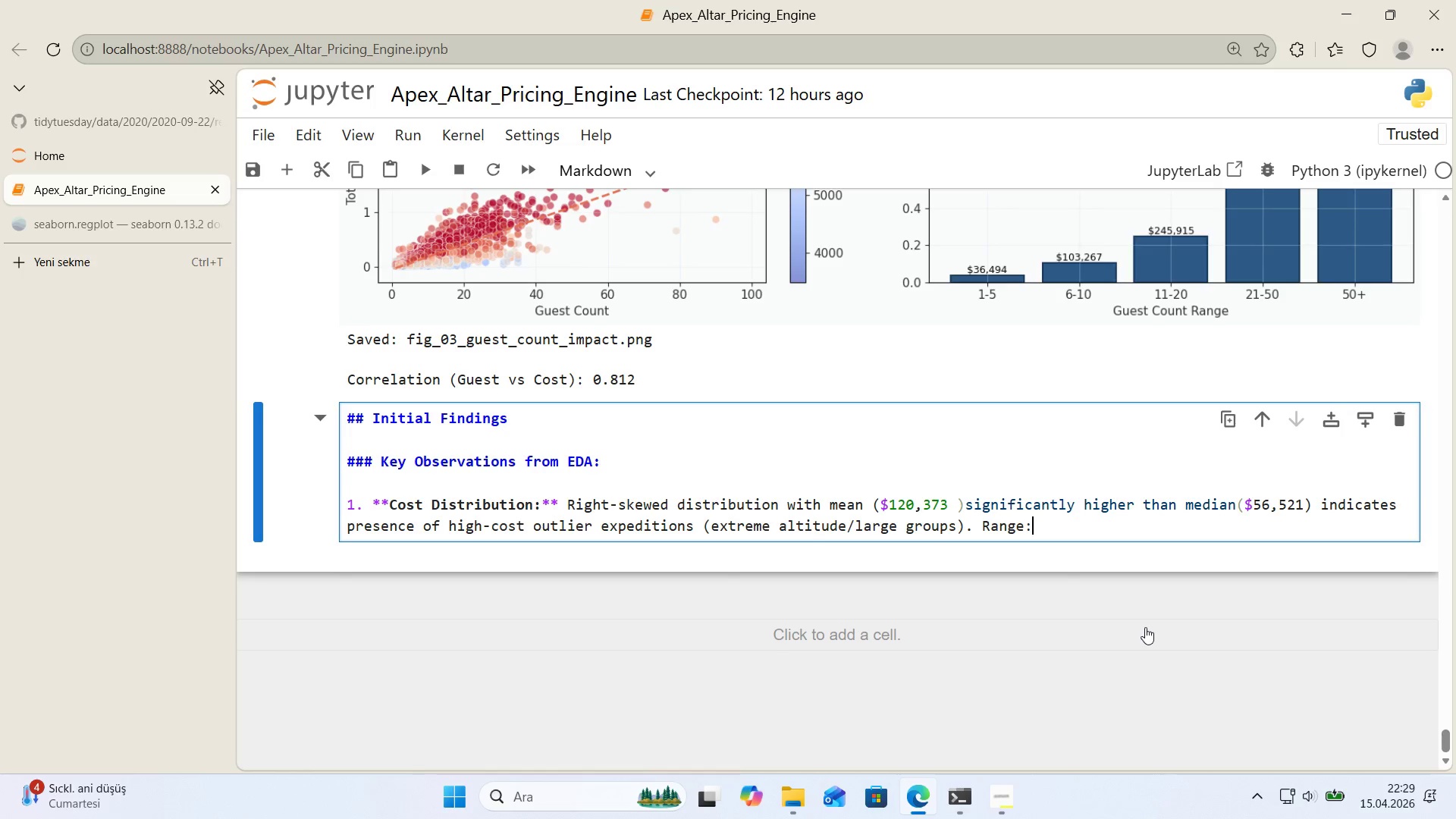 
key(Space)
 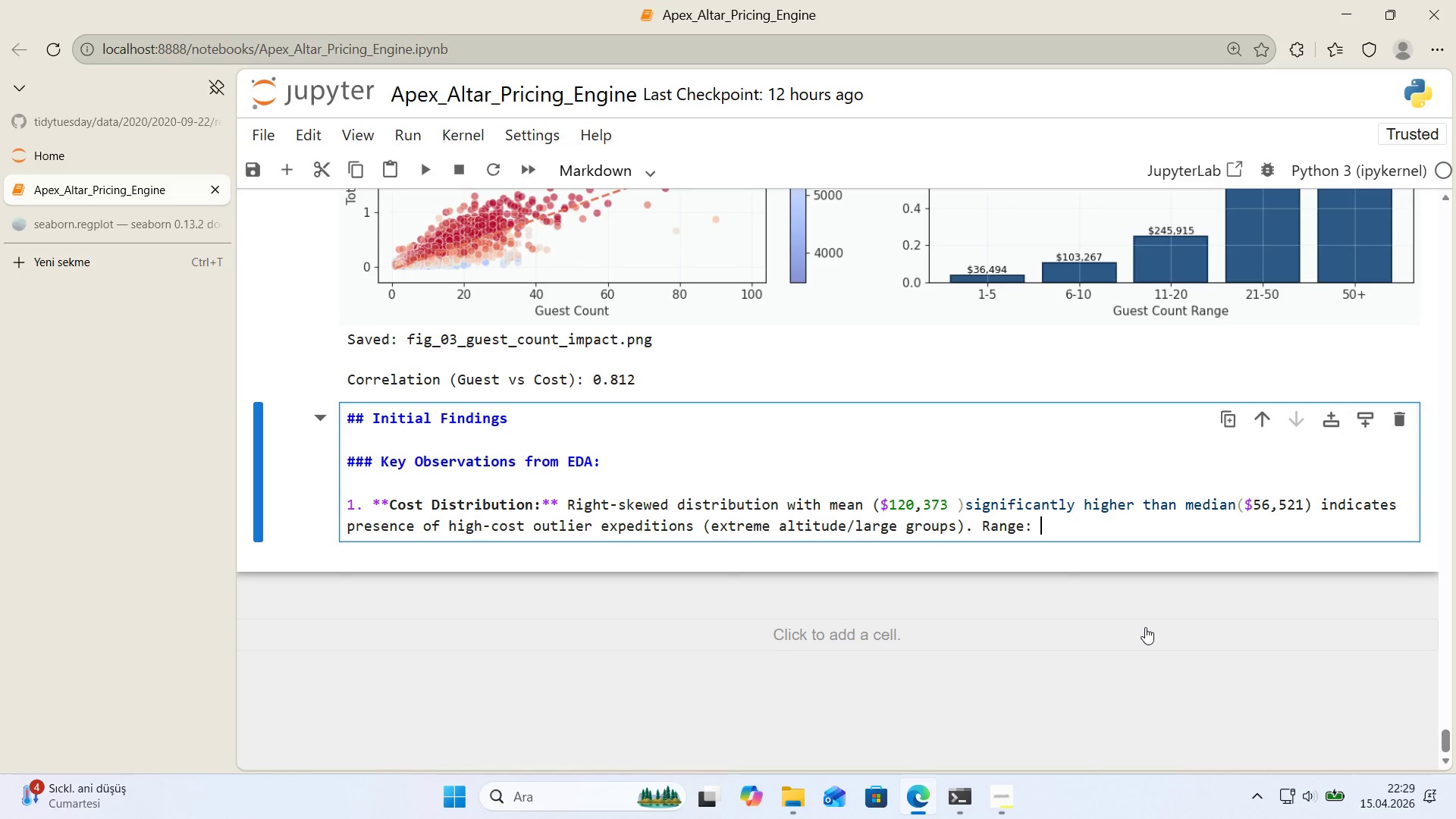 
key(Alt+Control+AltRight)
 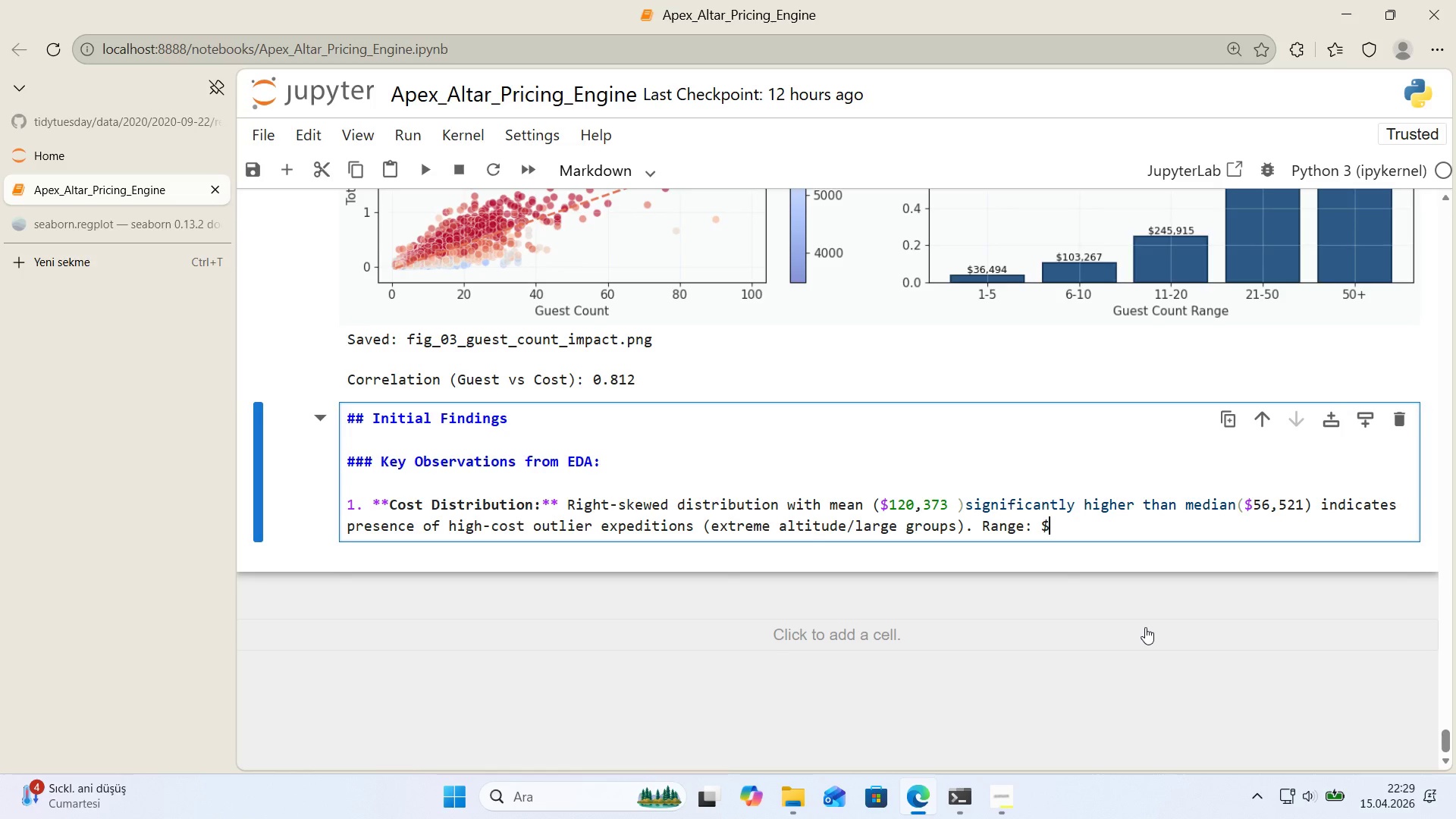 
key(Control+ControlLeft)
 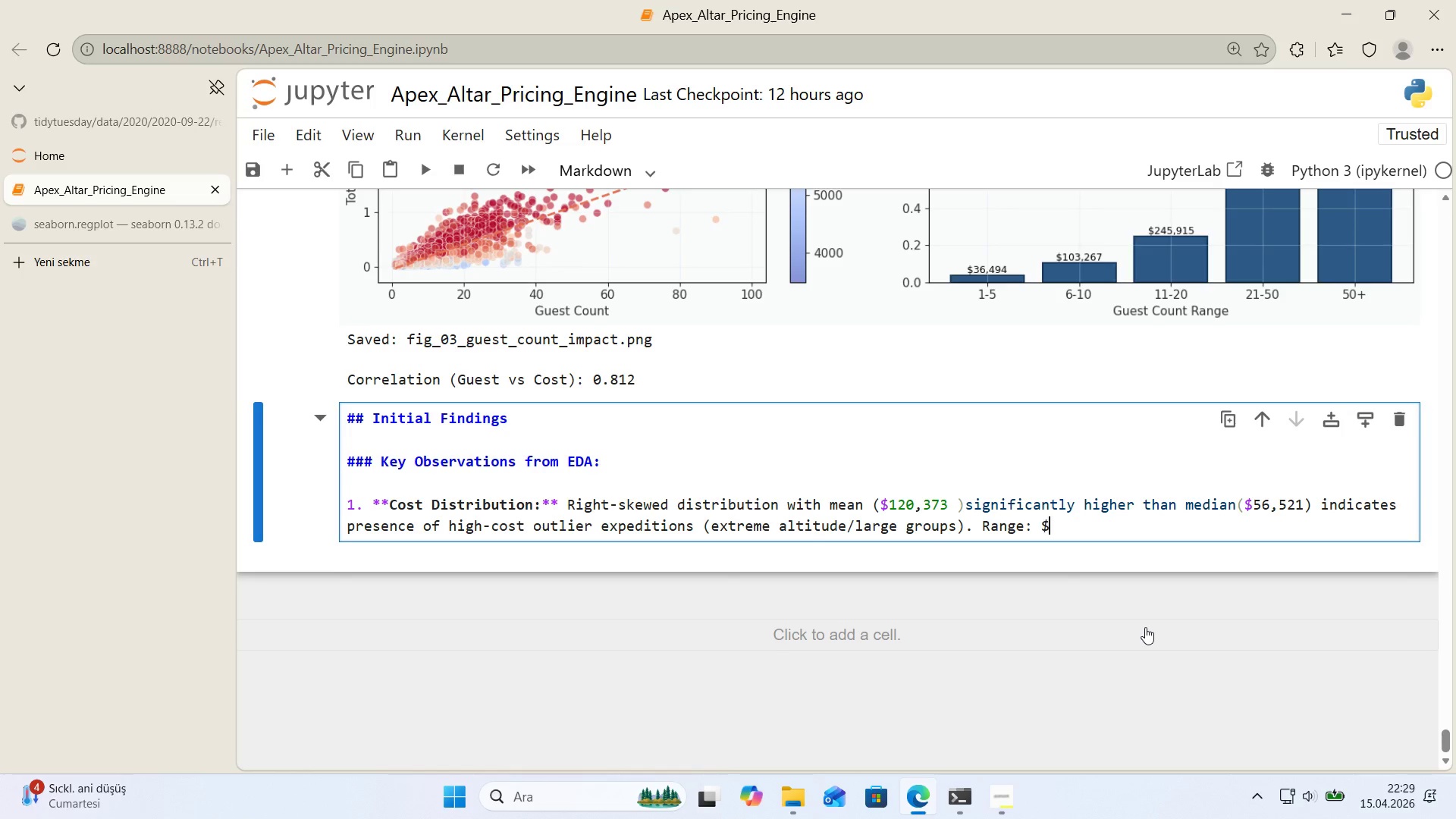 
key(Alt+Control+4)
 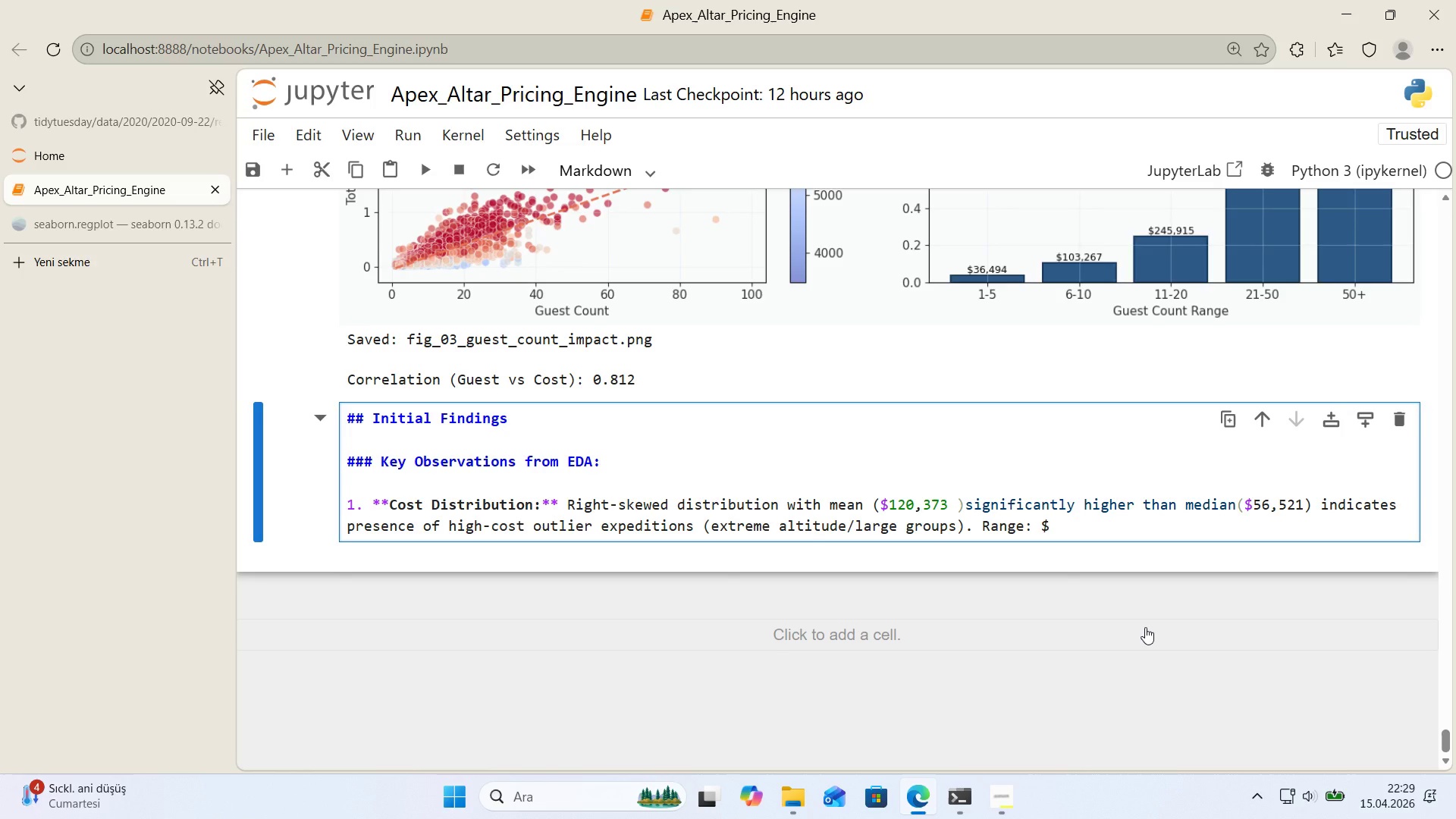 
type(693 to )
 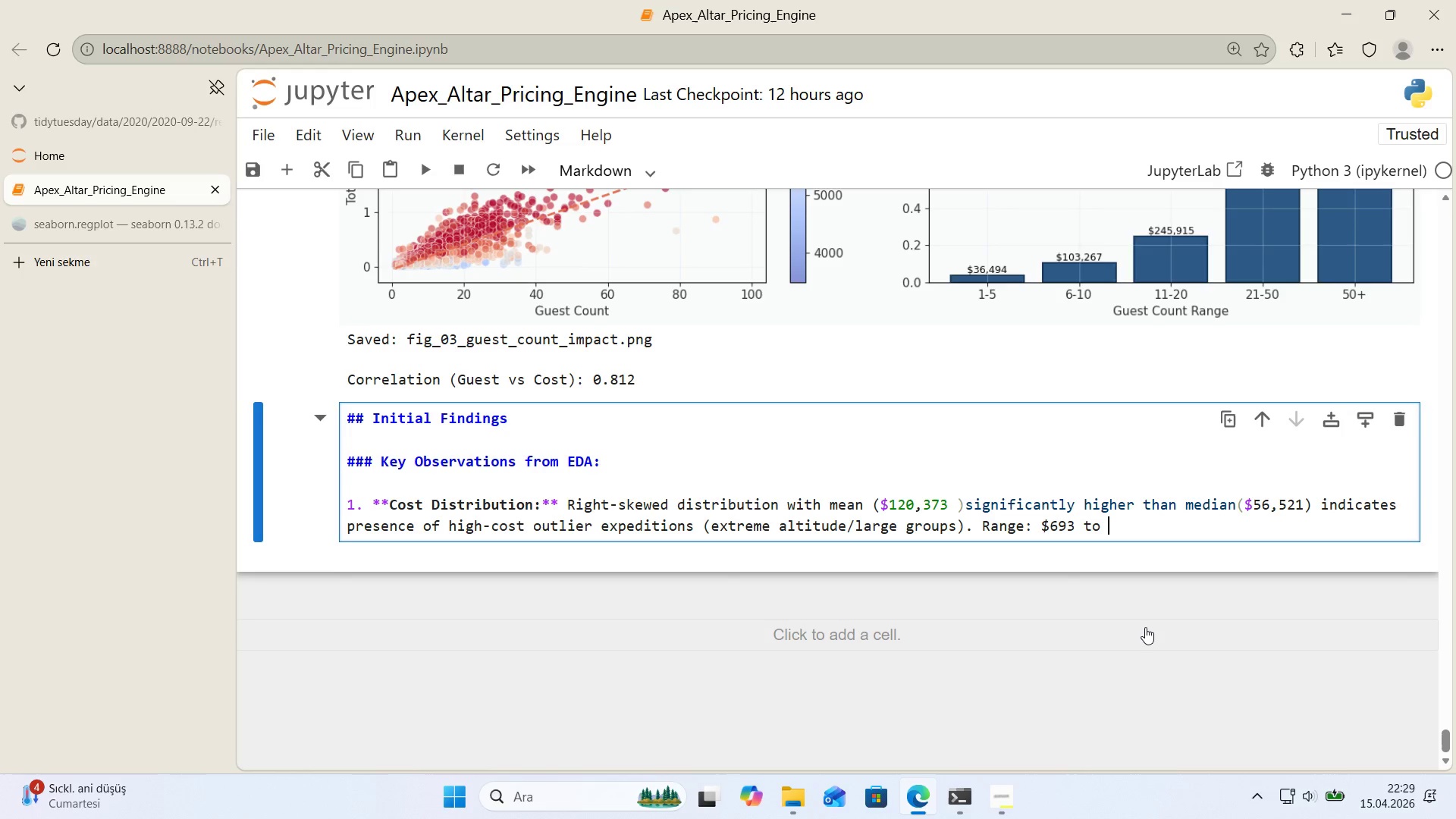 
hold_key(key=ControlLeft, duration=0.61)
 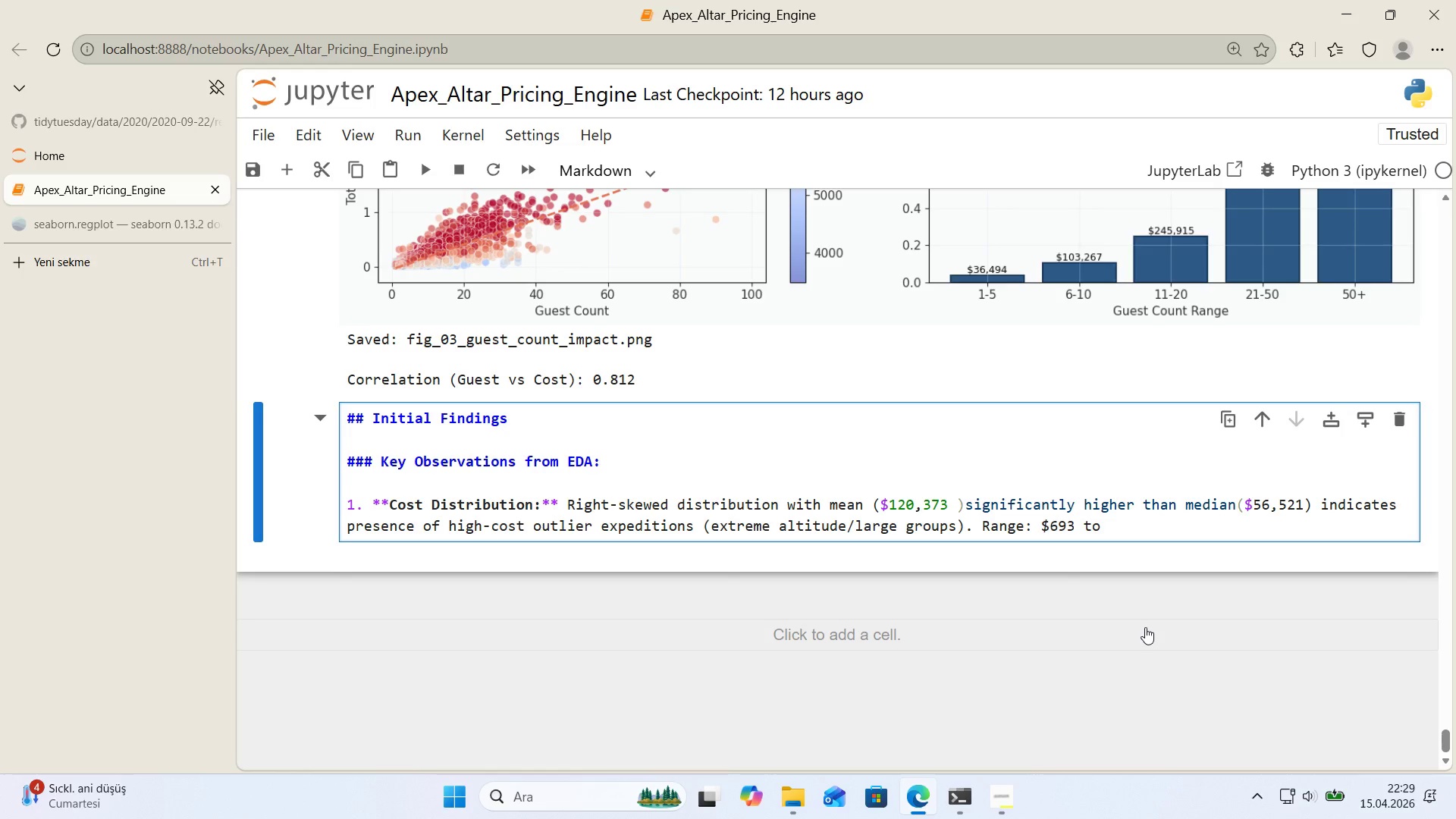 
hold_key(key=AltRight, duration=0.61)
 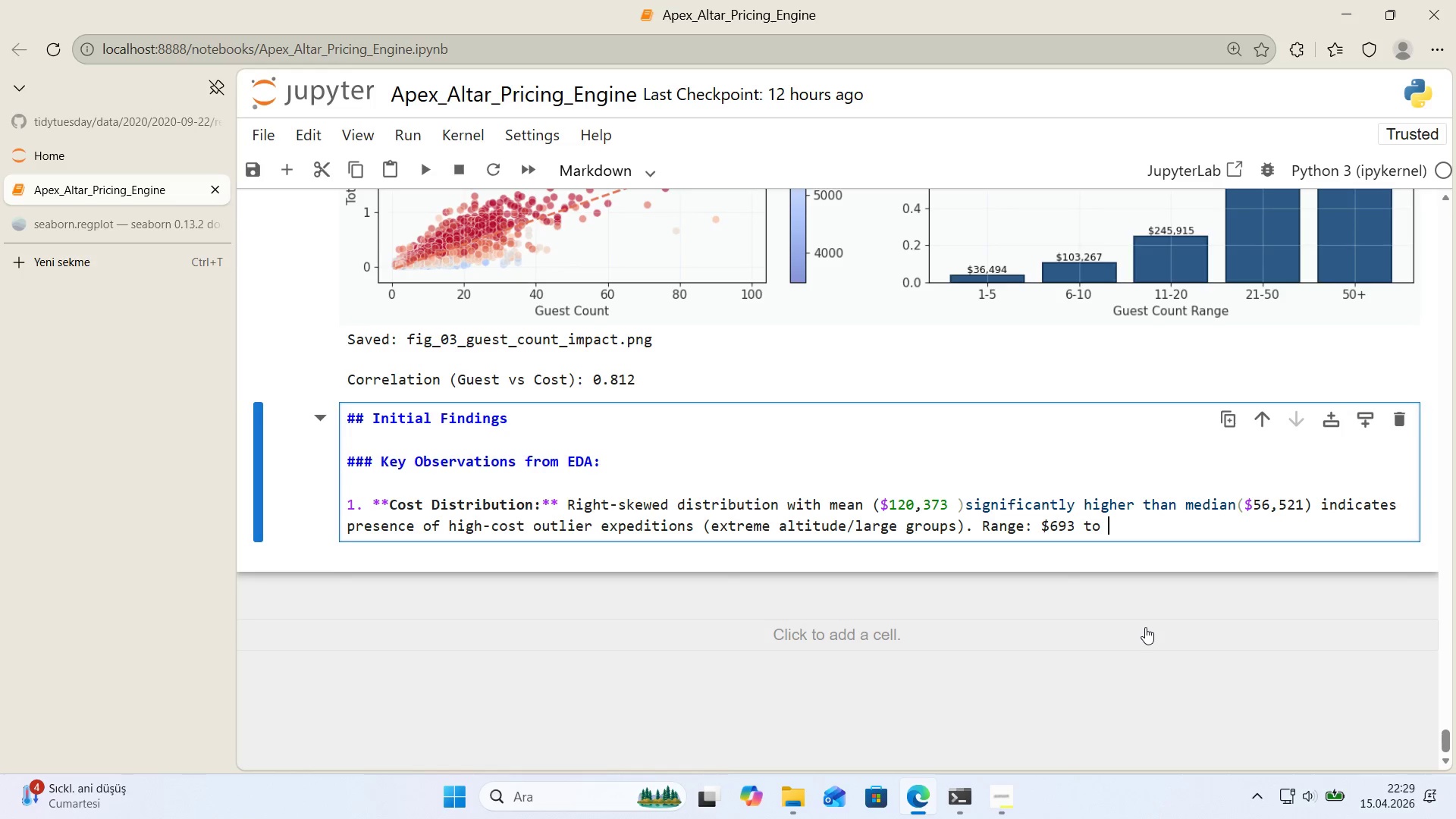 
key(Alt+Control+6)
 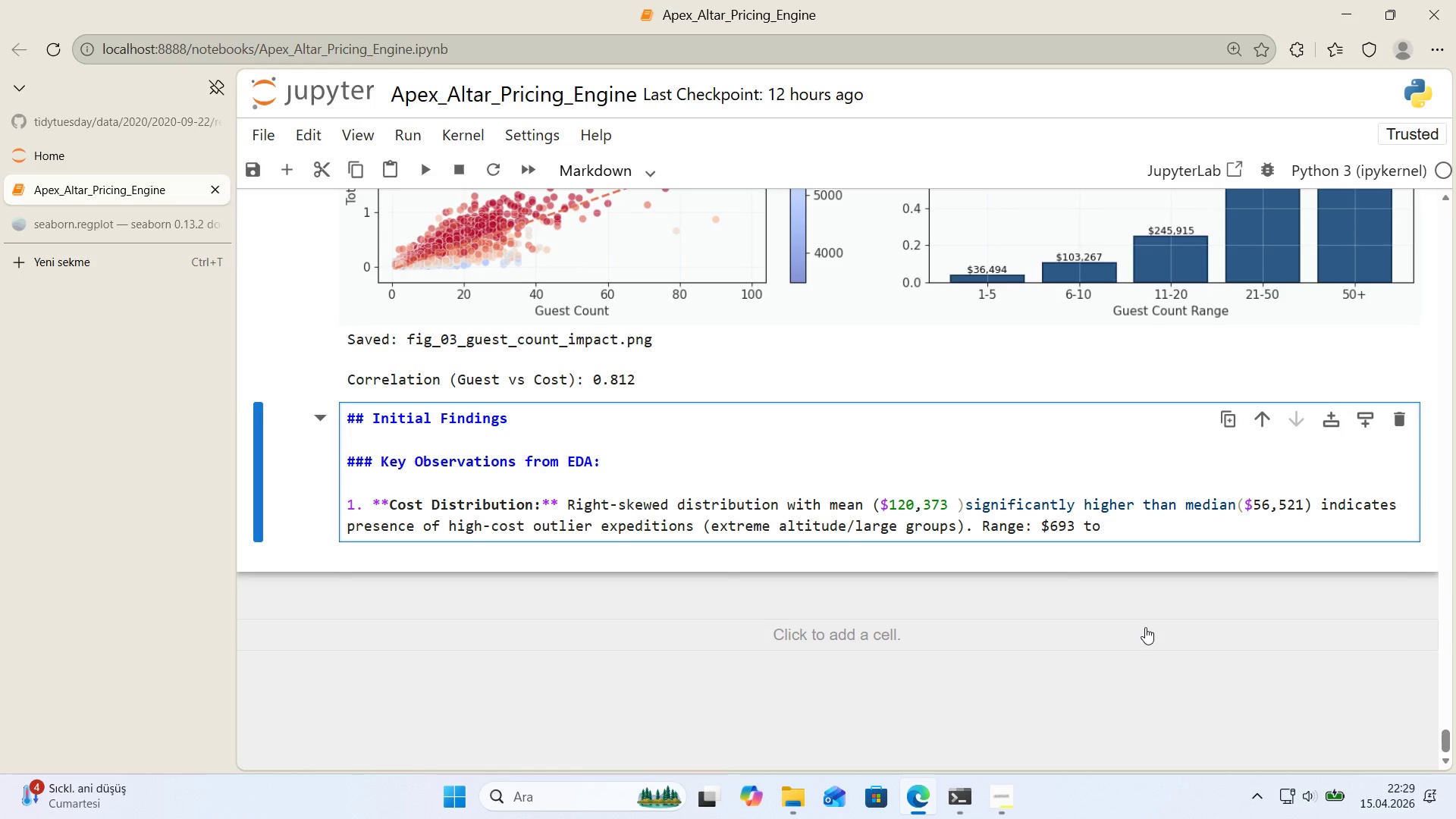 
key(Alt+Control+3)
 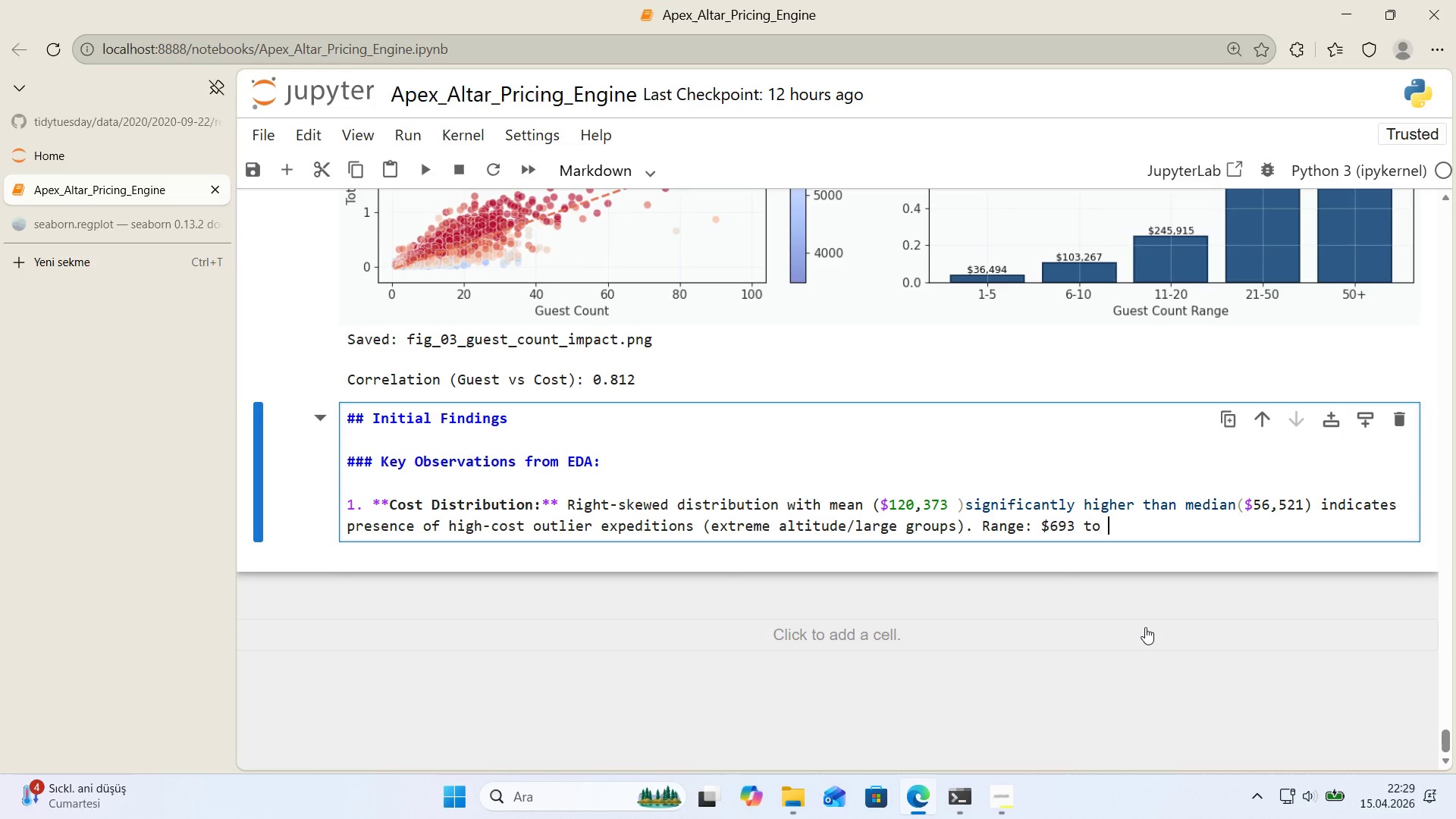 
key(Backspace)
 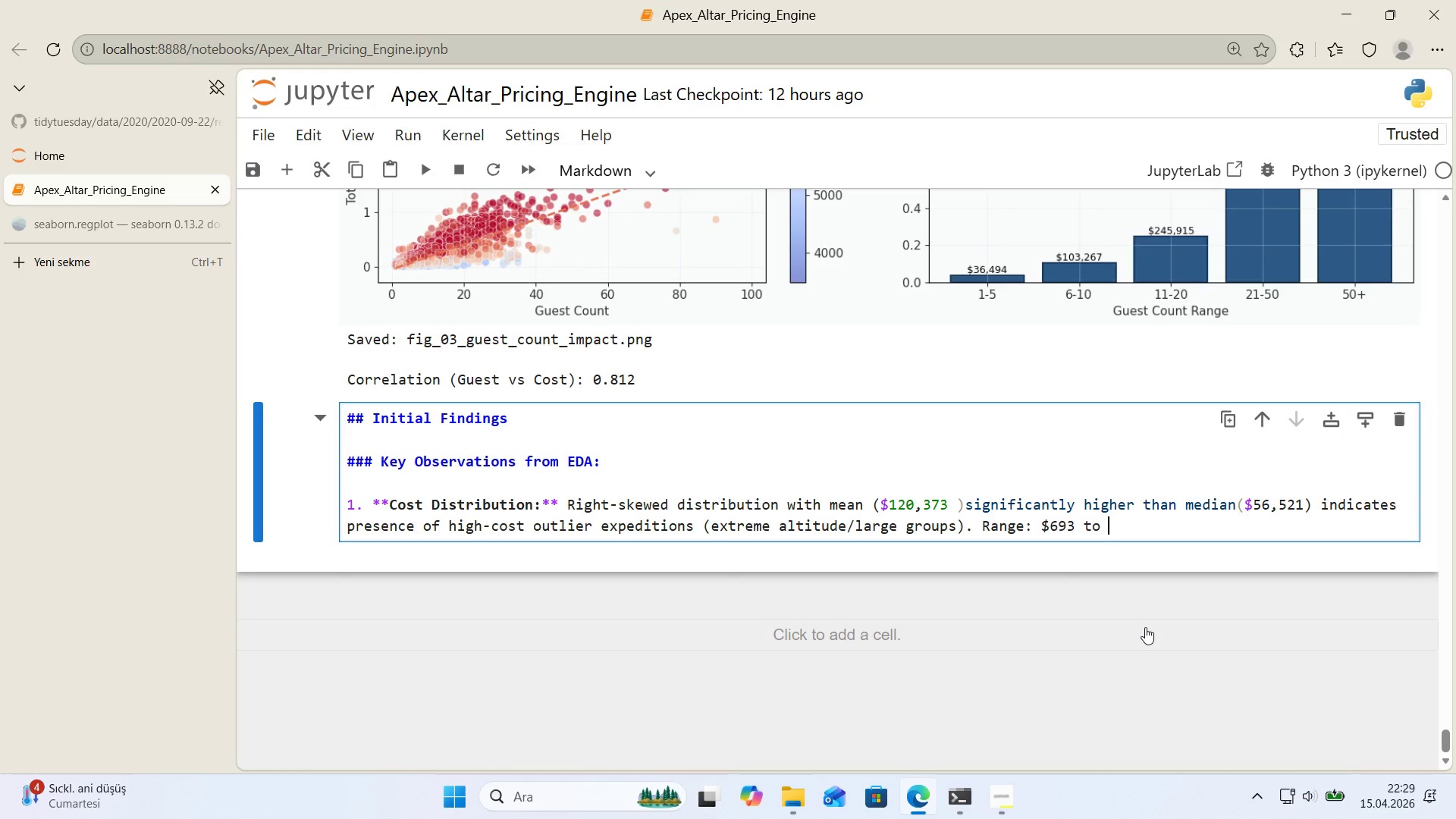 
key(Control+ControlLeft)
 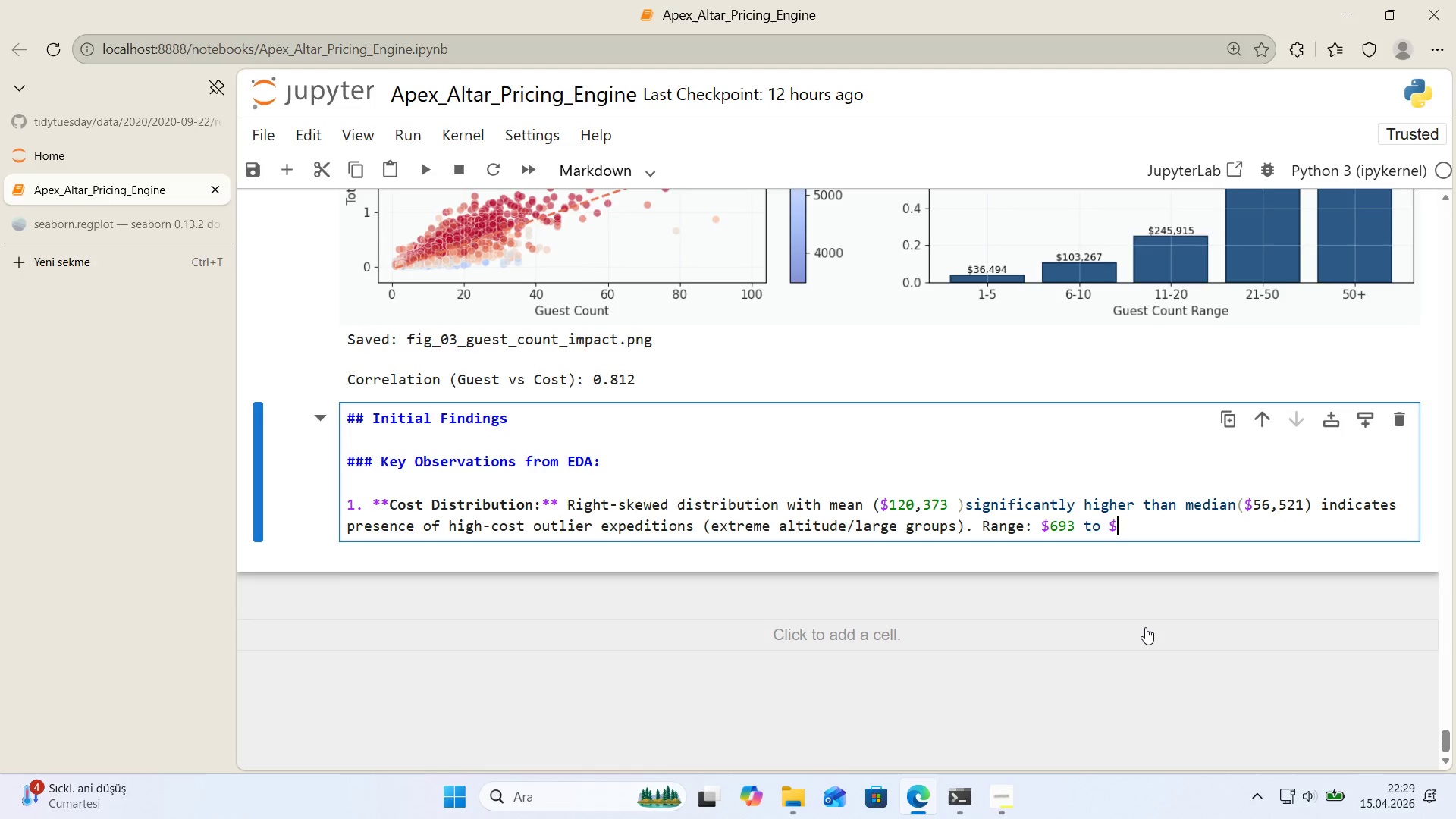 
key(Alt+Control+AltRight)
 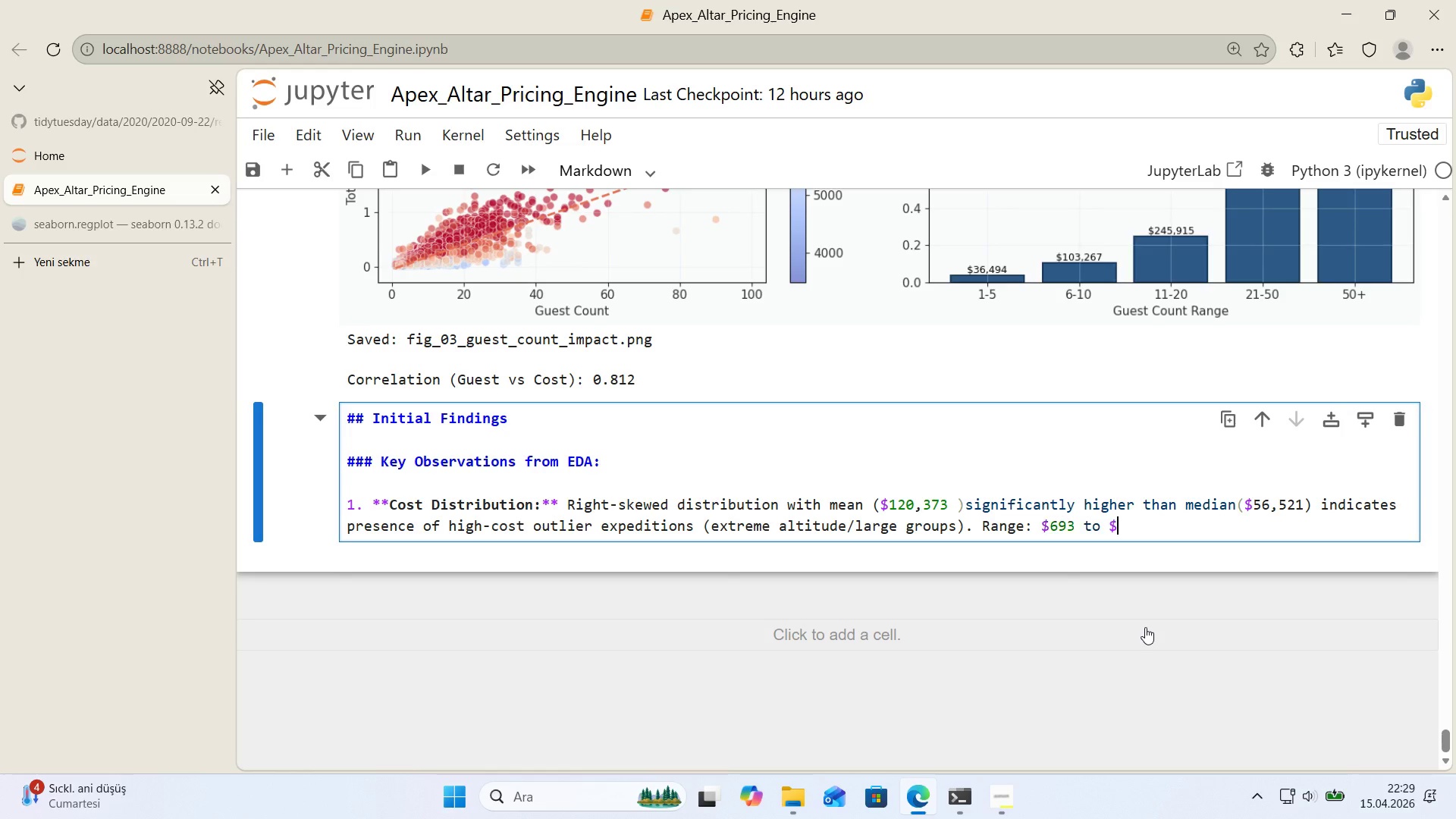 
key(Alt+Control+4)
 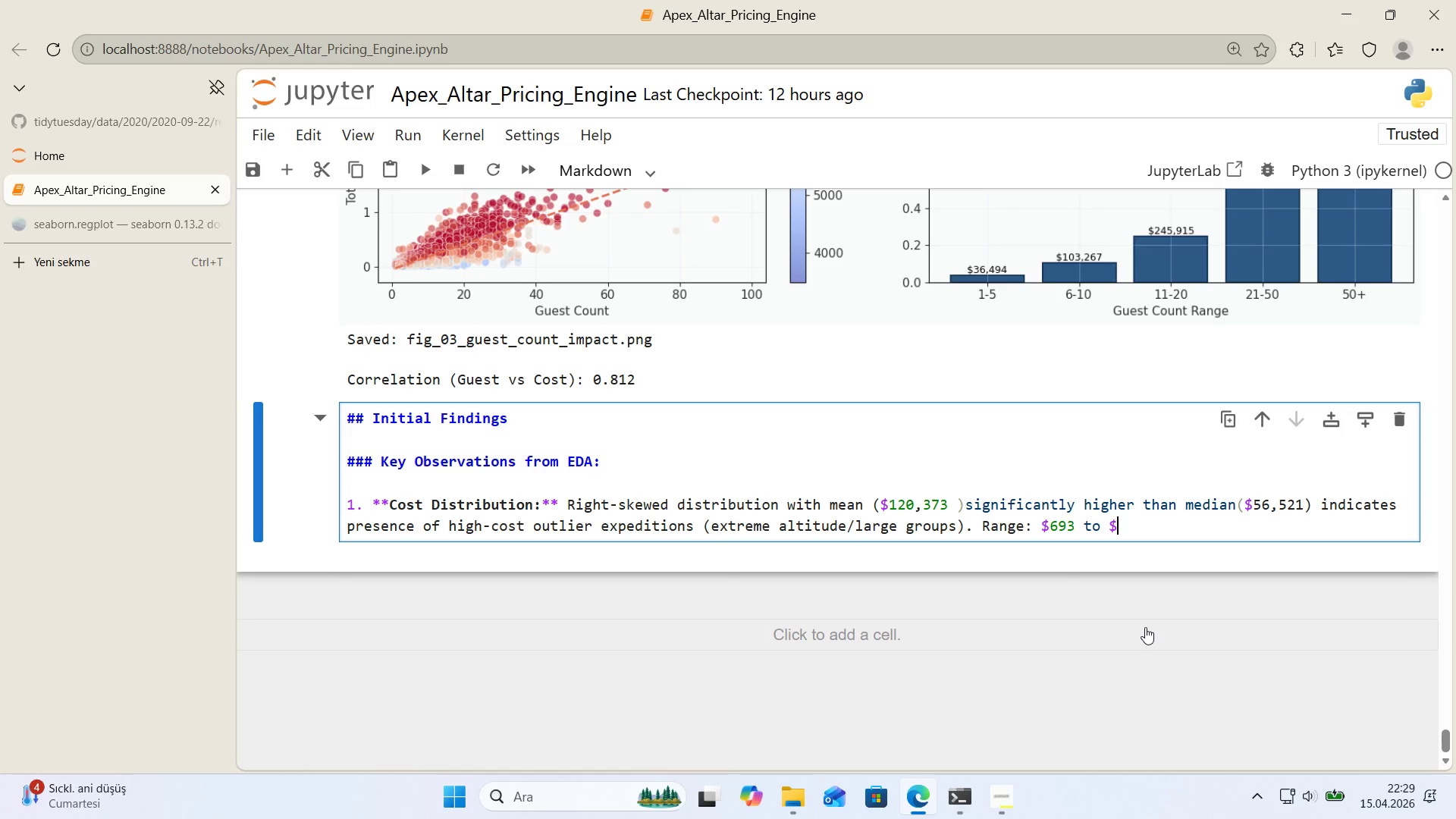 
key(Numpad5)
 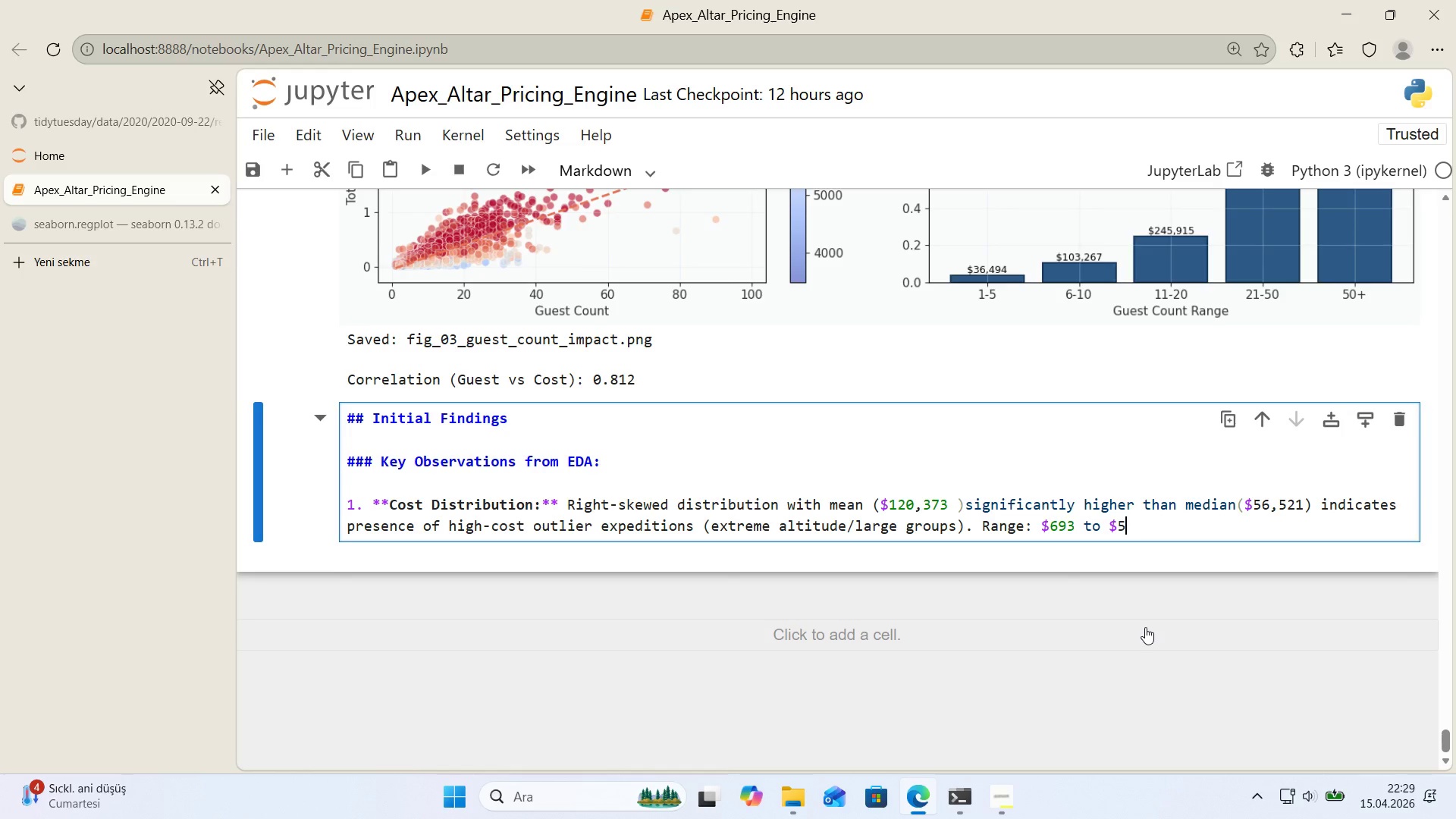 
key(Period)
 